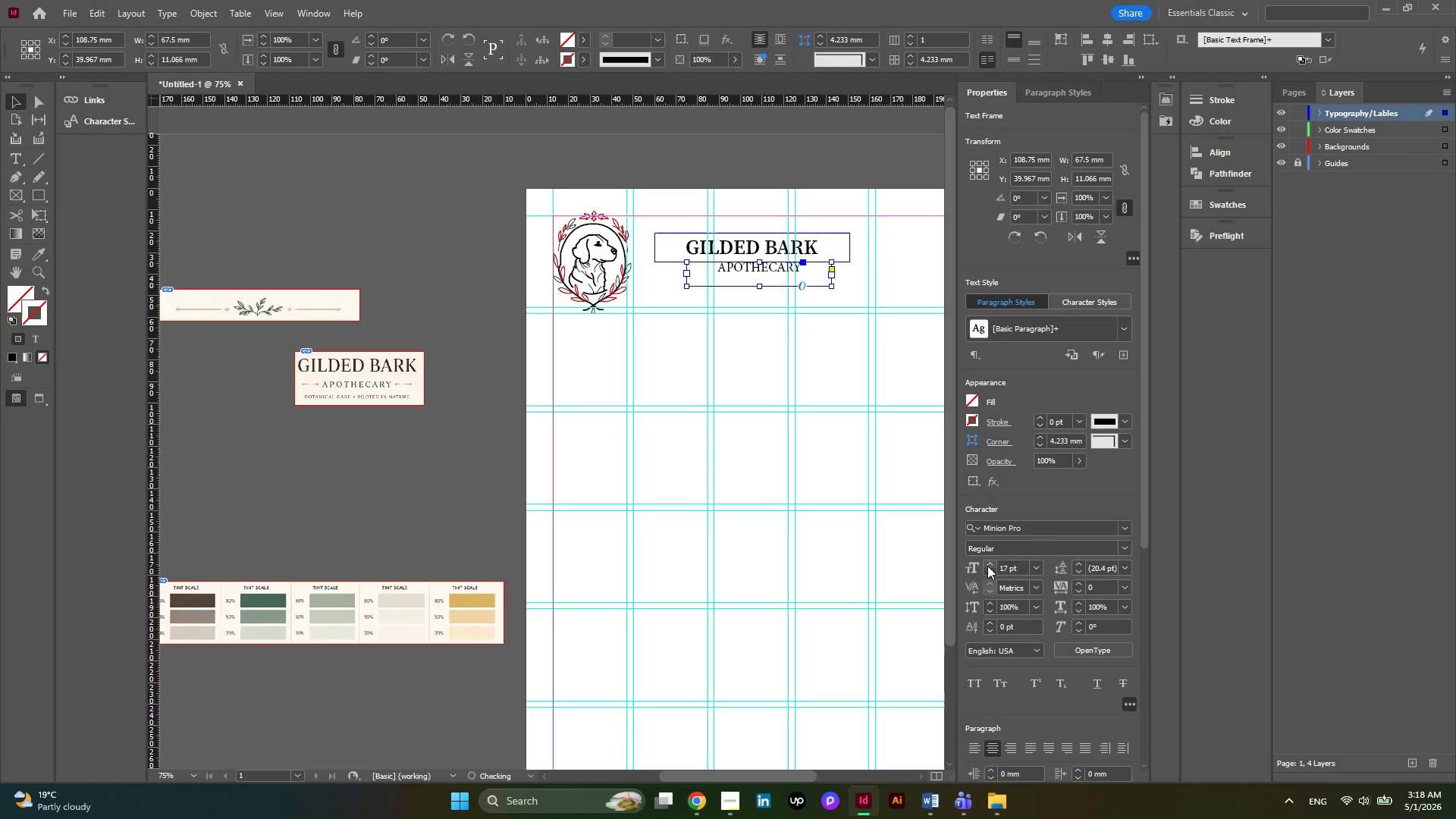 
left_click([987, 566])
 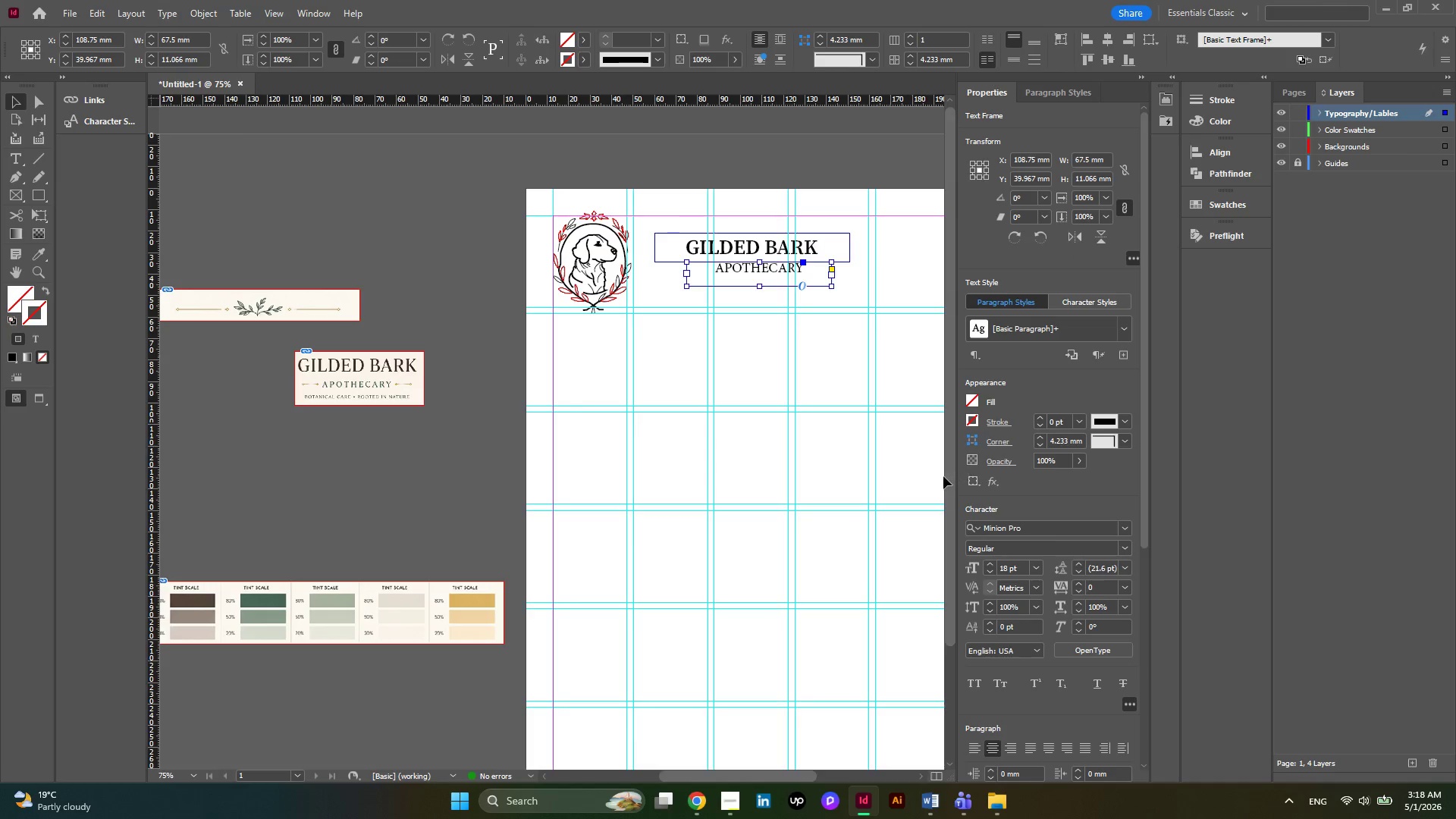 
scroll: coordinate [1044, 559], scroll_direction: down, amount: 4.0
 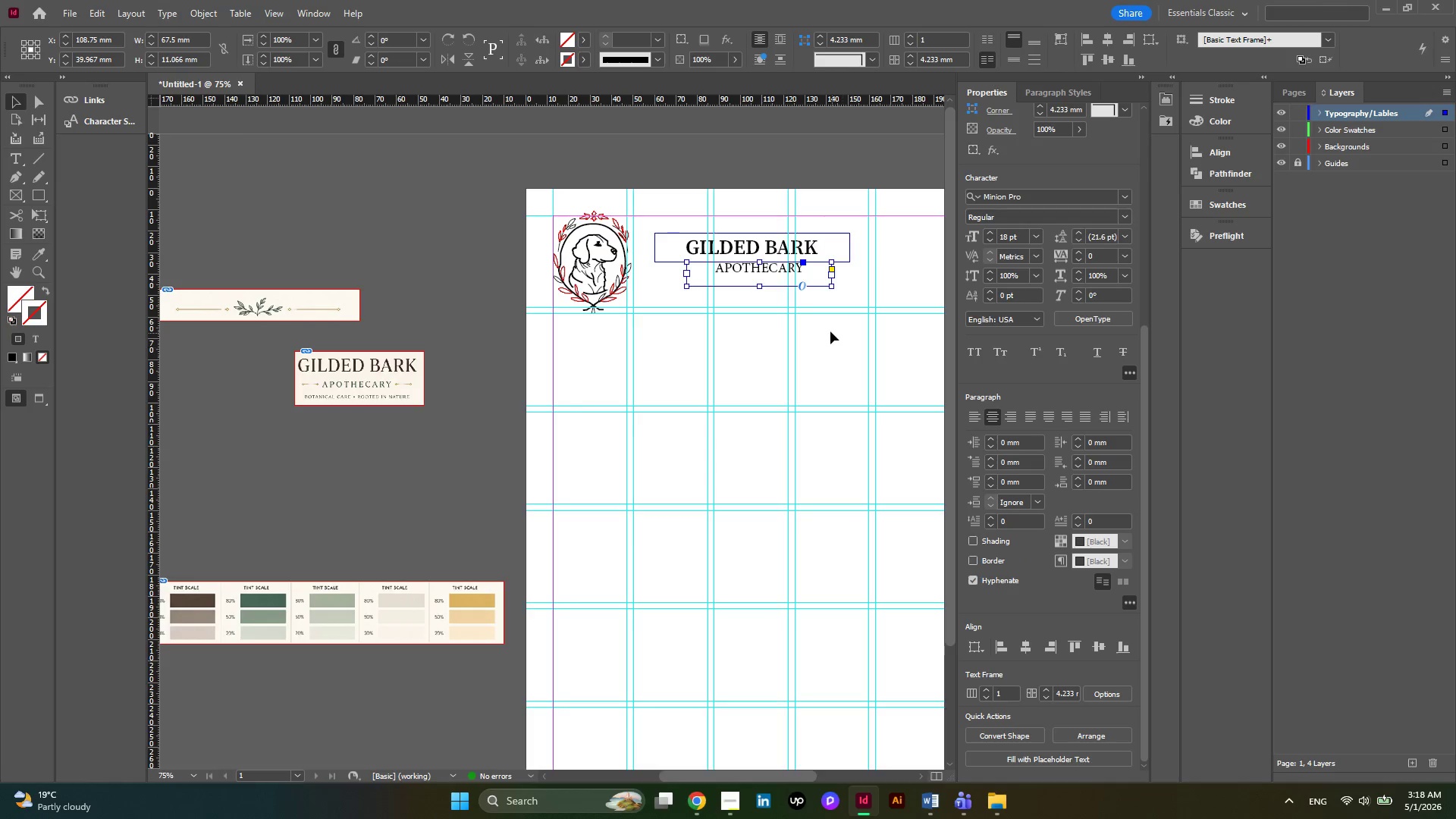 
left_click([878, 287])
 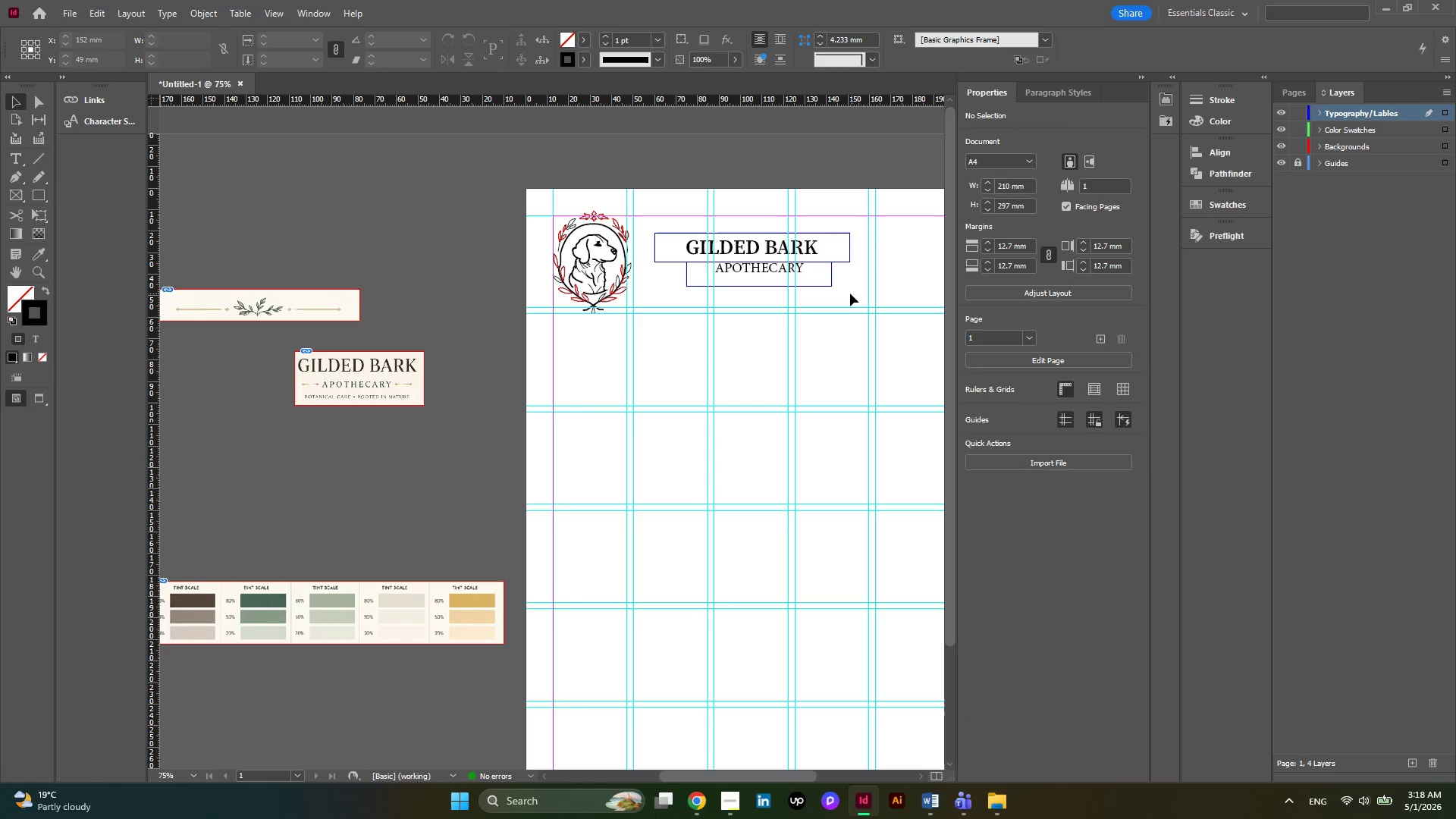 
left_click_drag(start_coordinate=[849, 293], to_coordinate=[817, 240])
 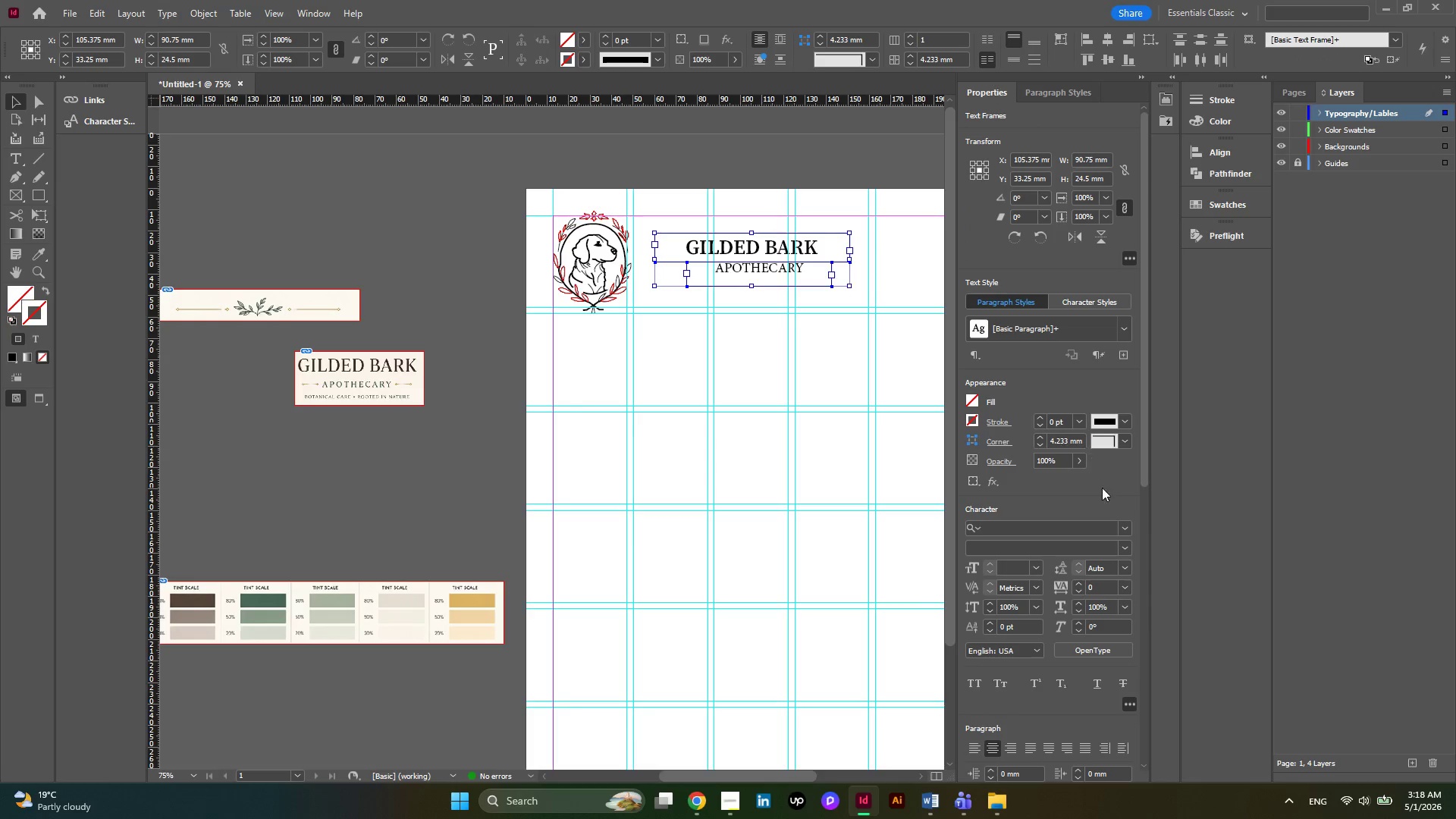 
scroll: coordinate [1081, 557], scroll_direction: down, amount: 11.0
 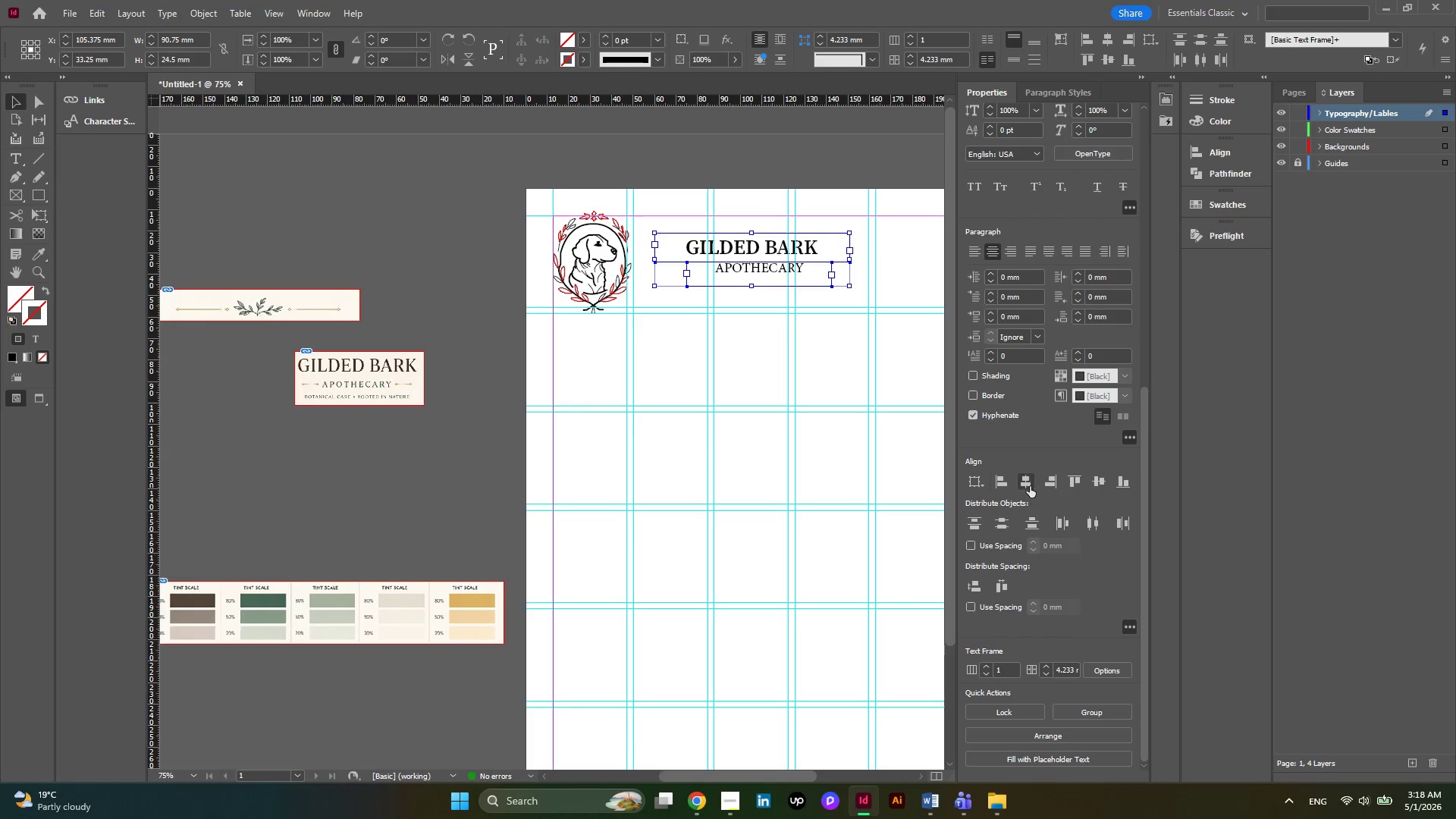 
left_click([1028, 484])
 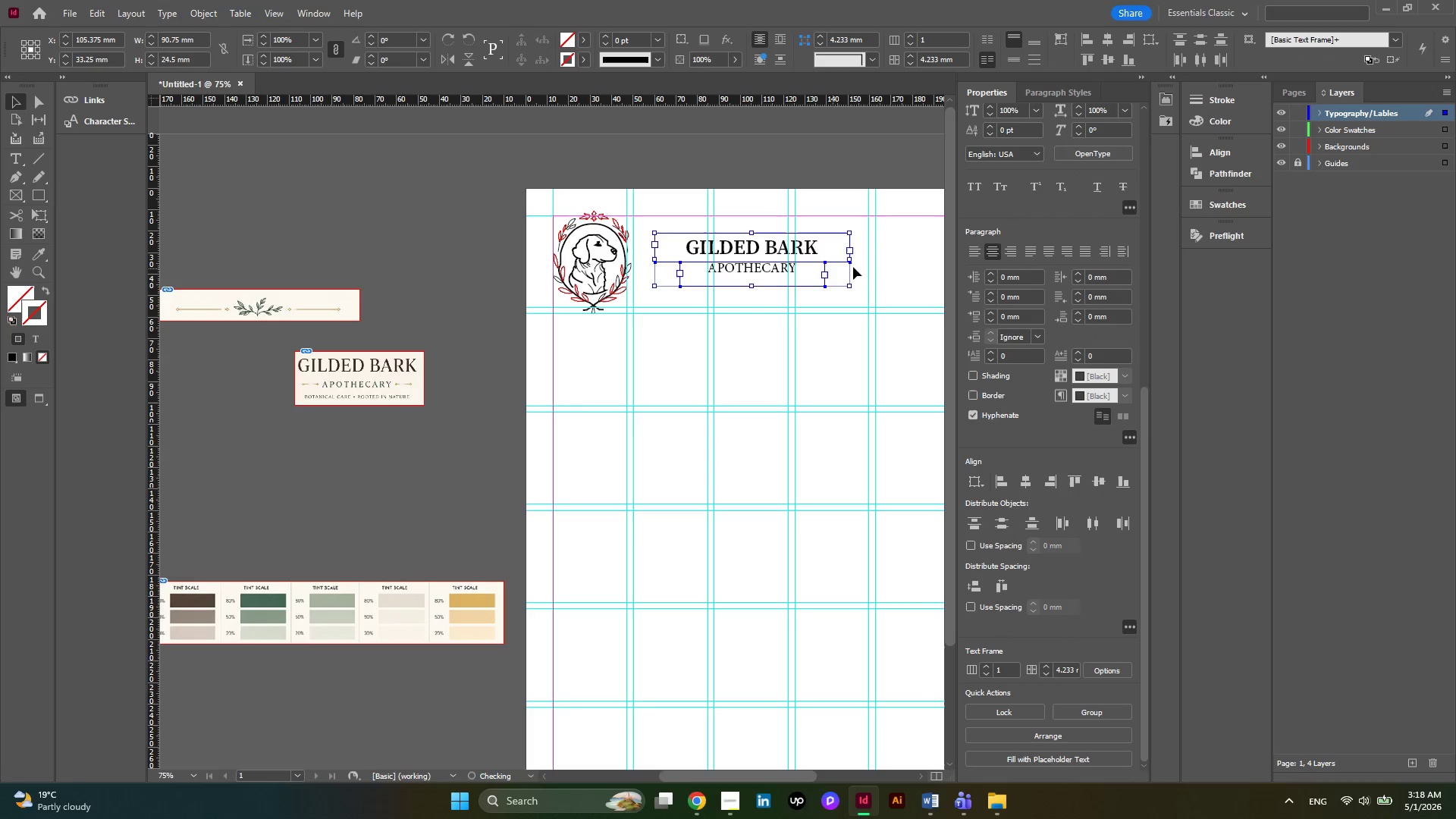 
left_click([904, 265])
 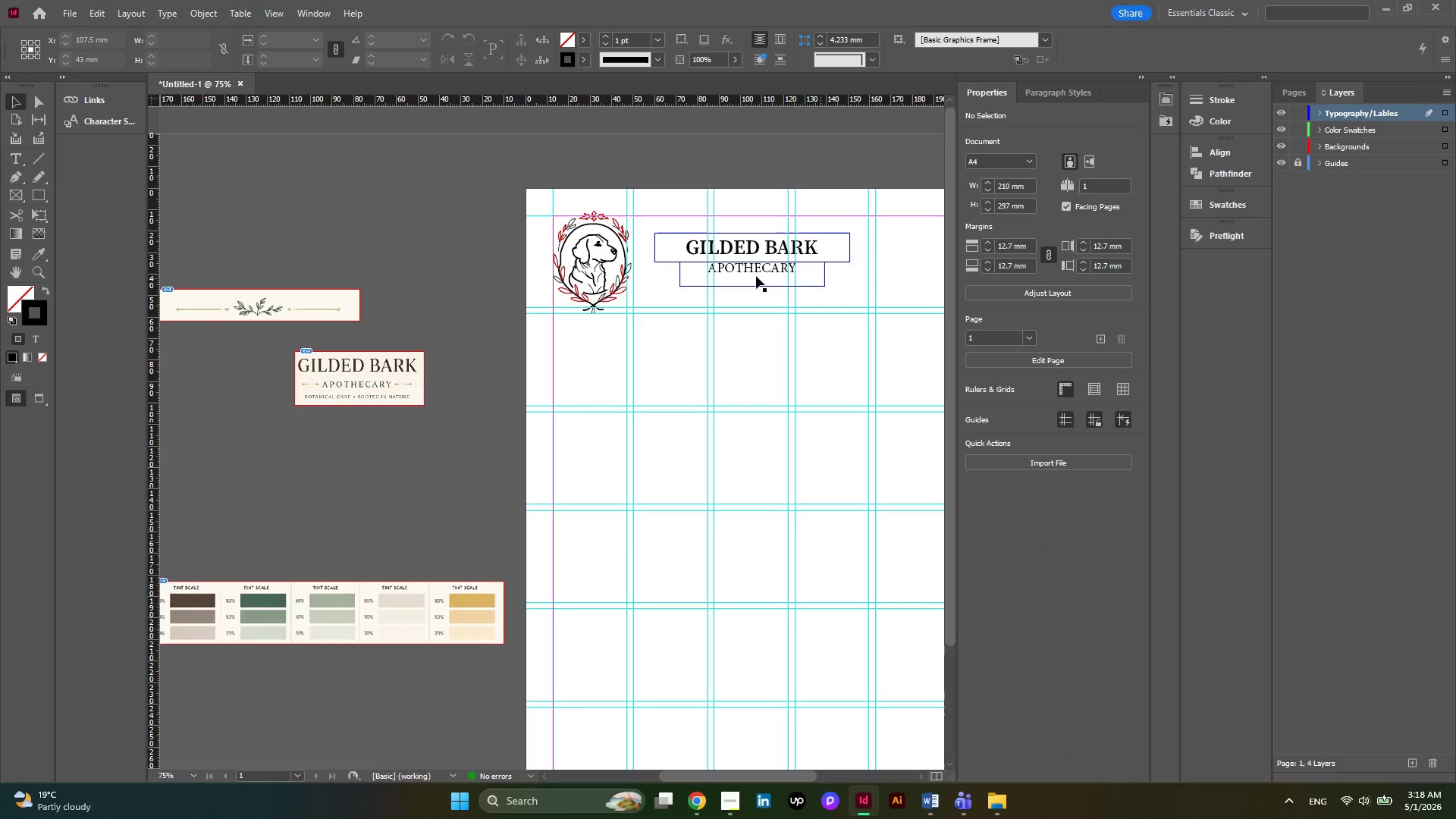 
left_click([755, 274])
 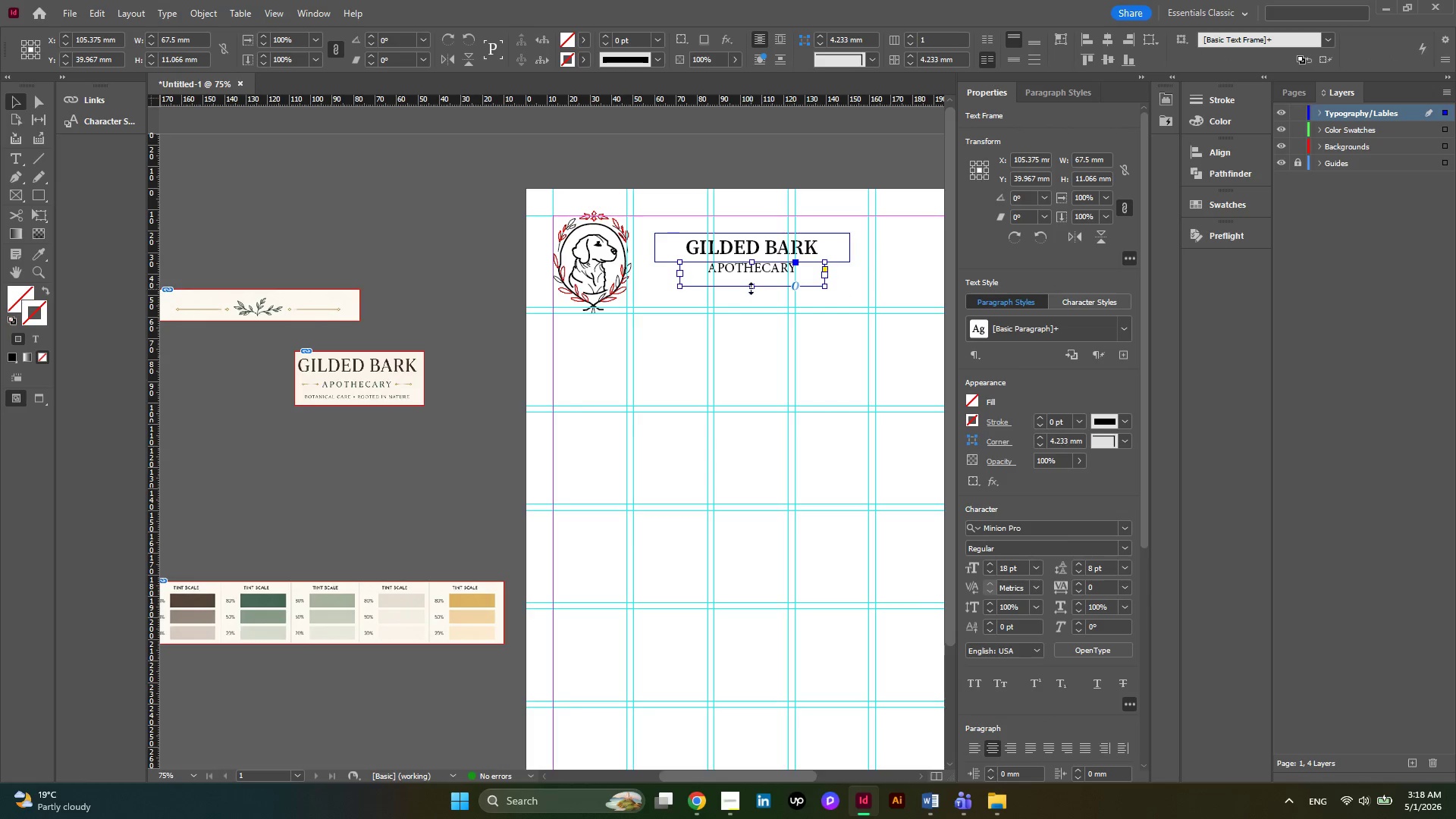 
left_click_drag(start_coordinate=[751, 287], to_coordinate=[752, 276])
 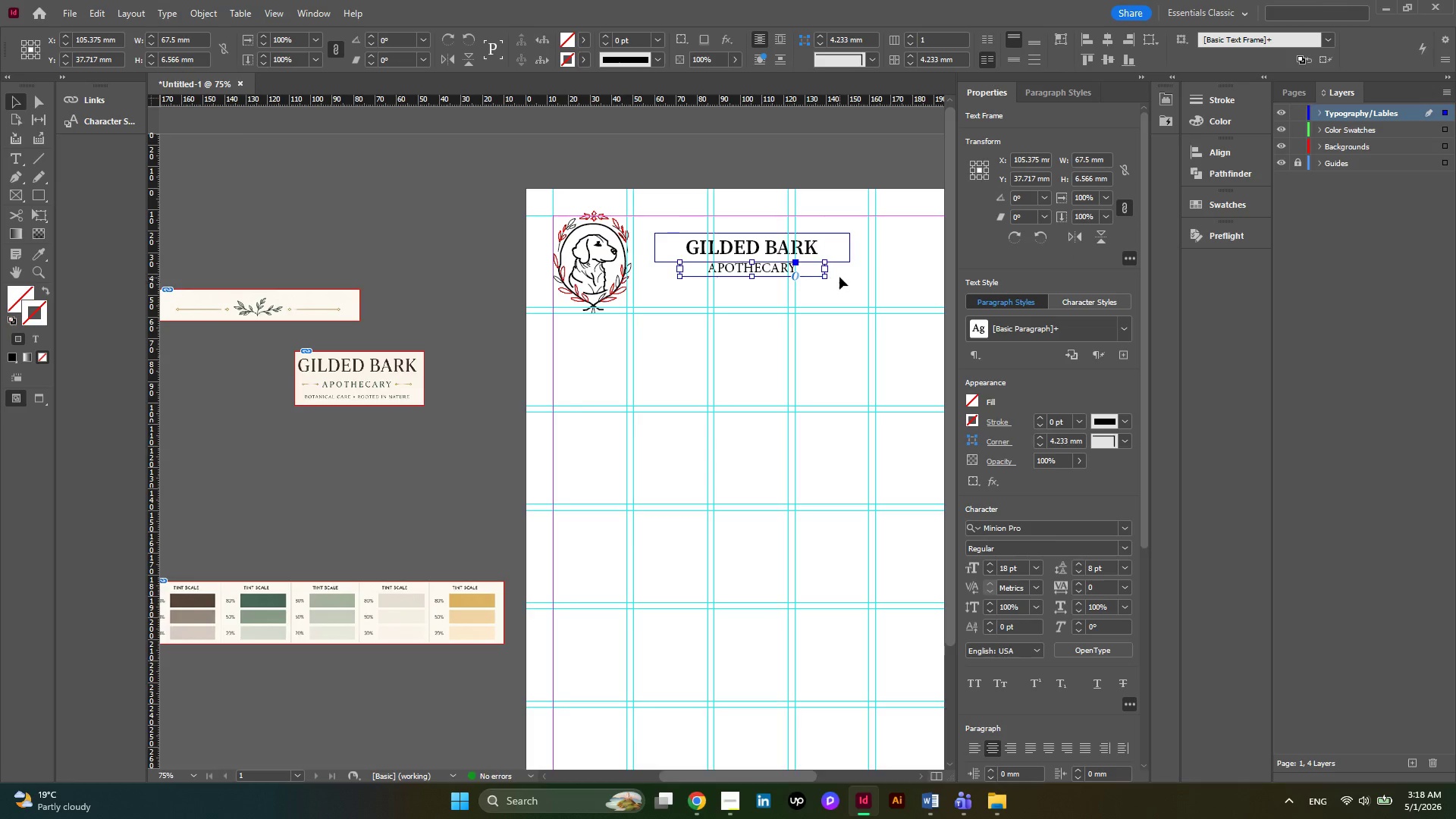 
left_click([839, 277])
 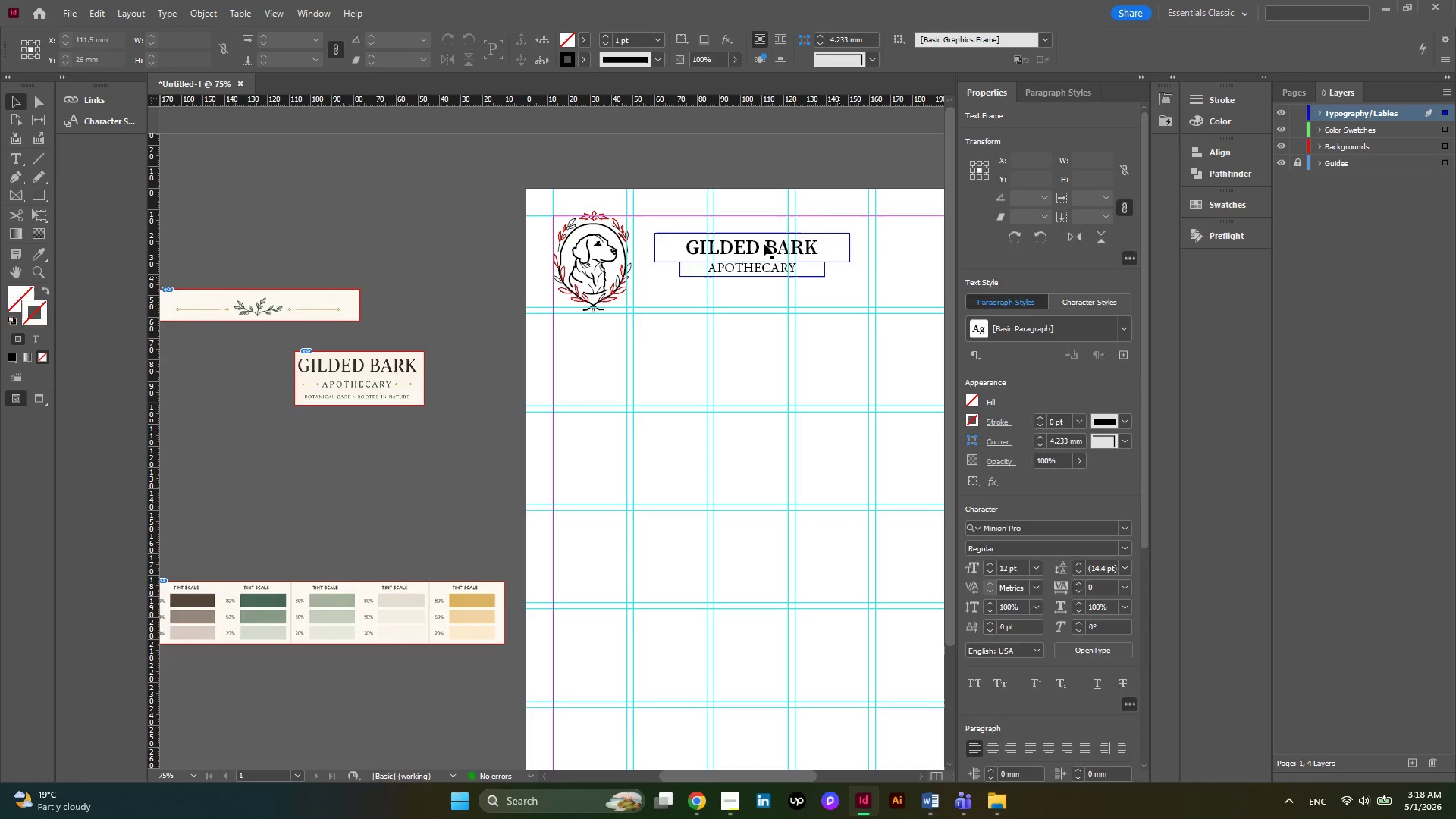 
left_click([764, 243])
 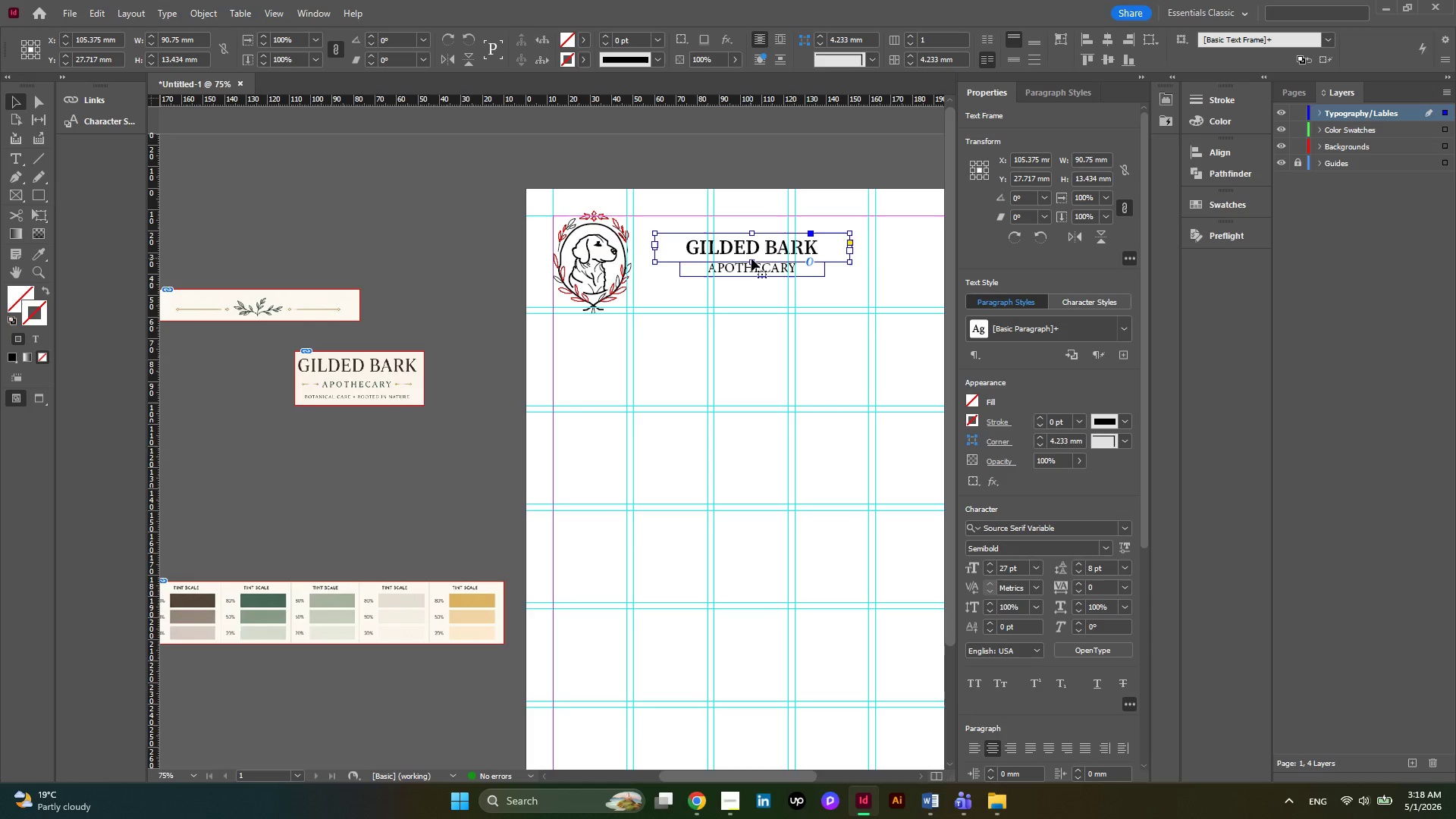 
left_click_drag(start_coordinate=[752, 261], to_coordinate=[752, 256])
 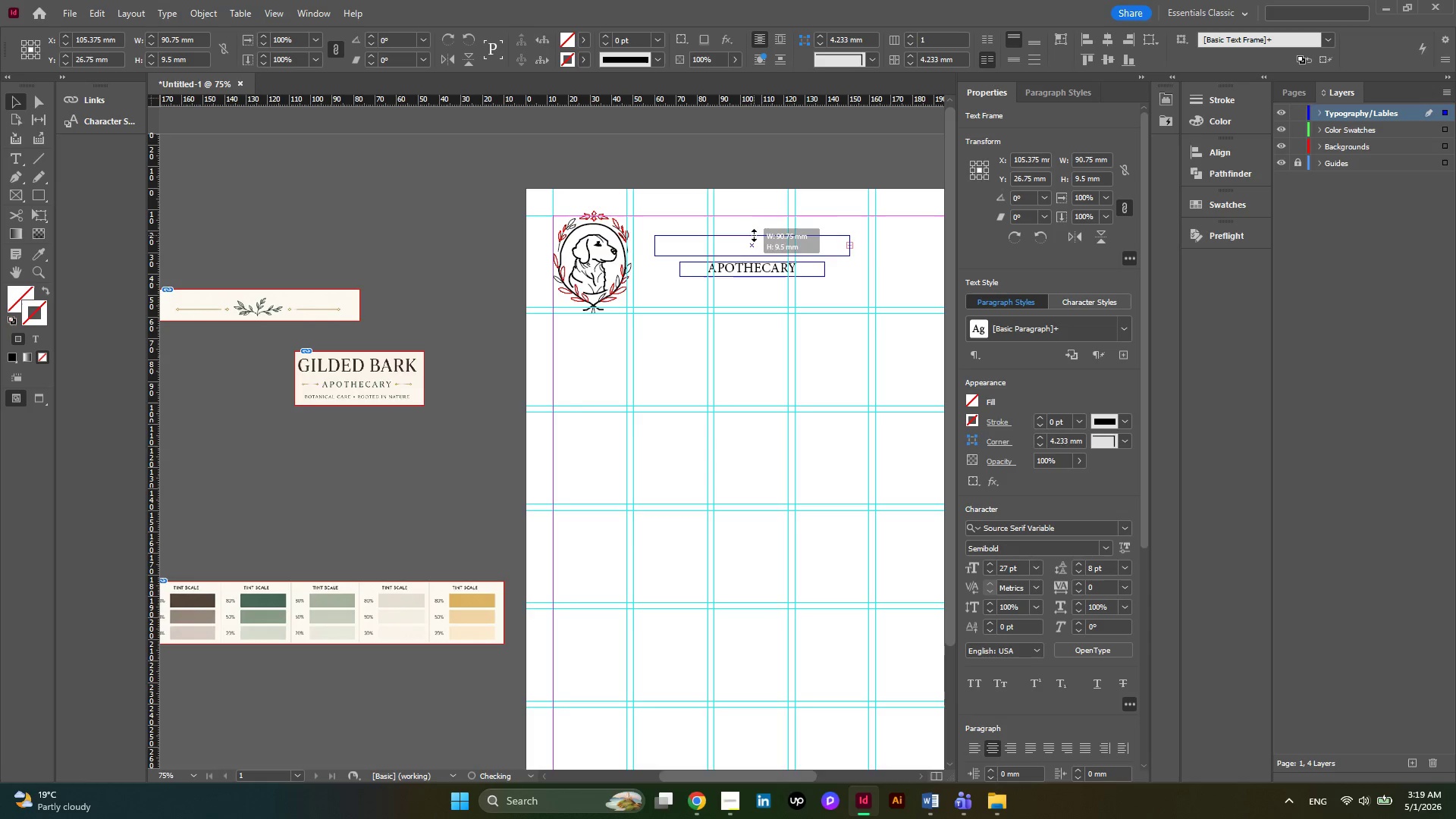 
left_click([754, 234])
 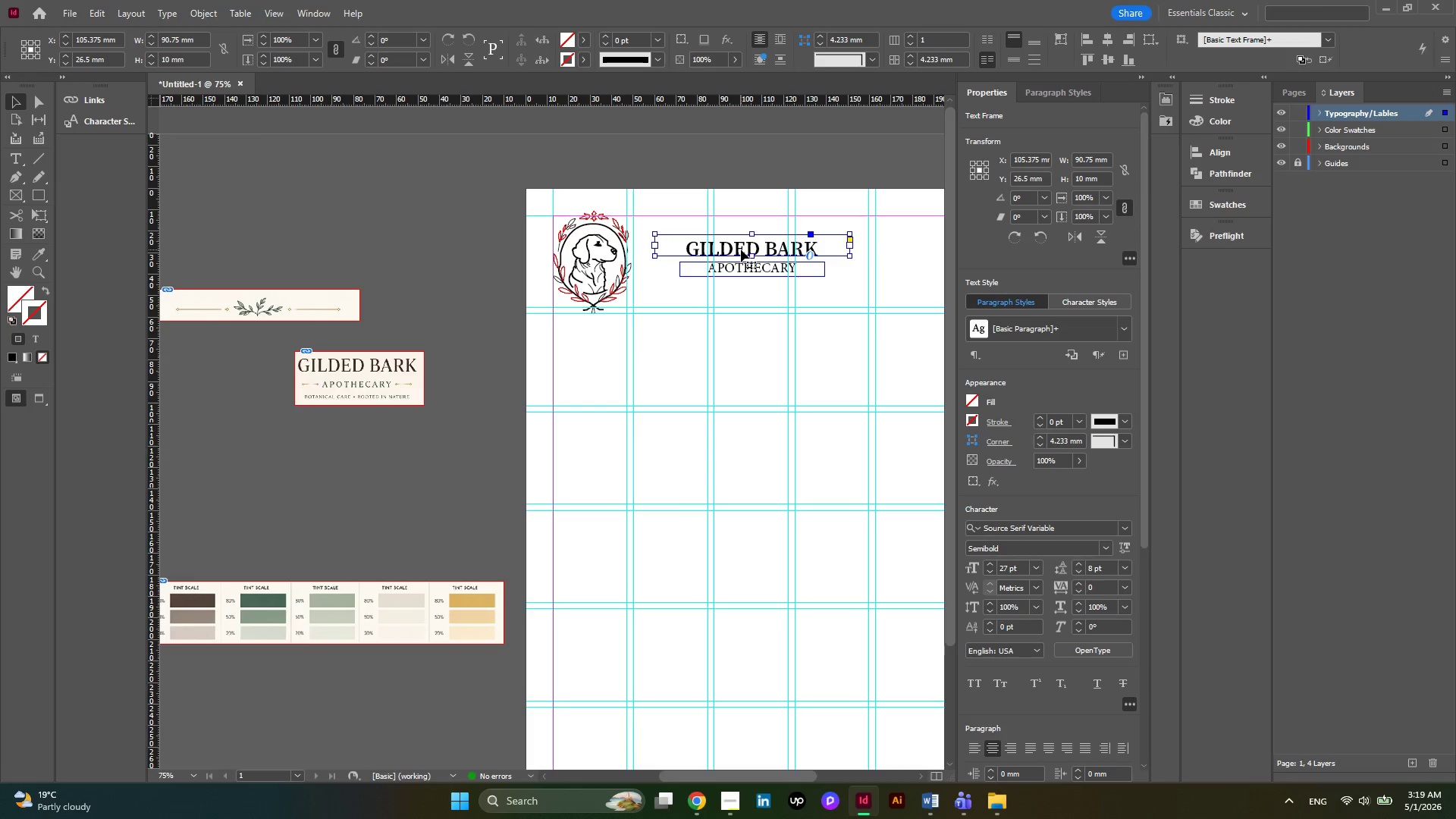 
left_click_drag(start_coordinate=[738, 248], to_coordinate=[738, 241])
 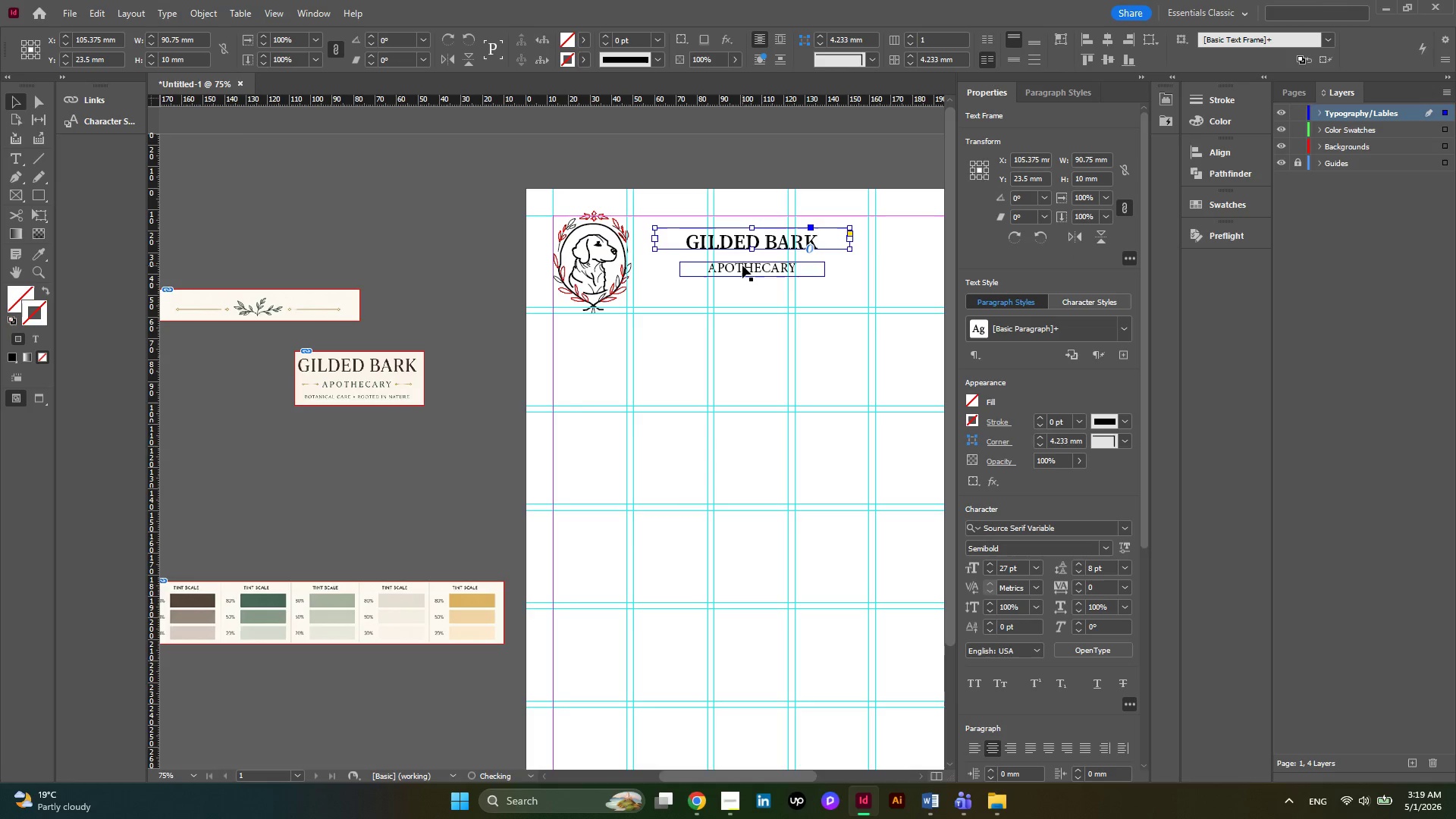 
left_click([742, 265])
 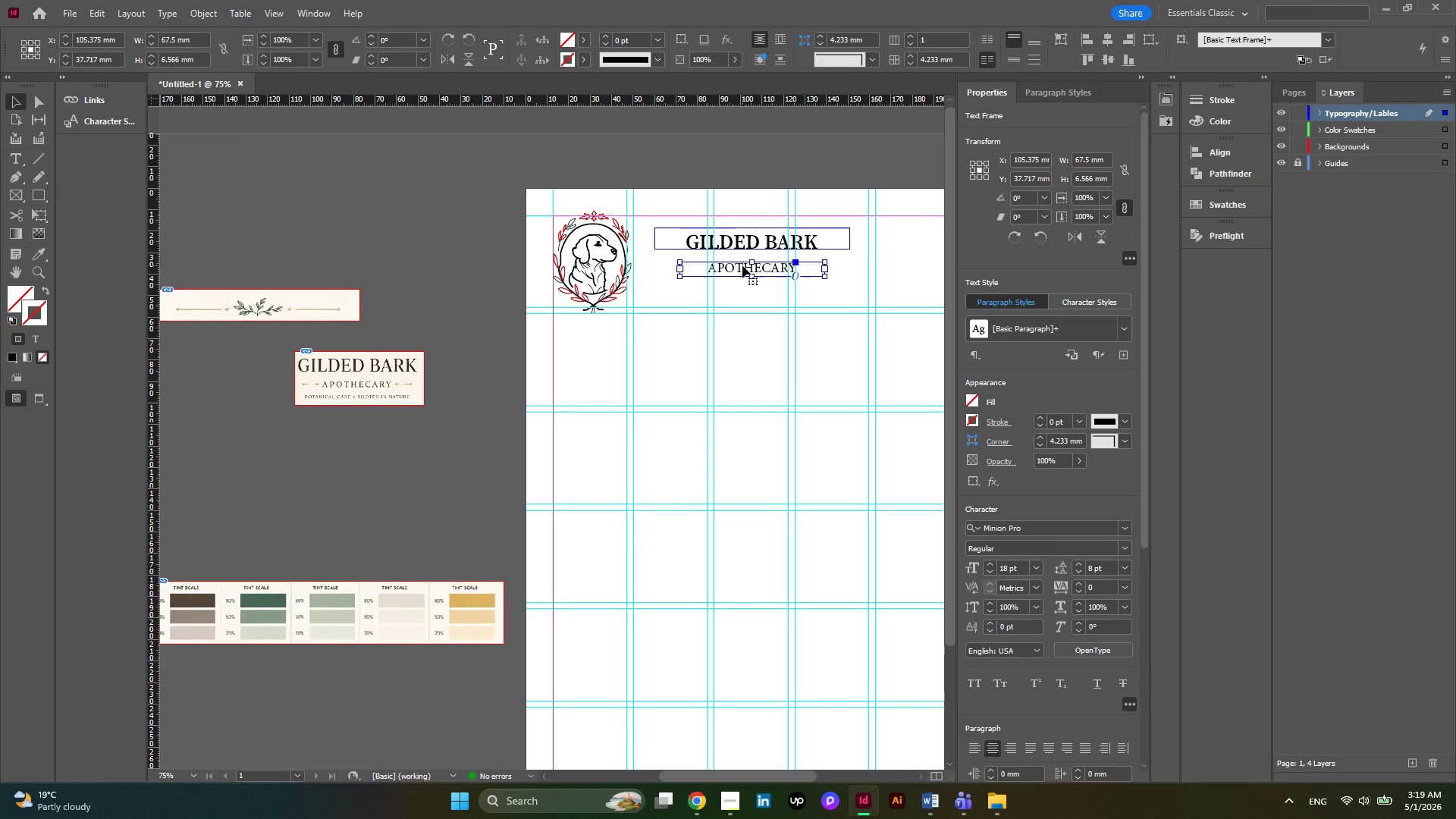 
left_click_drag(start_coordinate=[742, 265], to_coordinate=[742, 257])
 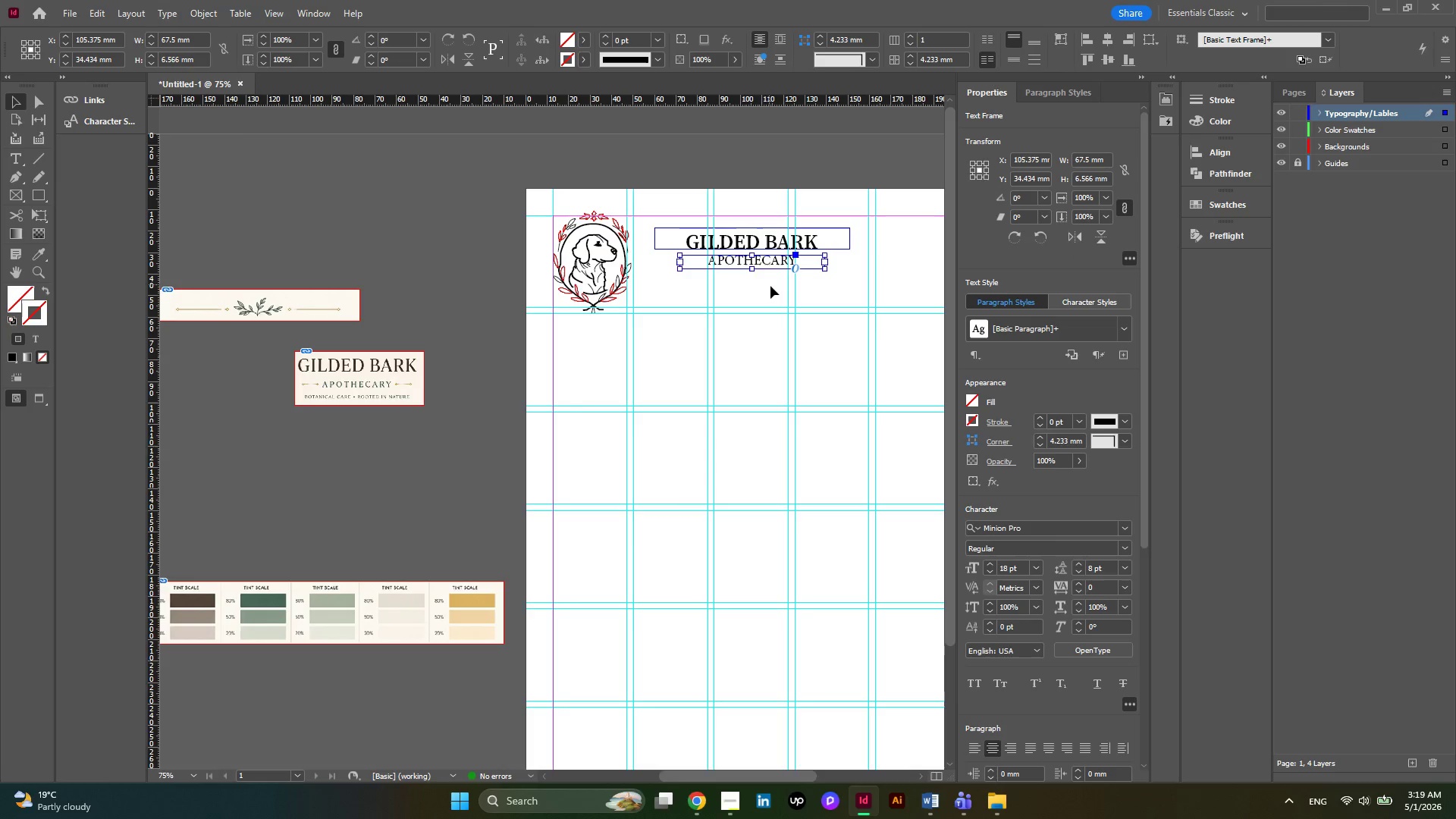 
left_click([770, 286])
 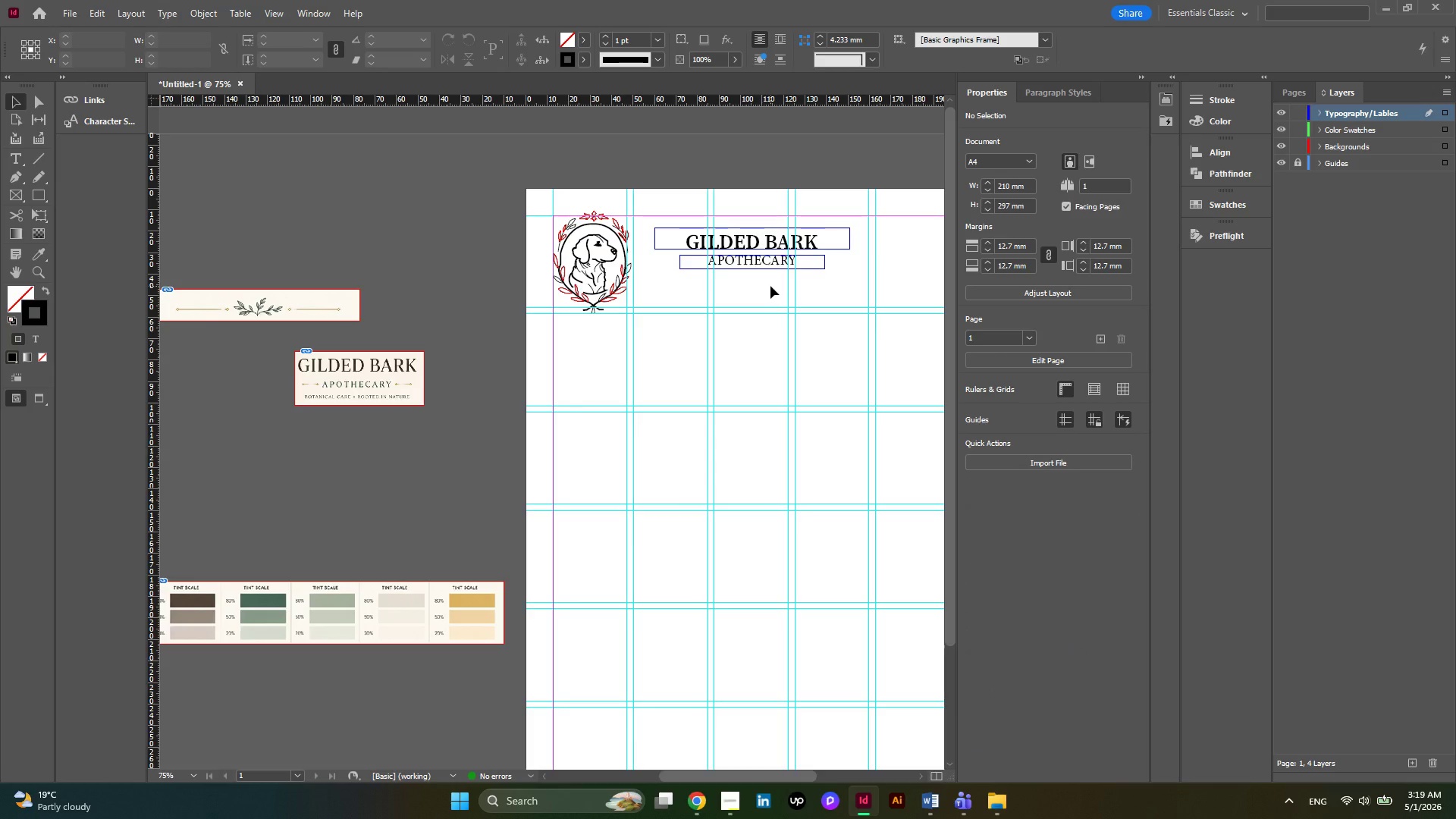 
wait(8.78)
 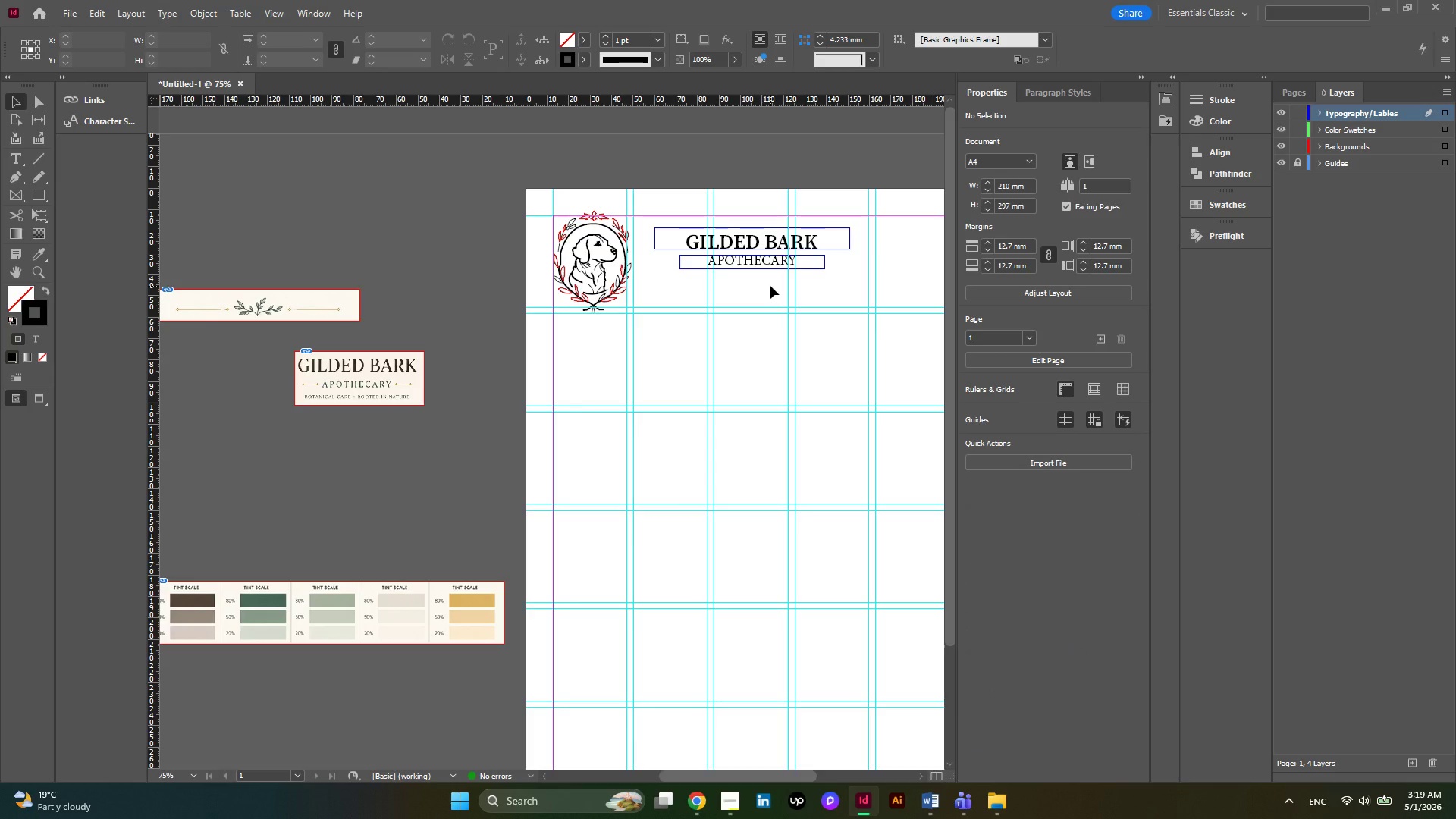 
hold_key(key=AltLeft, duration=0.55)
scroll: coordinate [366, 402], scroll_direction: up, amount: 2.0
 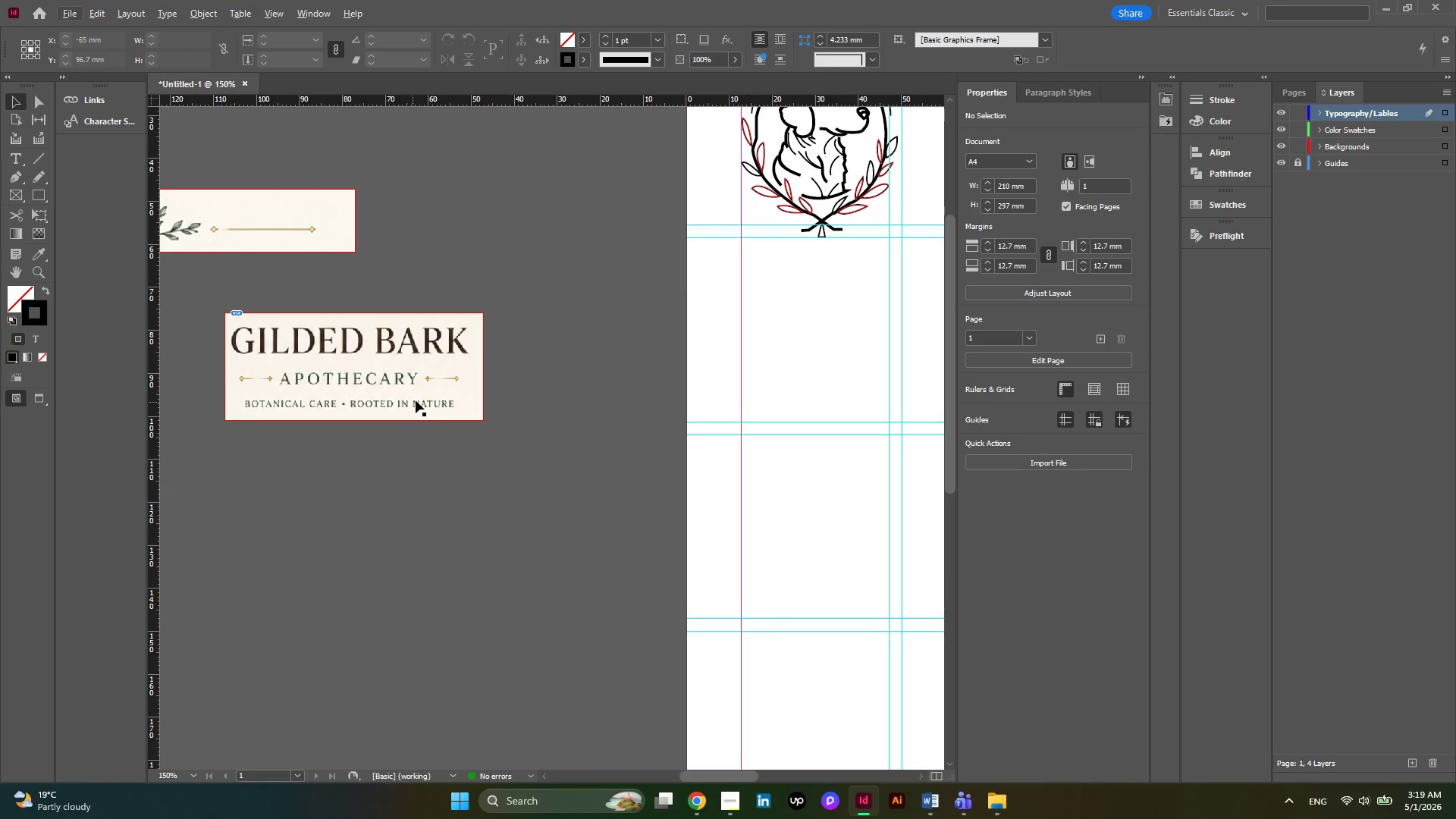 
hold_key(key=AltLeft, duration=0.5)
scroll: coordinate [420, 399], scroll_direction: down, amount: 1.0
 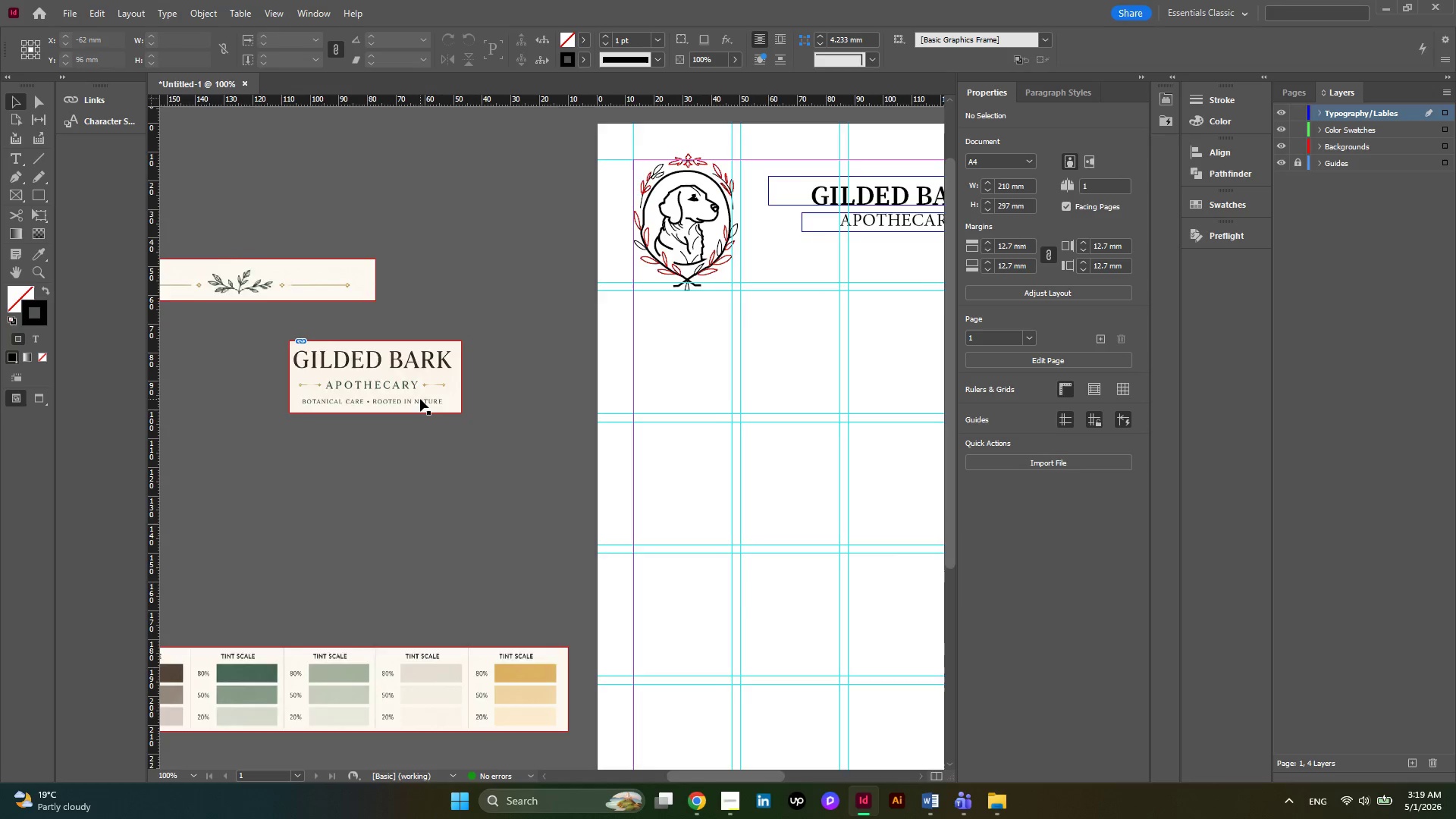 
hold_key(key=AltLeft, duration=0.31)
 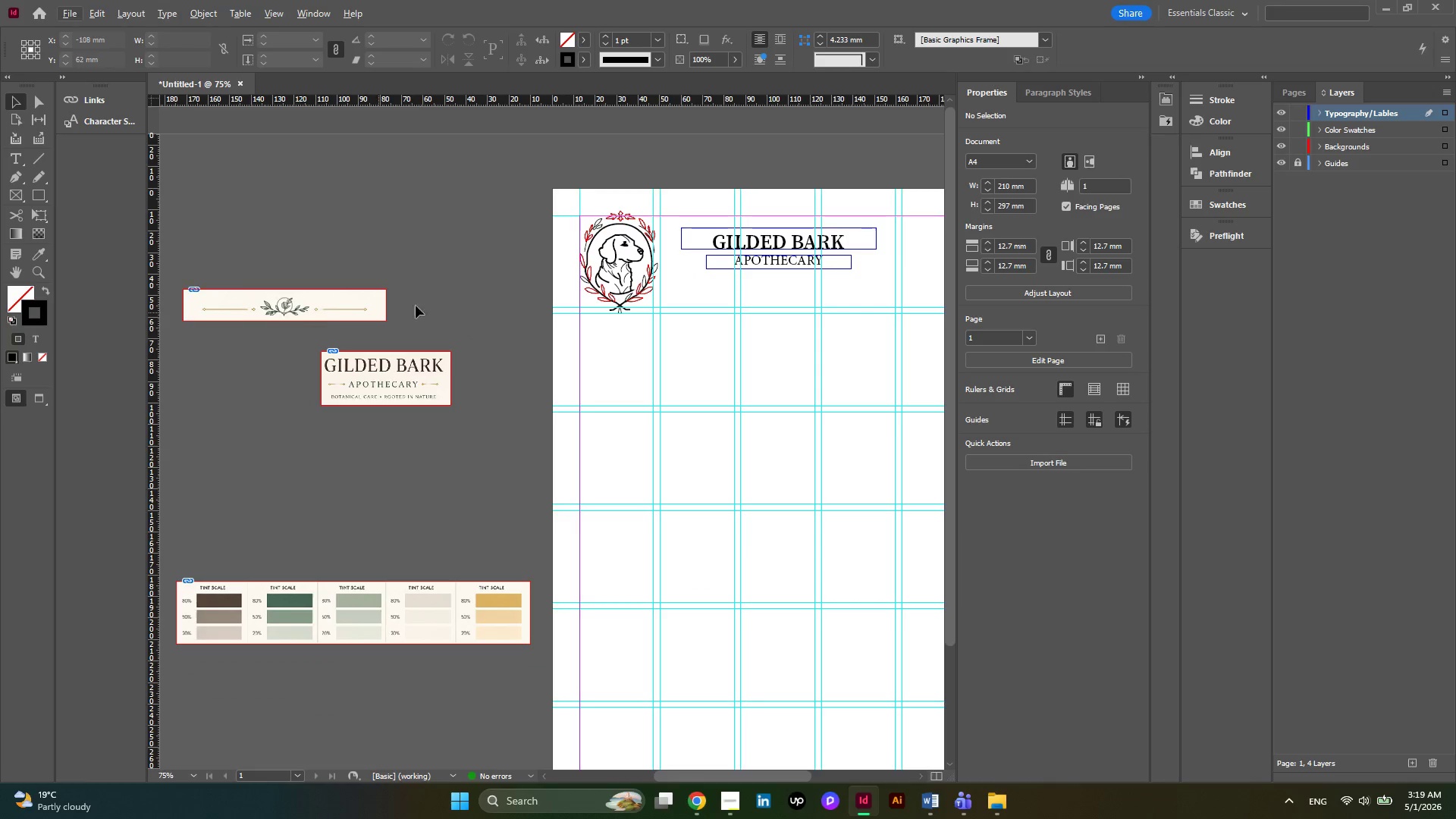 
key(Alt+AltLeft)
 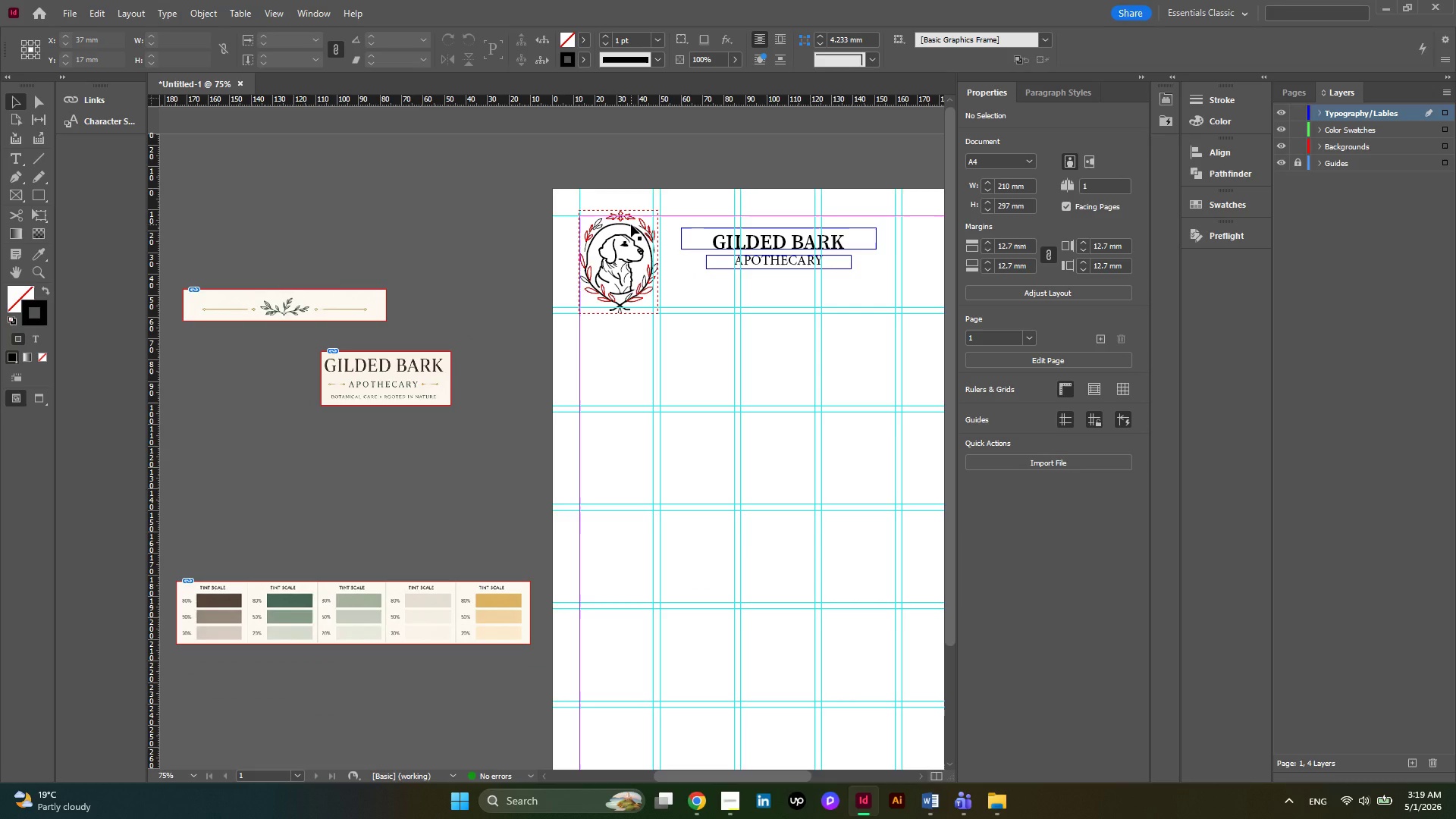 
left_click([631, 224])
 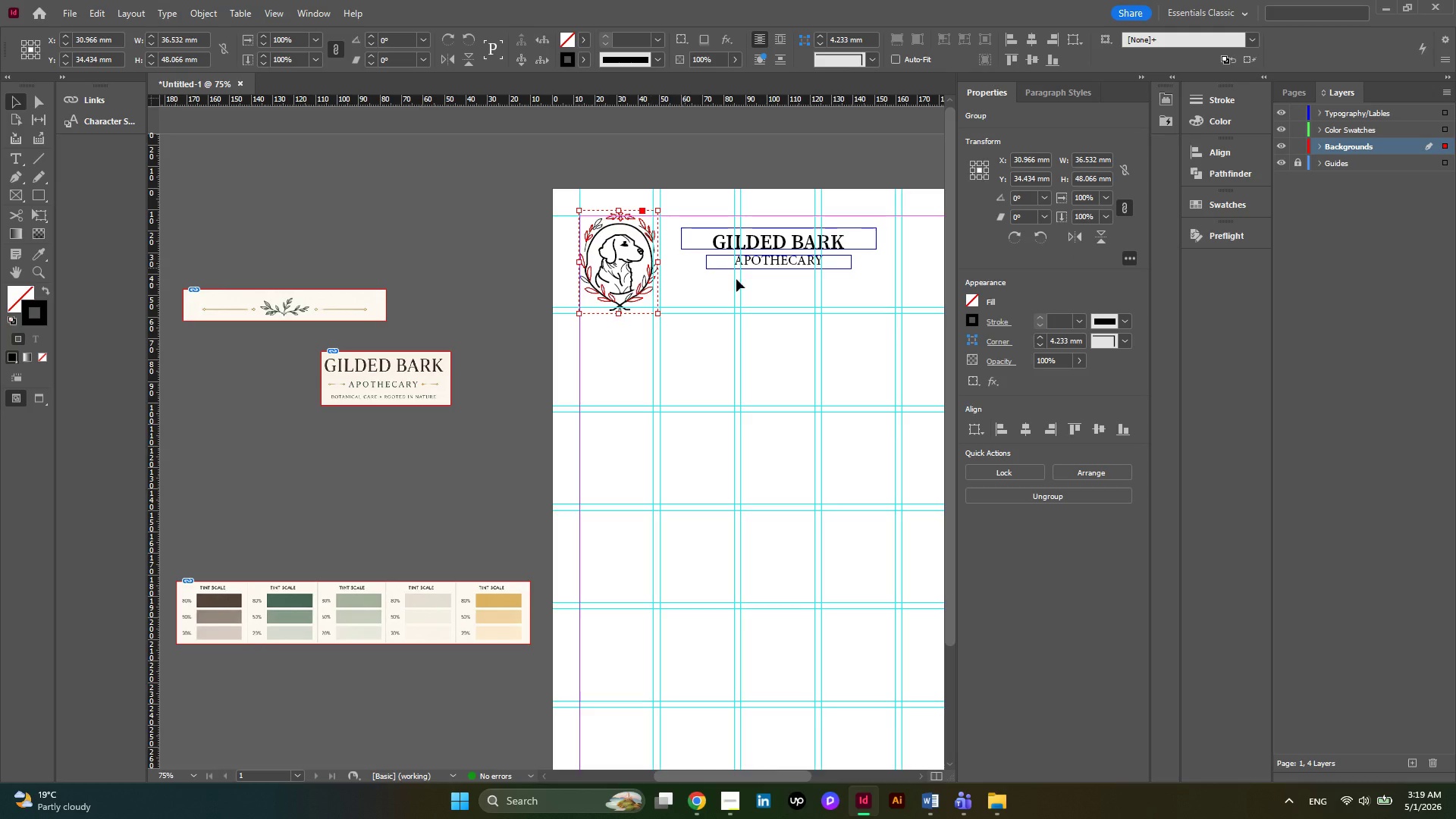 
left_click([977, 325])
 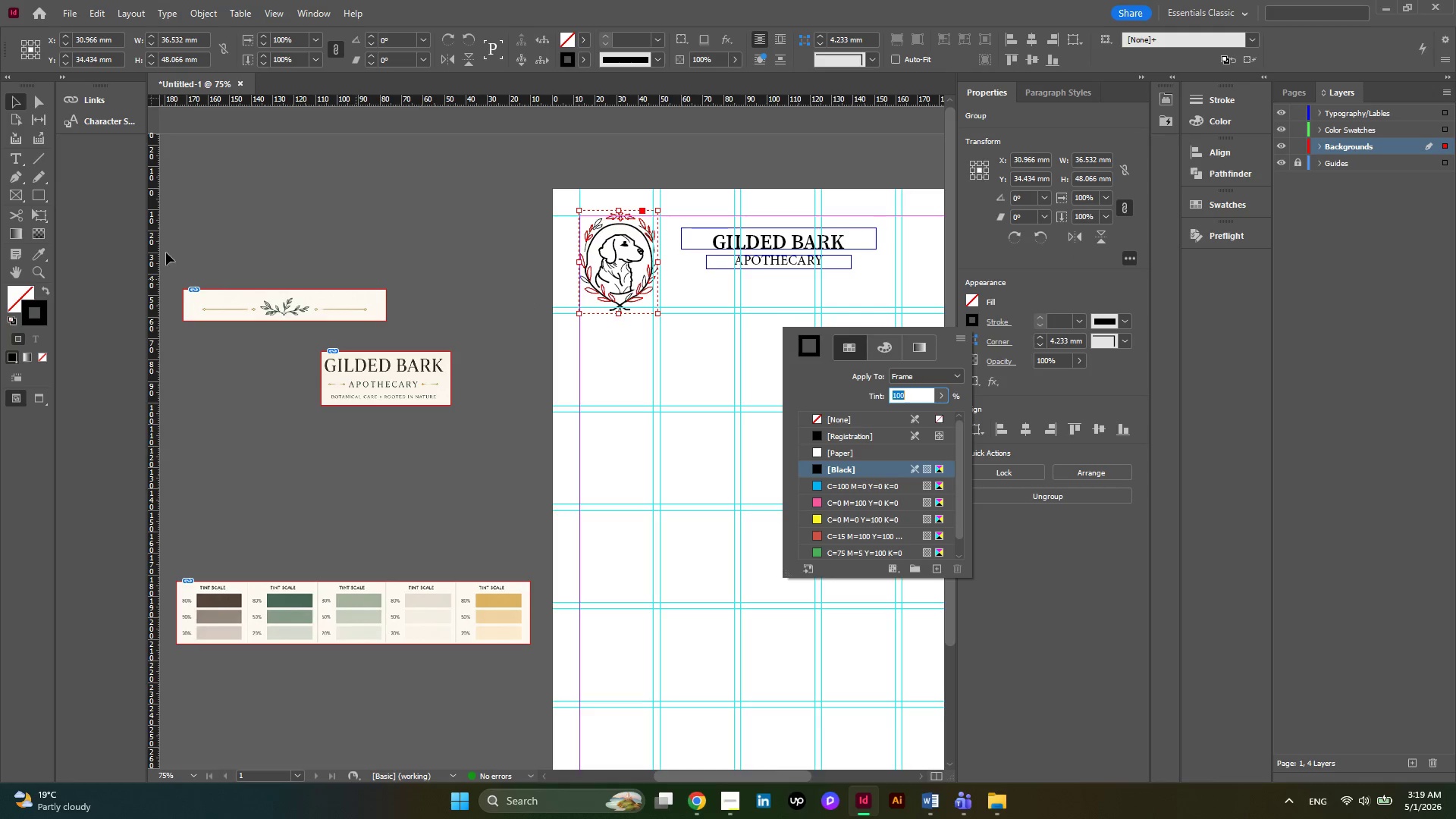 
left_click([42, 251])
 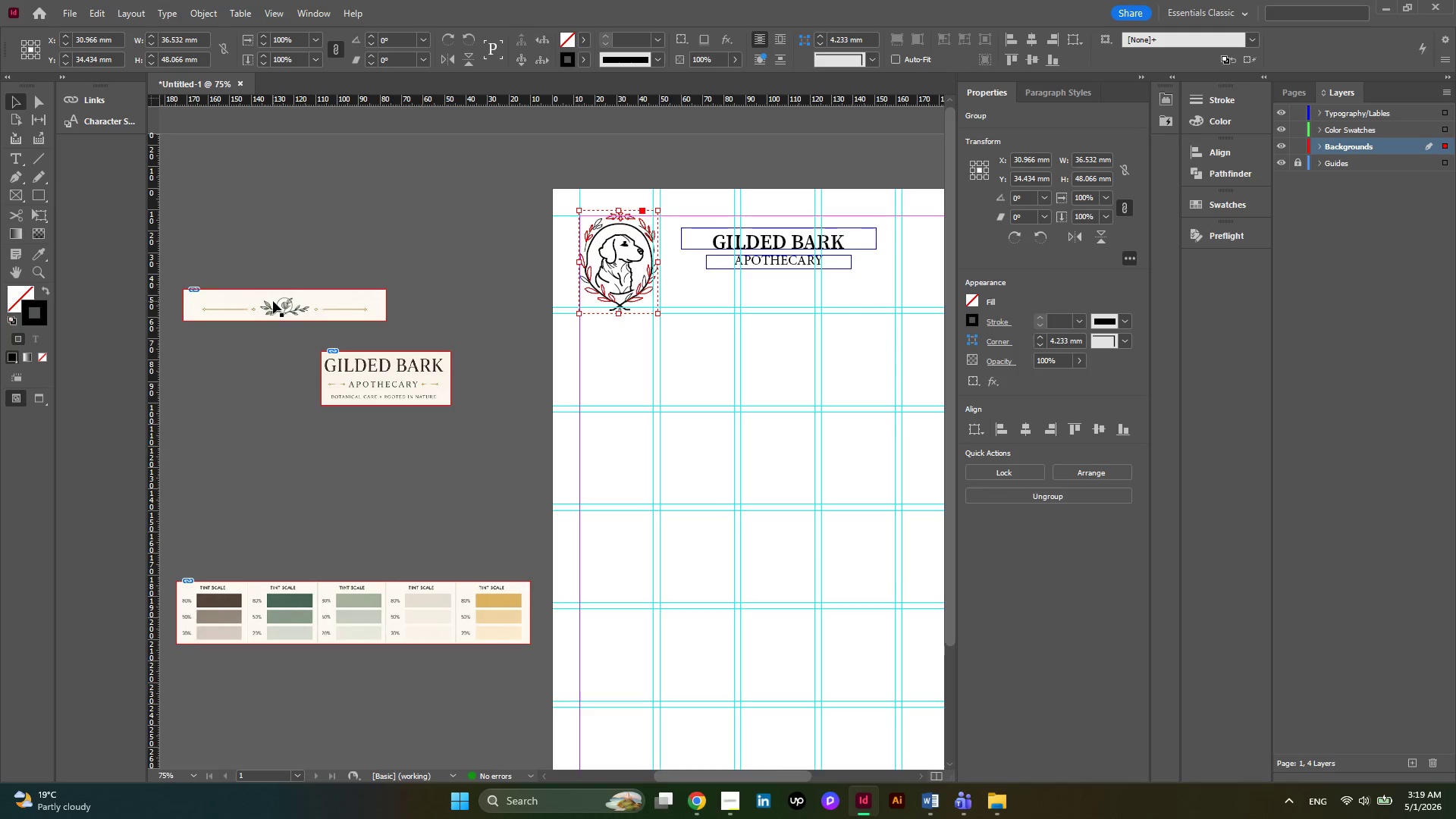 
scroll: coordinate [238, 297], scroll_direction: none, amount: 0.0
 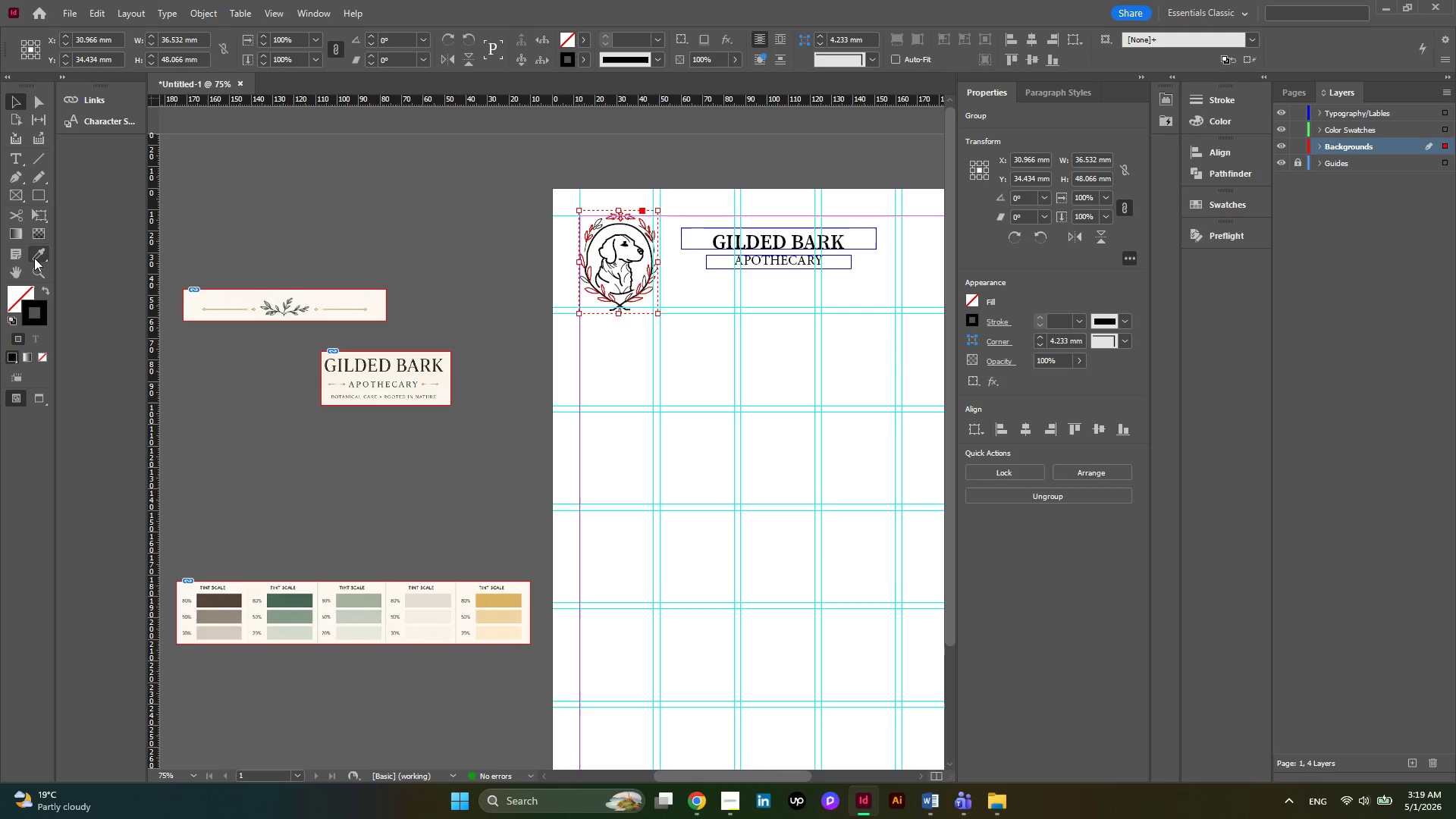 
left_click([34, 258])
 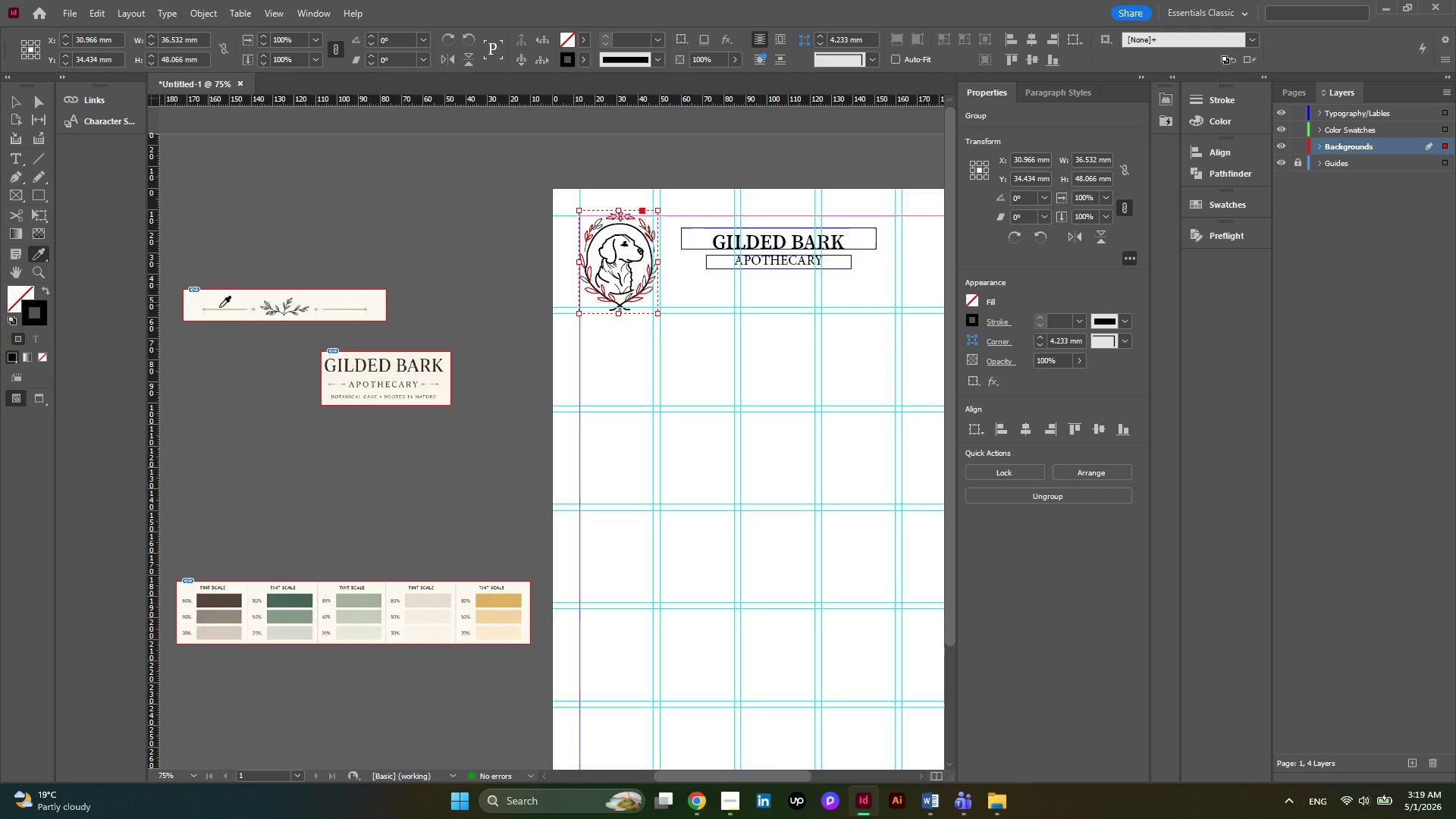 
hold_key(key=AltLeft, duration=0.48)
 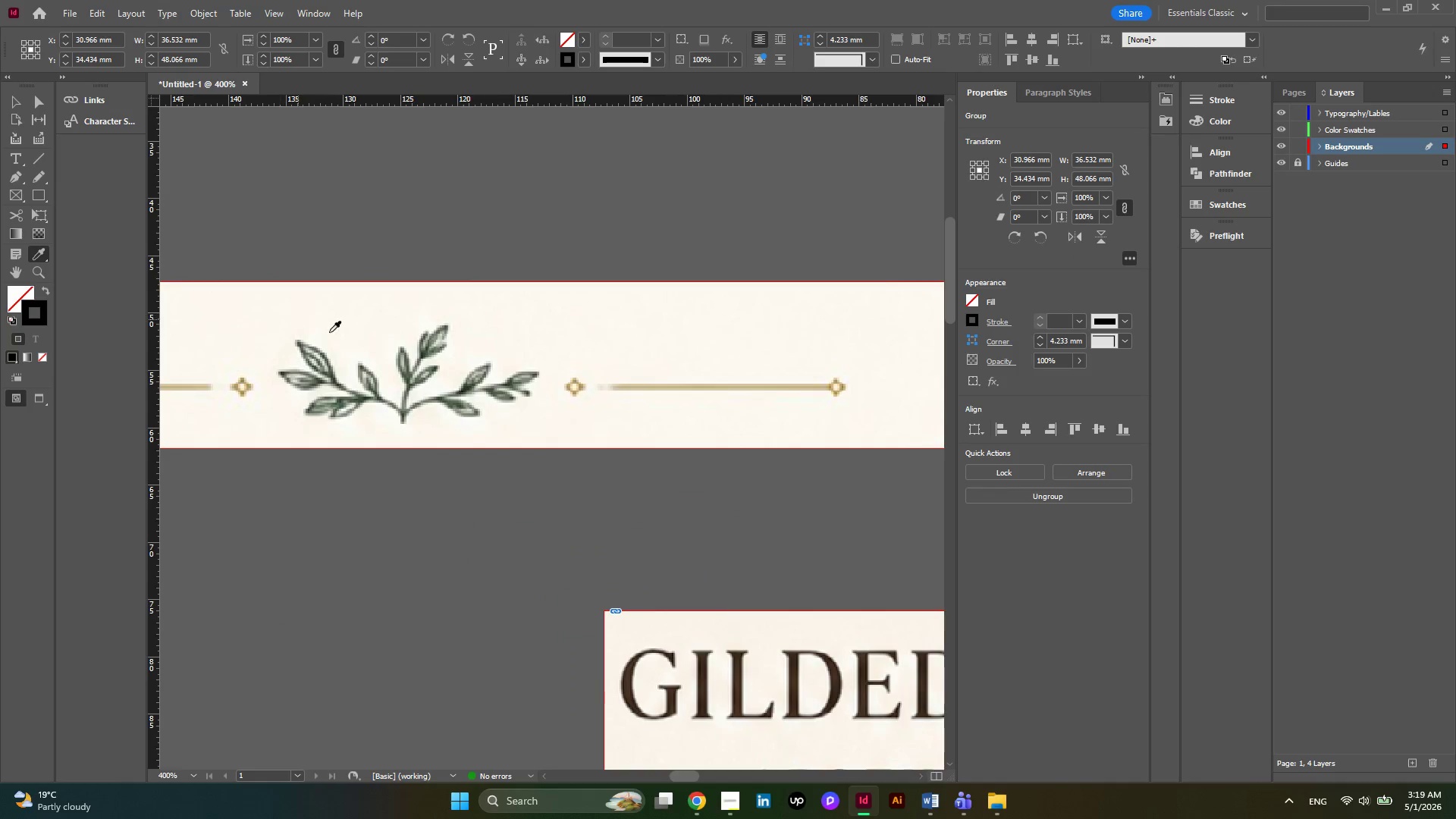 
key(Alt+AltLeft)
 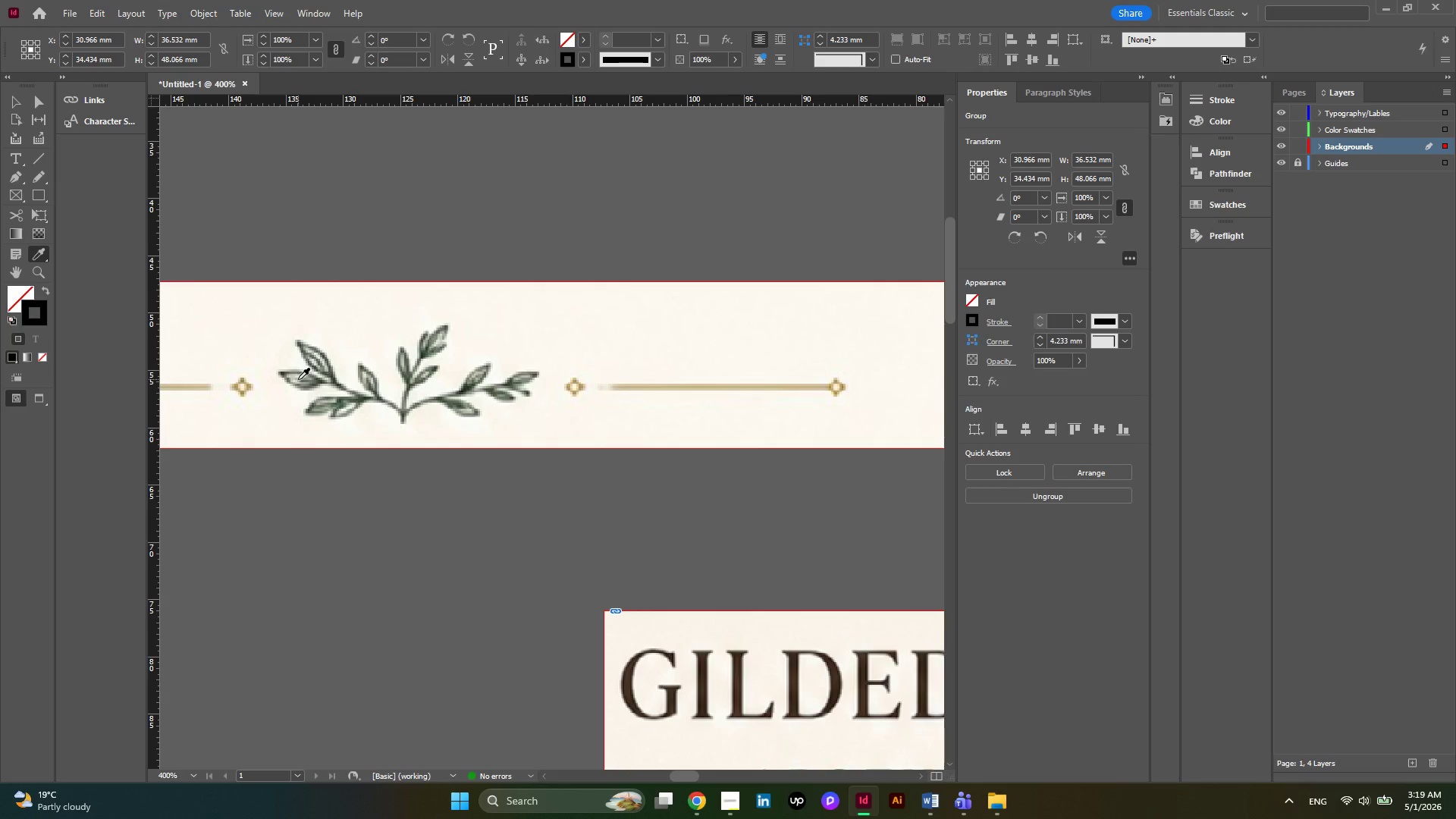 
scroll: coordinate [279, 317], scroll_direction: up, amount: 7.0
 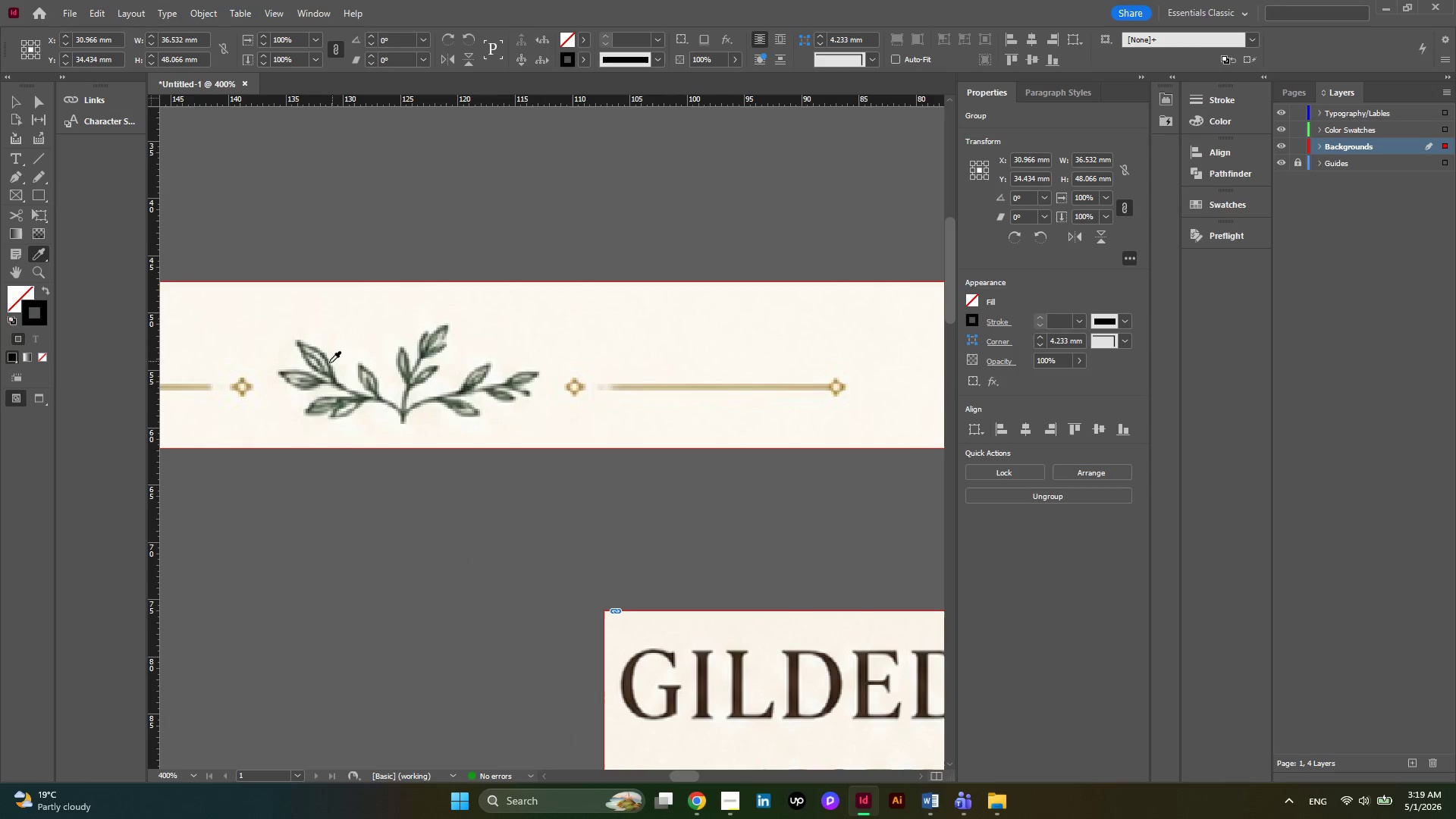 
left_click([298, 379])
 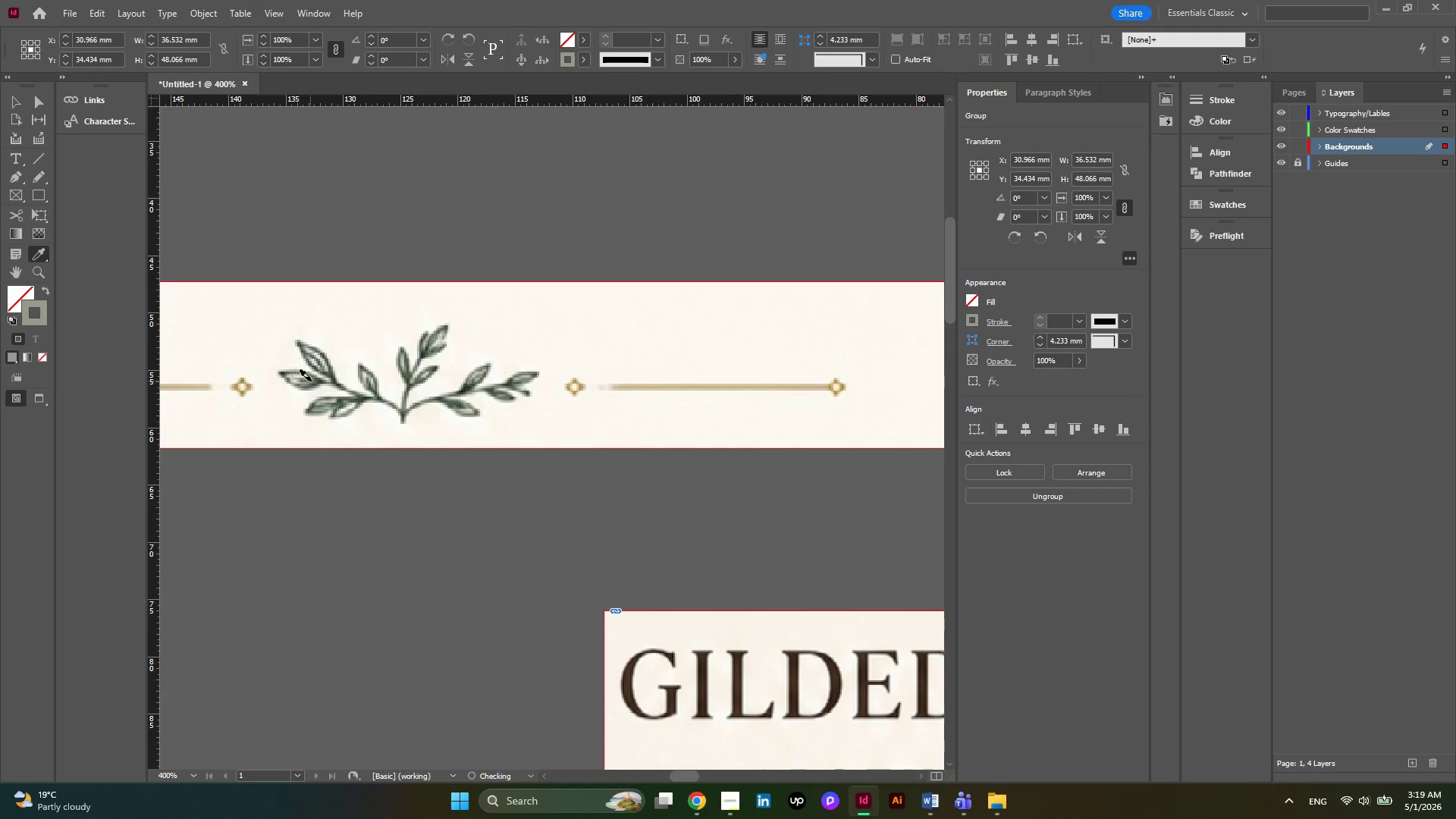 
key(Alt+AltLeft)
 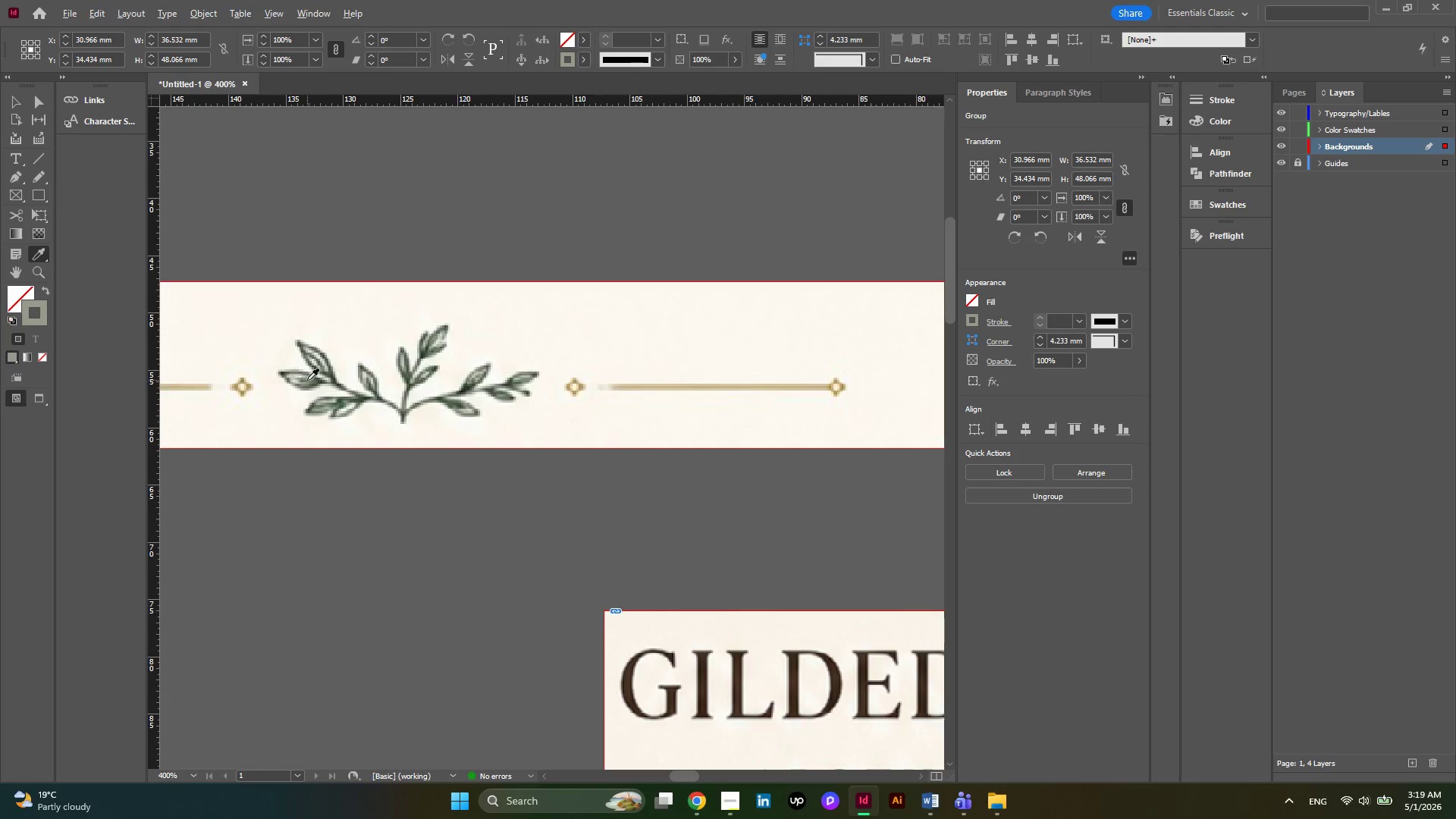 
key(Alt+AltLeft)
 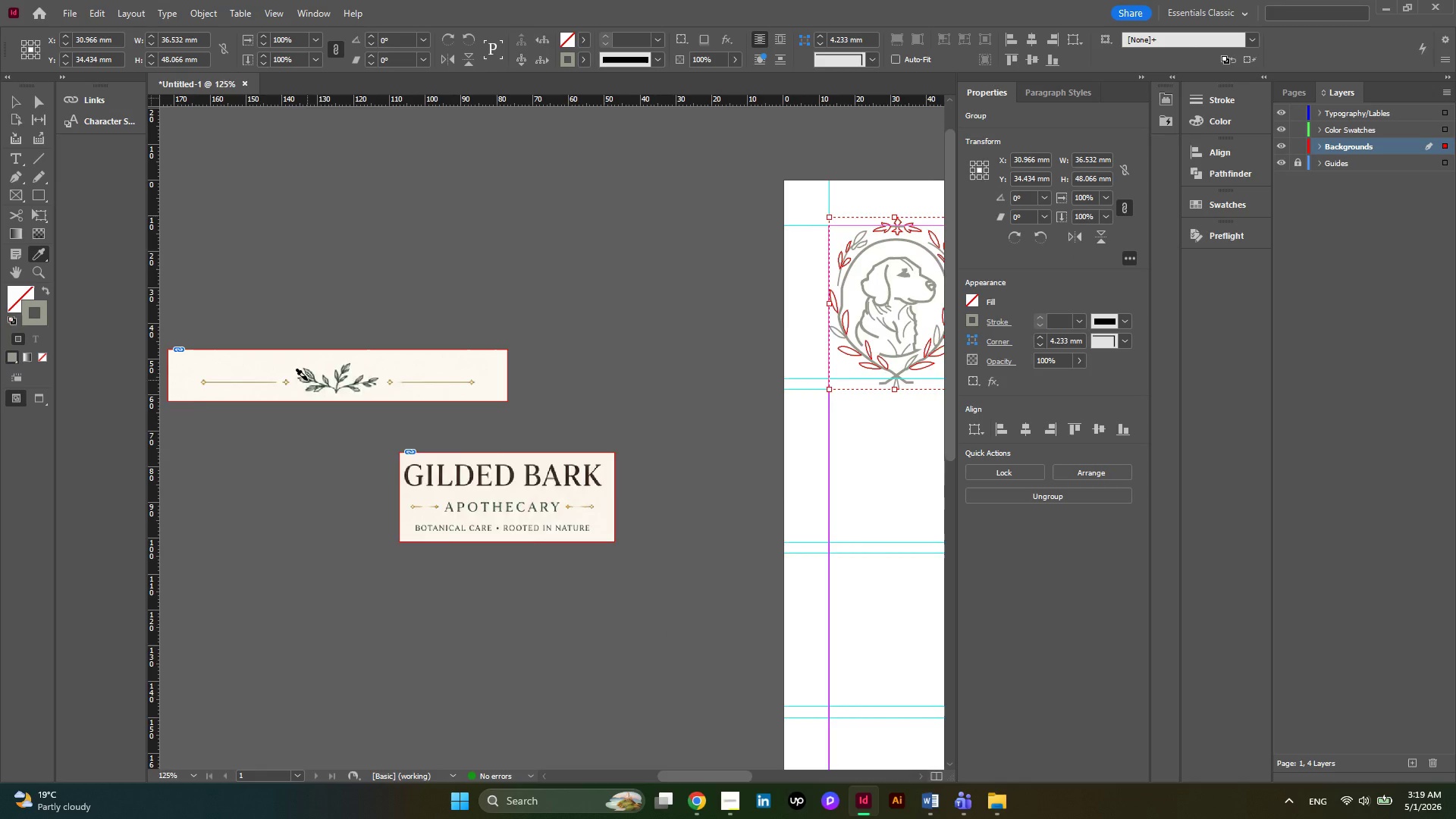 
scroll: coordinate [307, 380], scroll_direction: down, amount: 3.0
 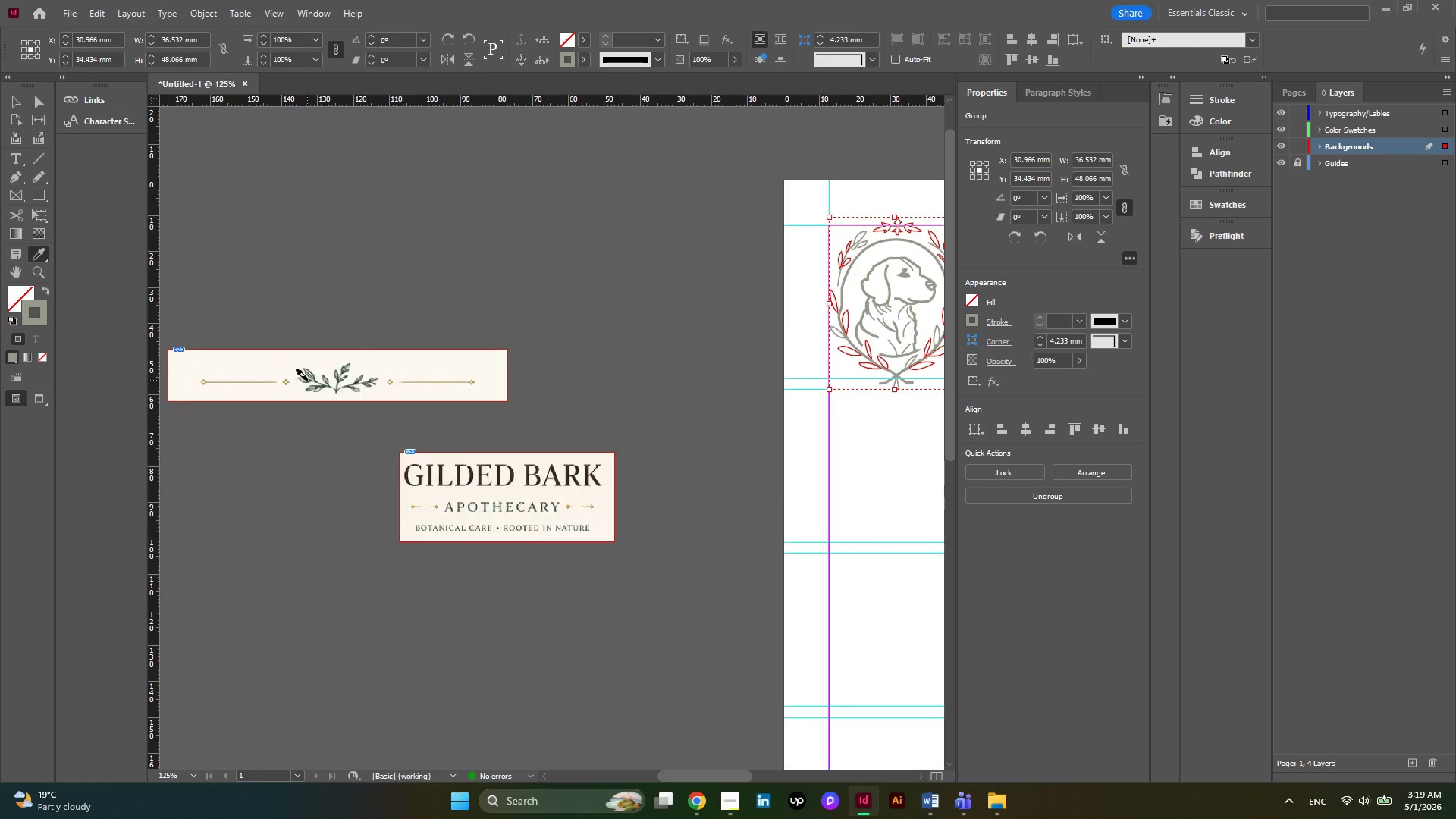 
key(Alt+AltLeft)
 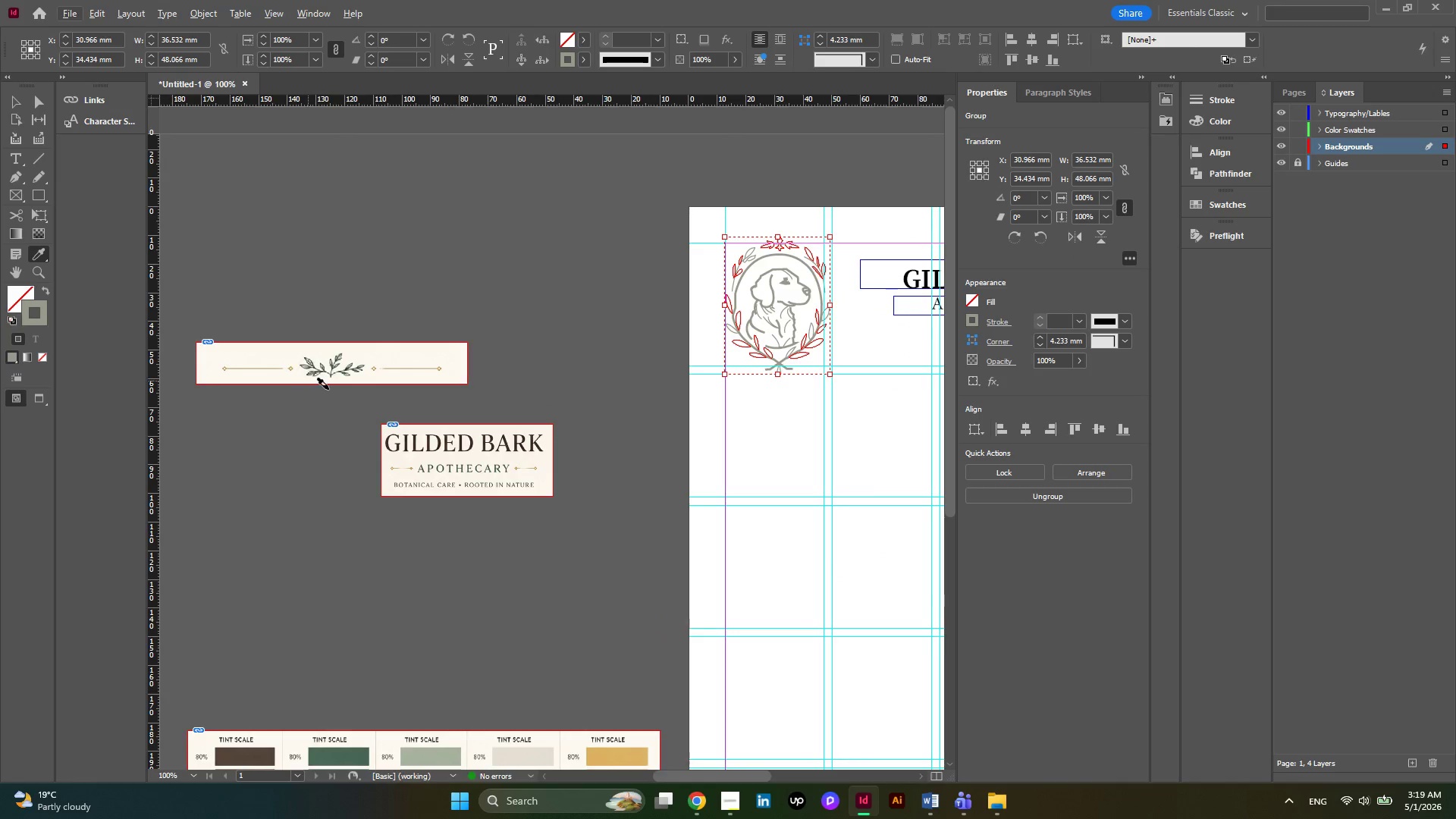 
hold_key(key=AltLeft, duration=0.39)
scroll: coordinate [330, 390], scroll_direction: up, amount: 3.0
 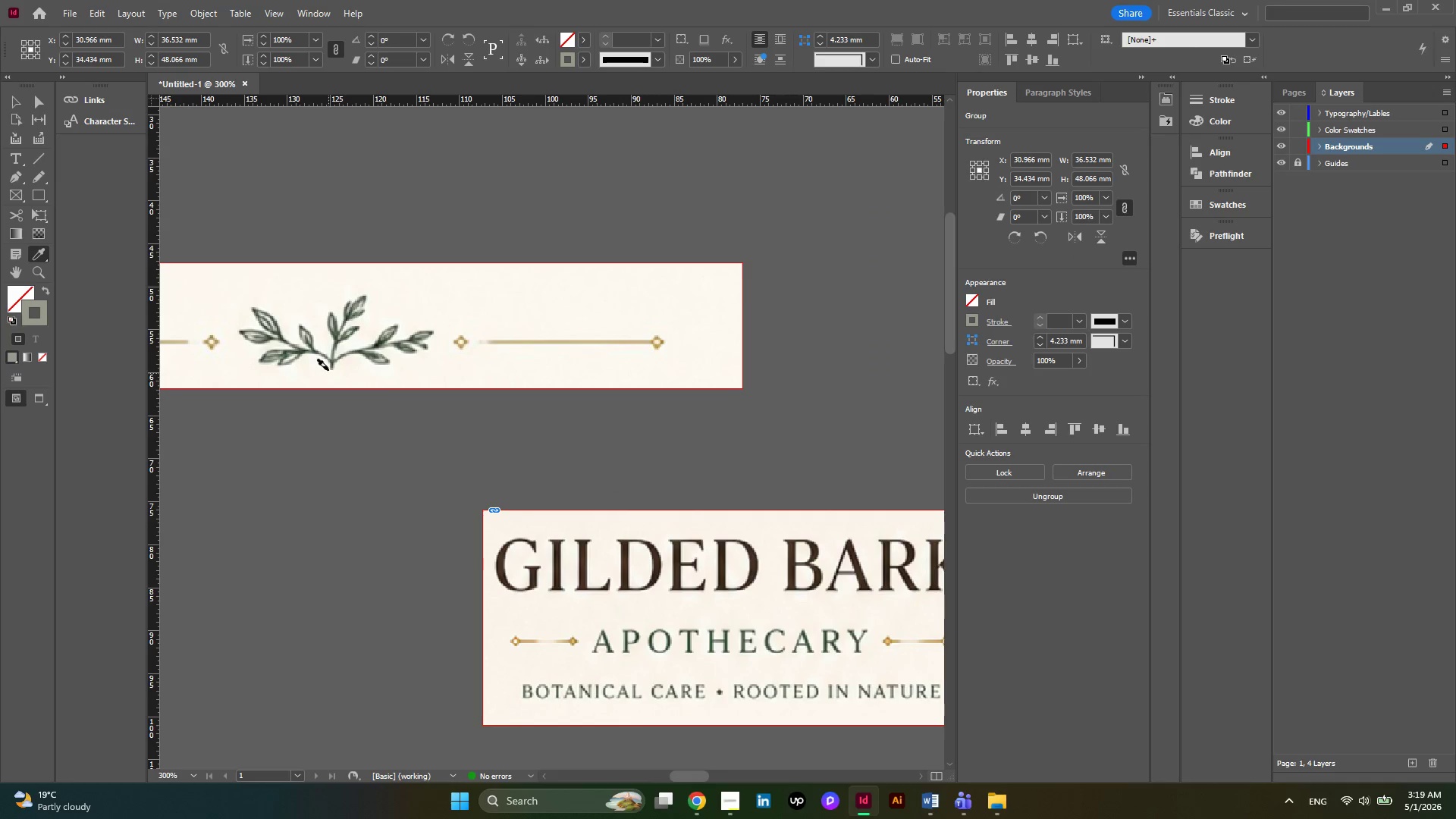 
hold_key(key=AltLeft, duration=0.5)
scroll: coordinate [321, 356], scroll_direction: up, amount: 2.0
 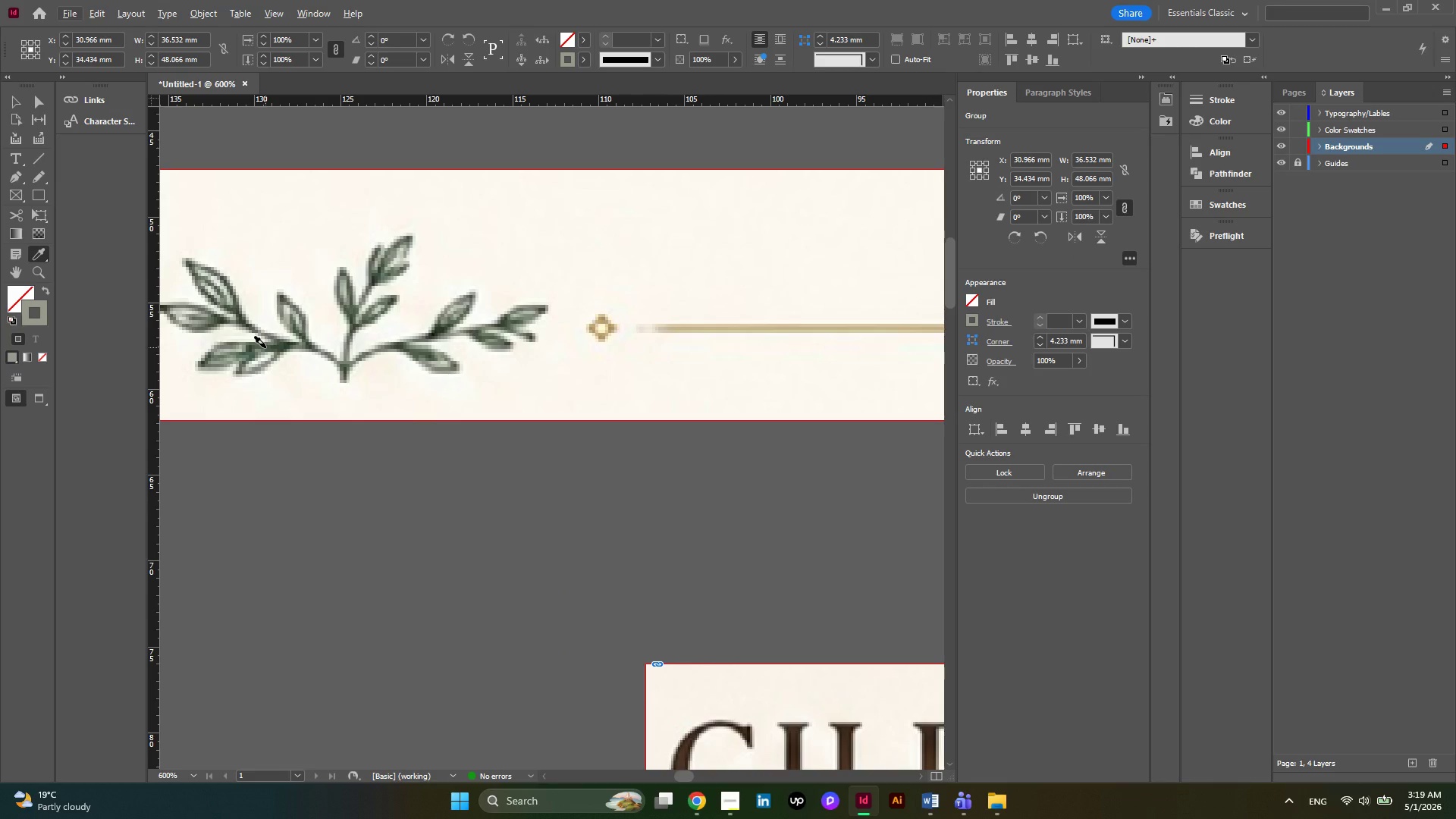 
left_click([266, 347])
 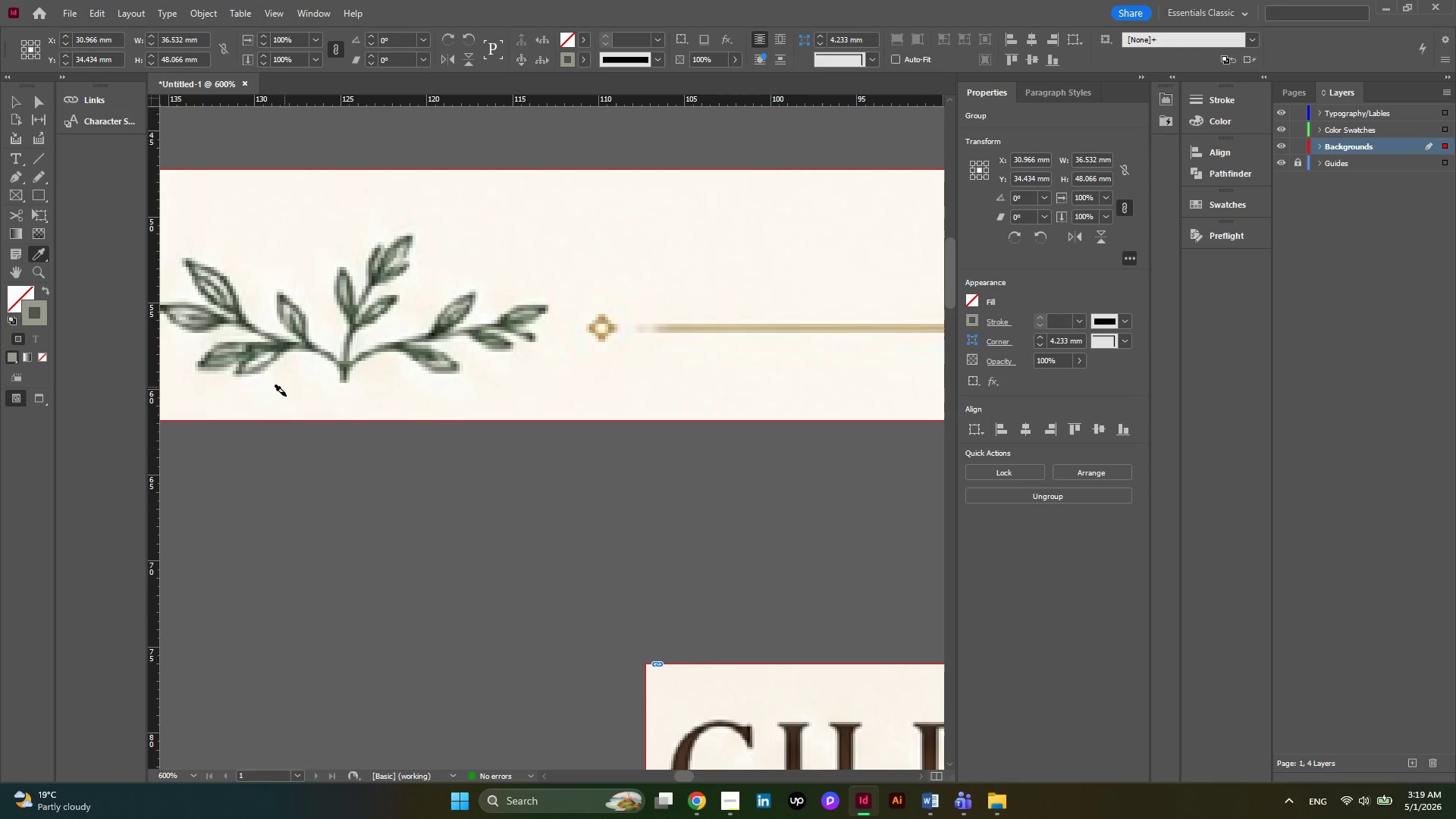 
key(Alt+AltLeft)
 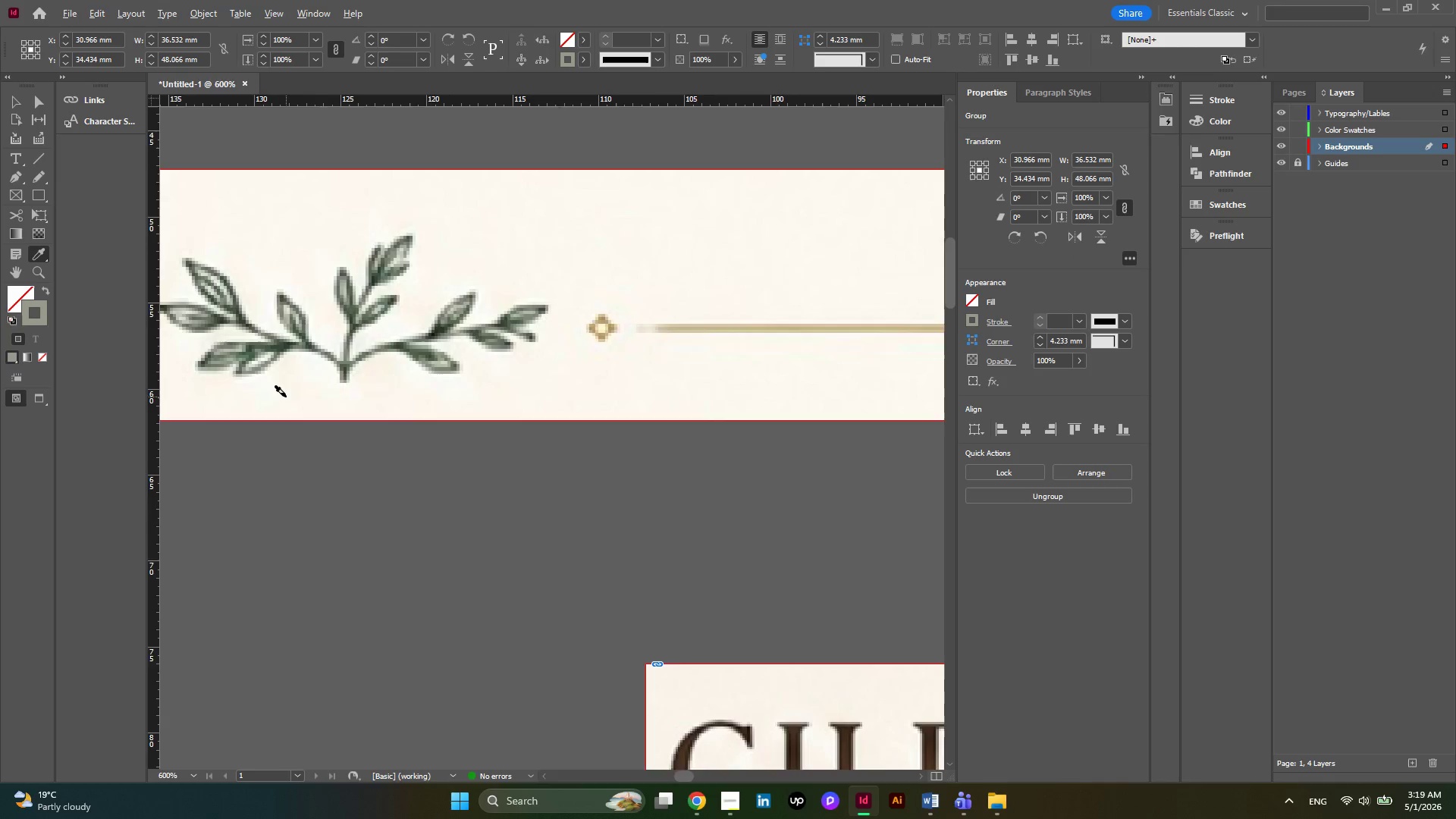 
key(Alt+AltLeft)
 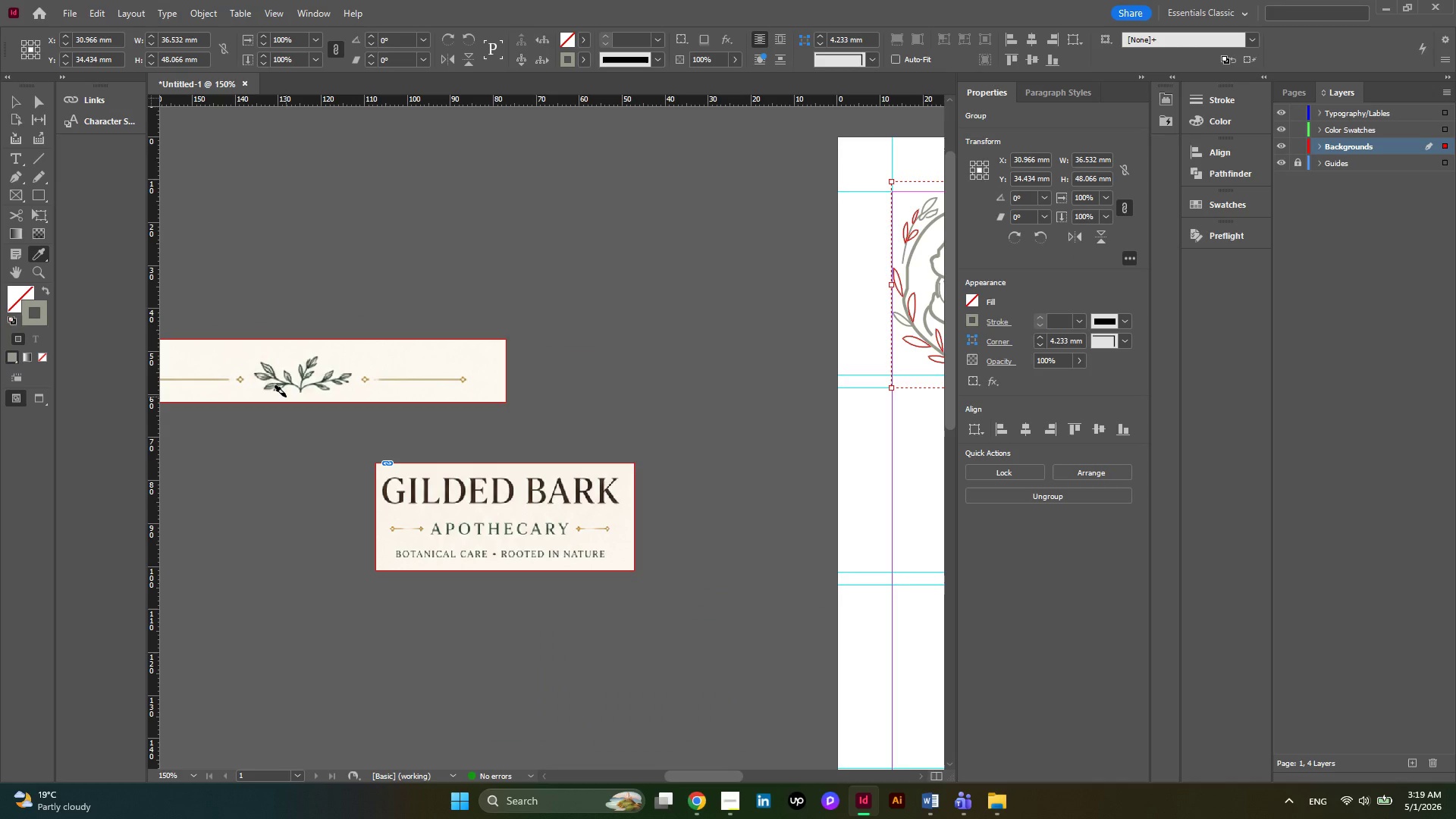 
key(Alt+AltLeft)
 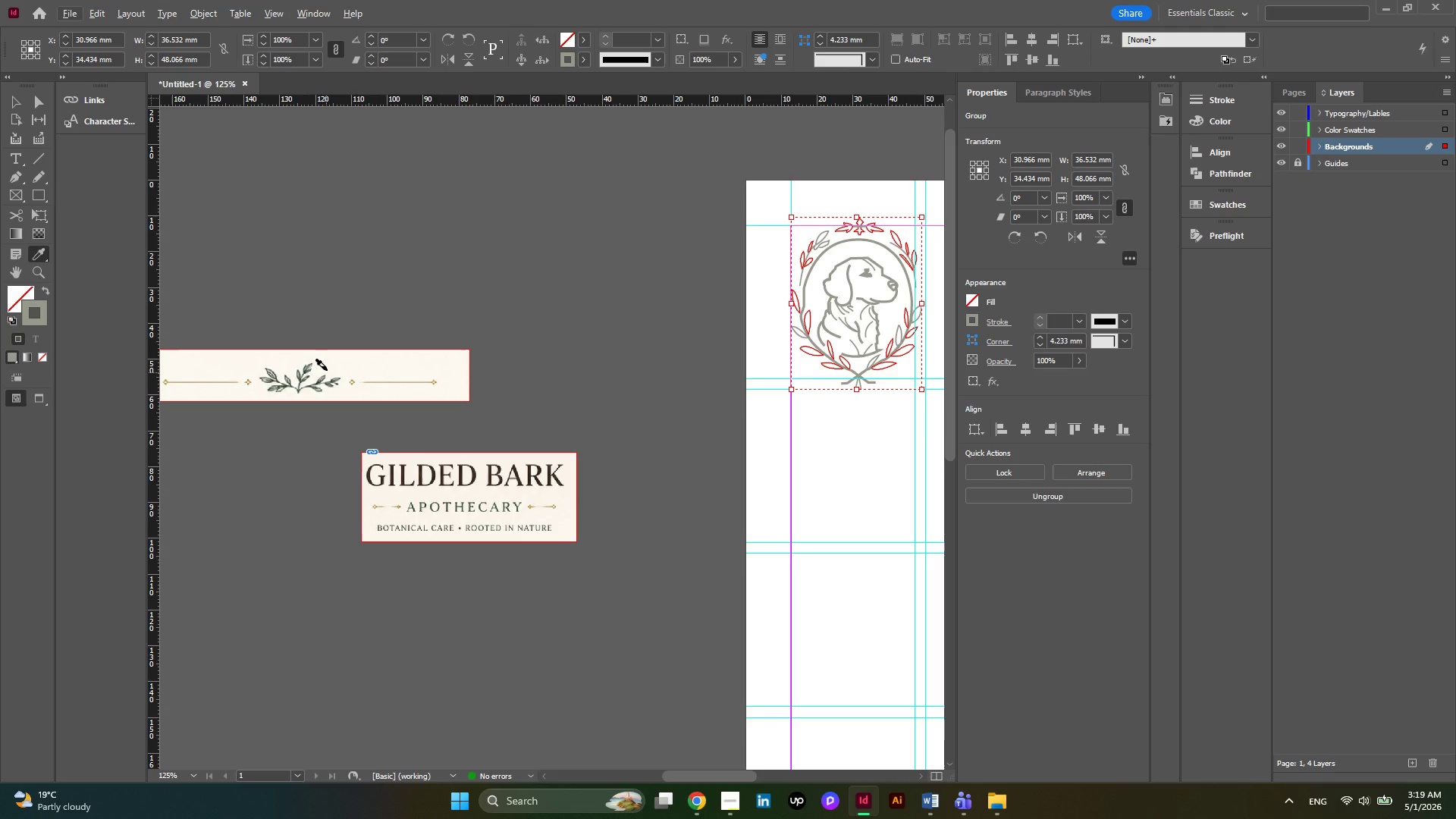 
scroll: coordinate [286, 397], scroll_direction: down, amount: 3.0
 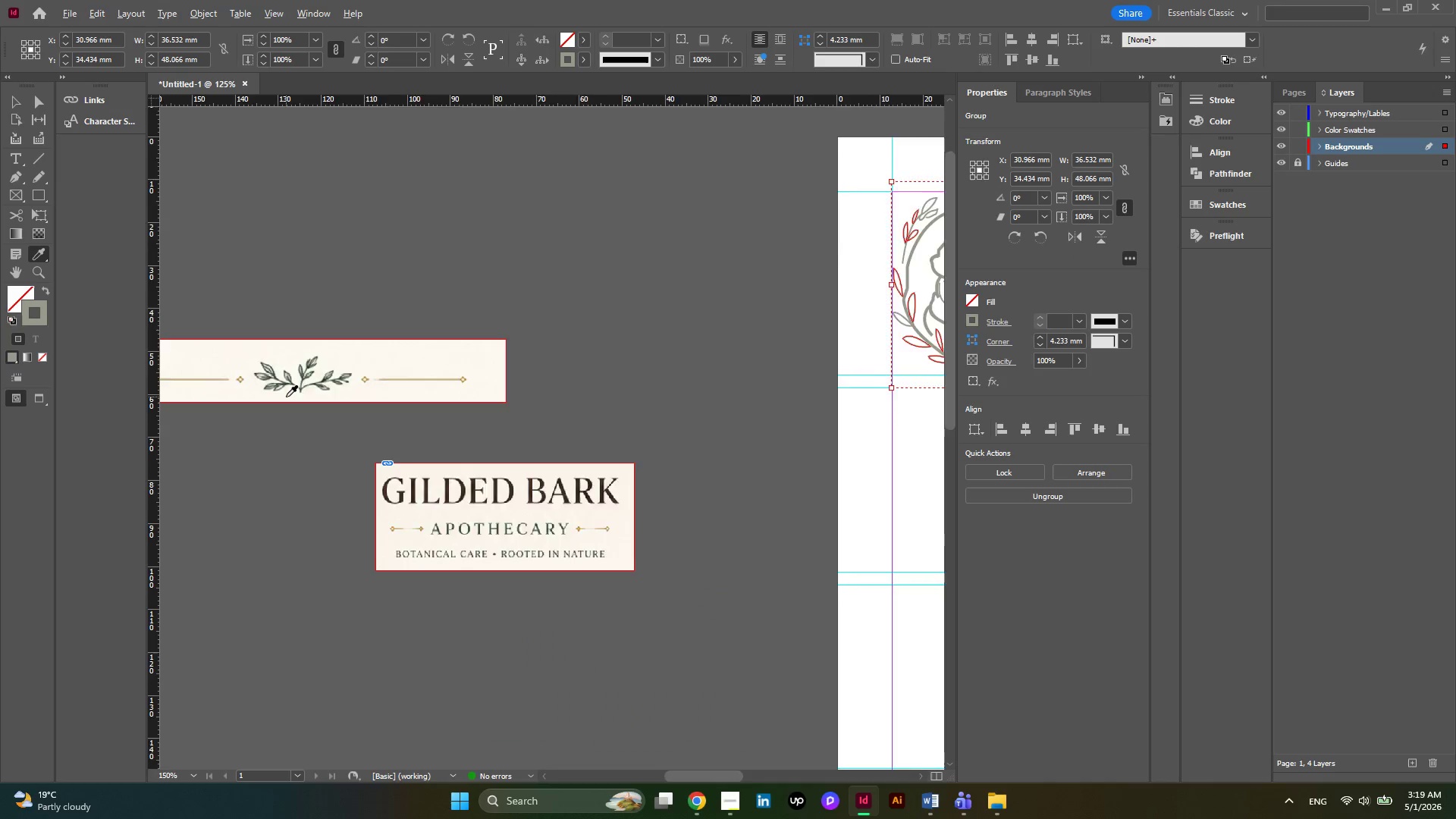 
key(Alt+AltLeft)
 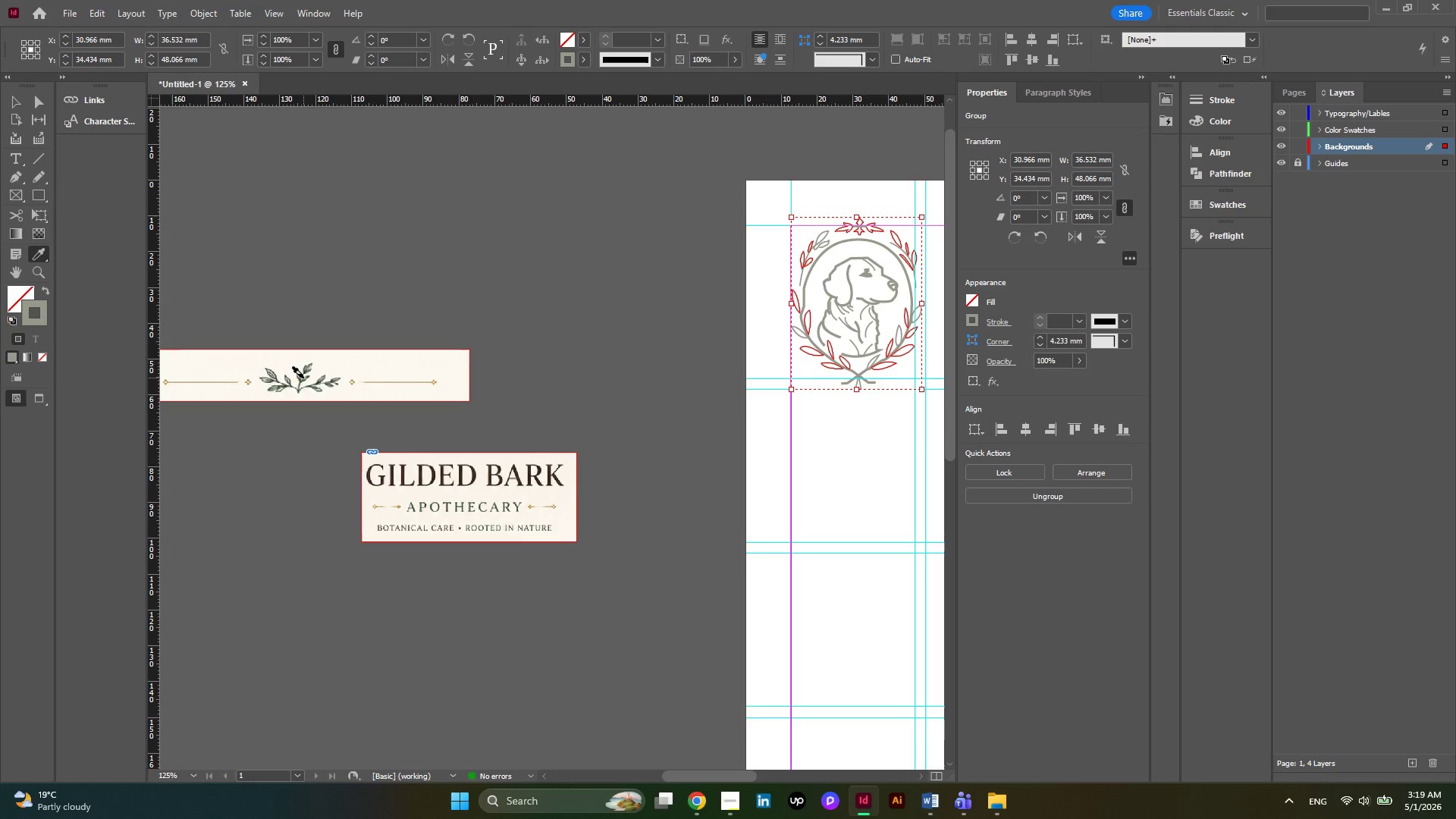 
left_click([303, 378])
 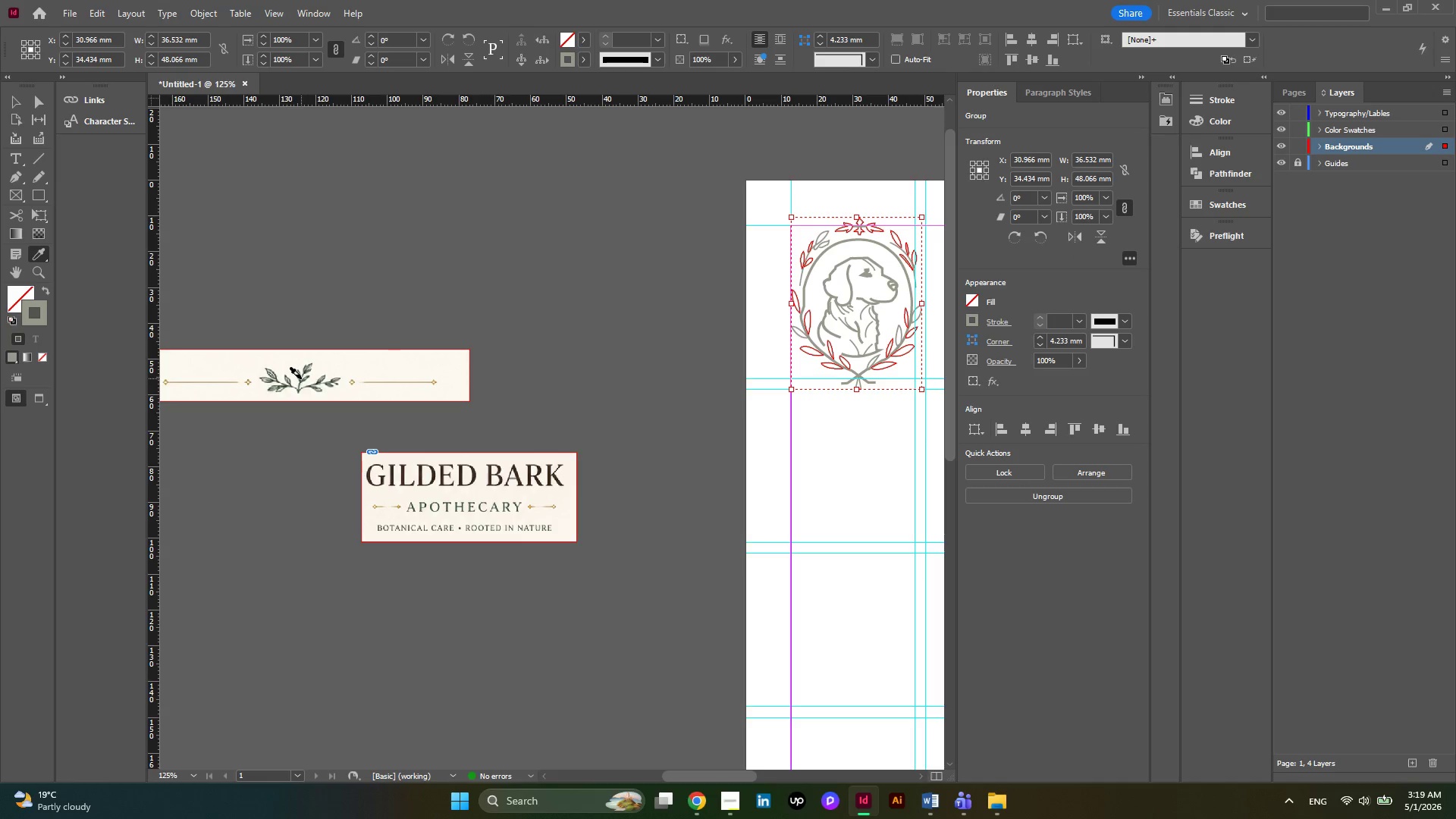 
left_click([301, 378])
 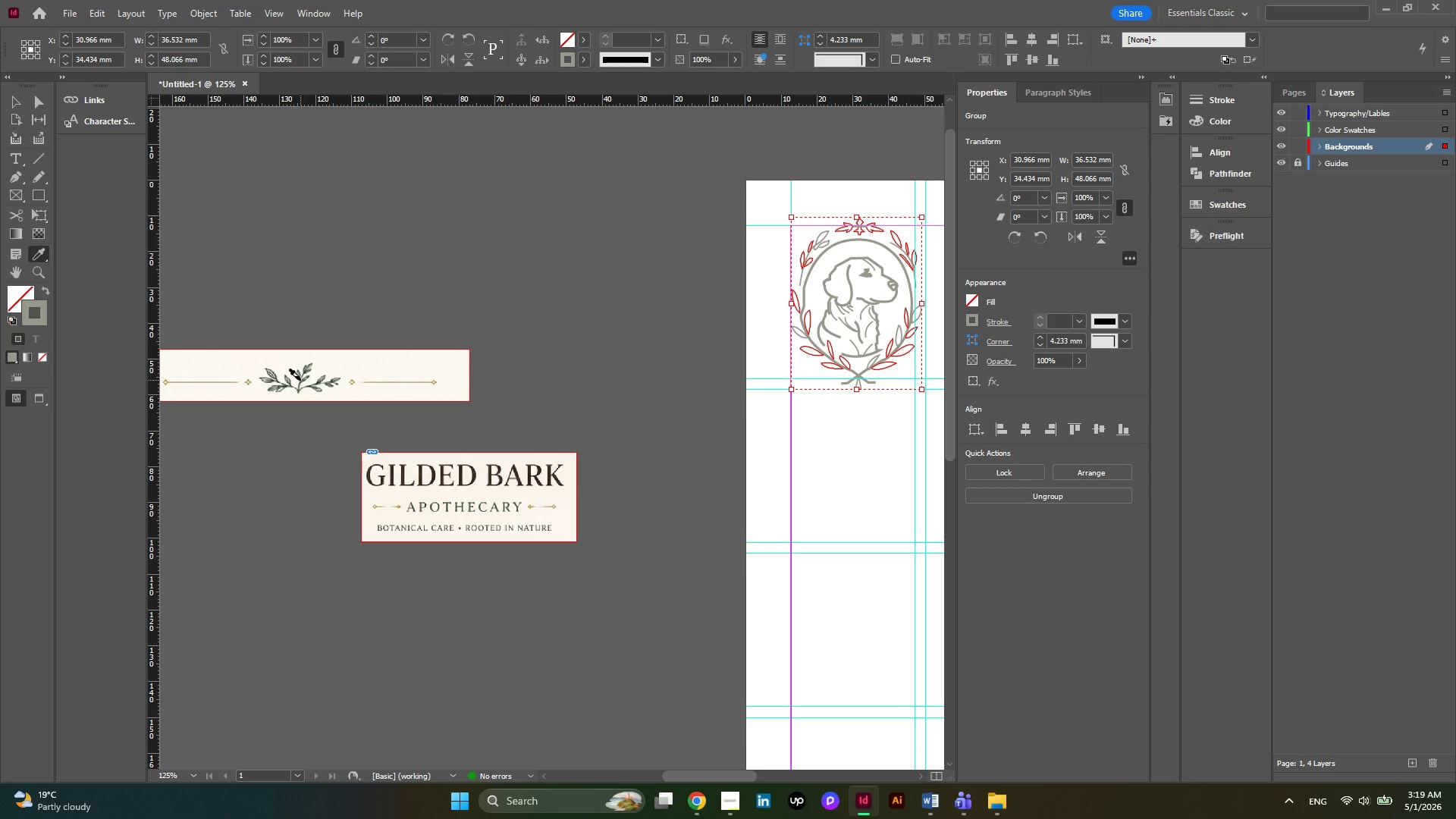 
left_click([300, 380])
 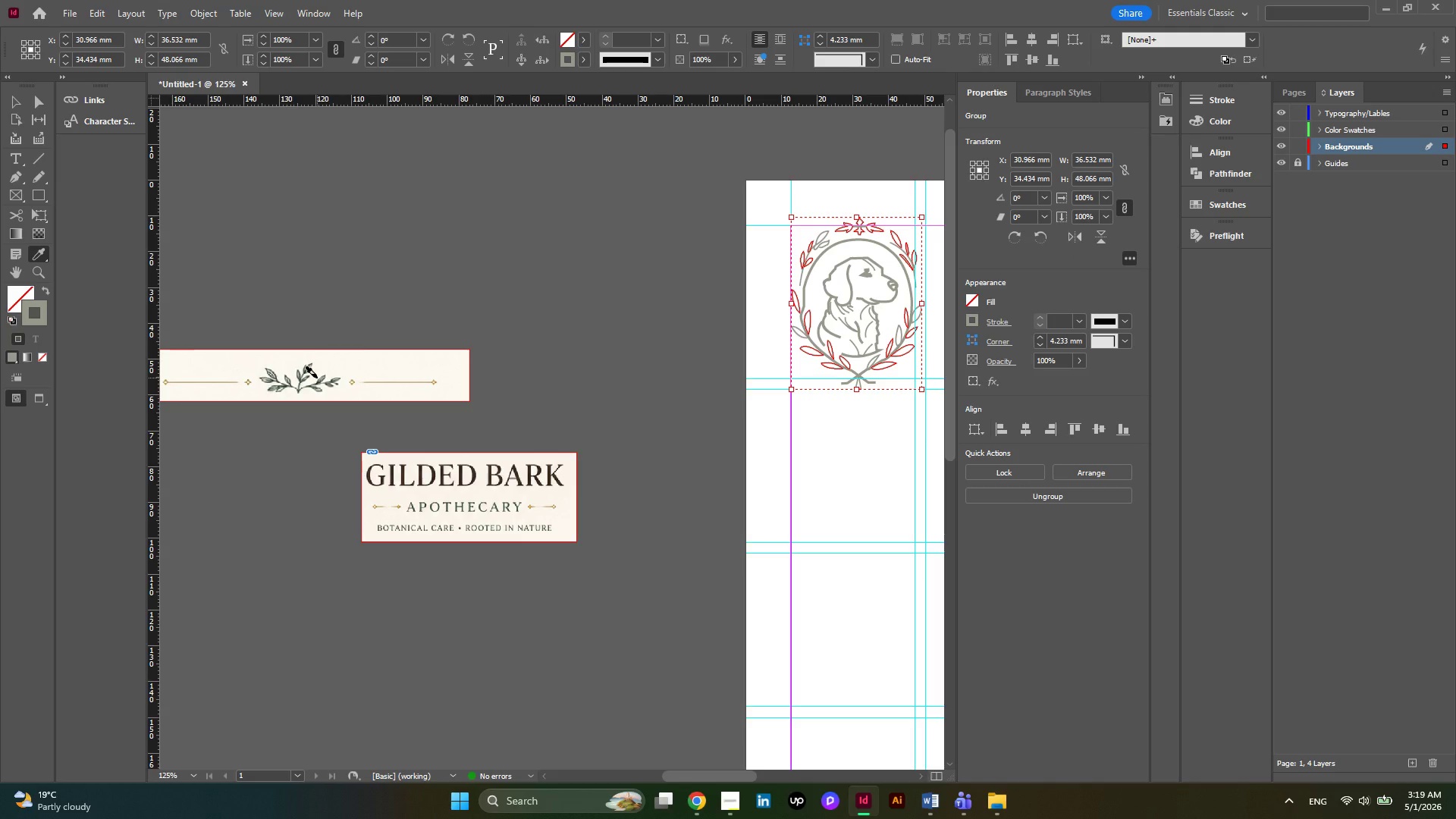 
hold_key(key=AltLeft, duration=0.58)
 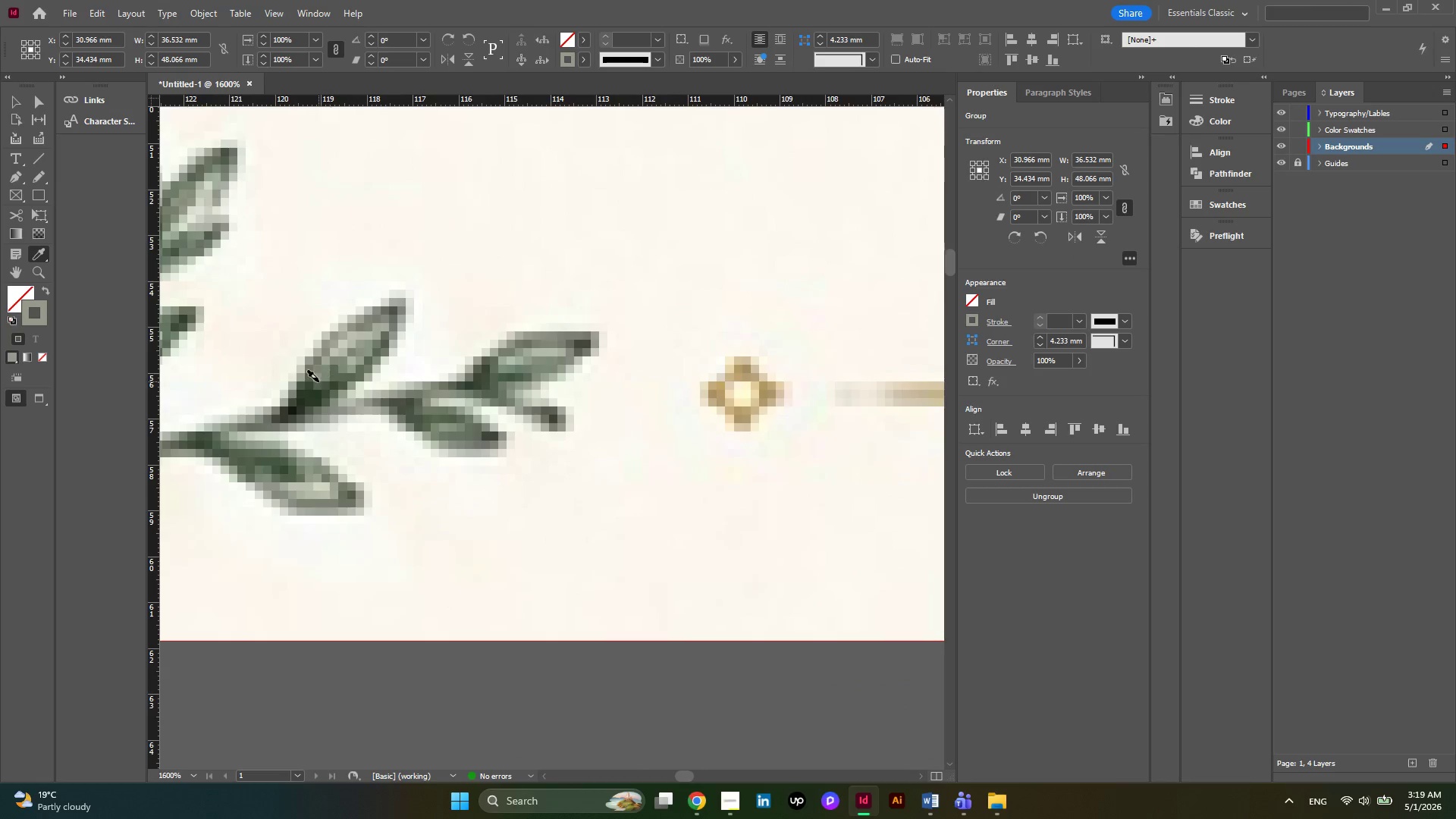 
key(Alt+AltLeft)
 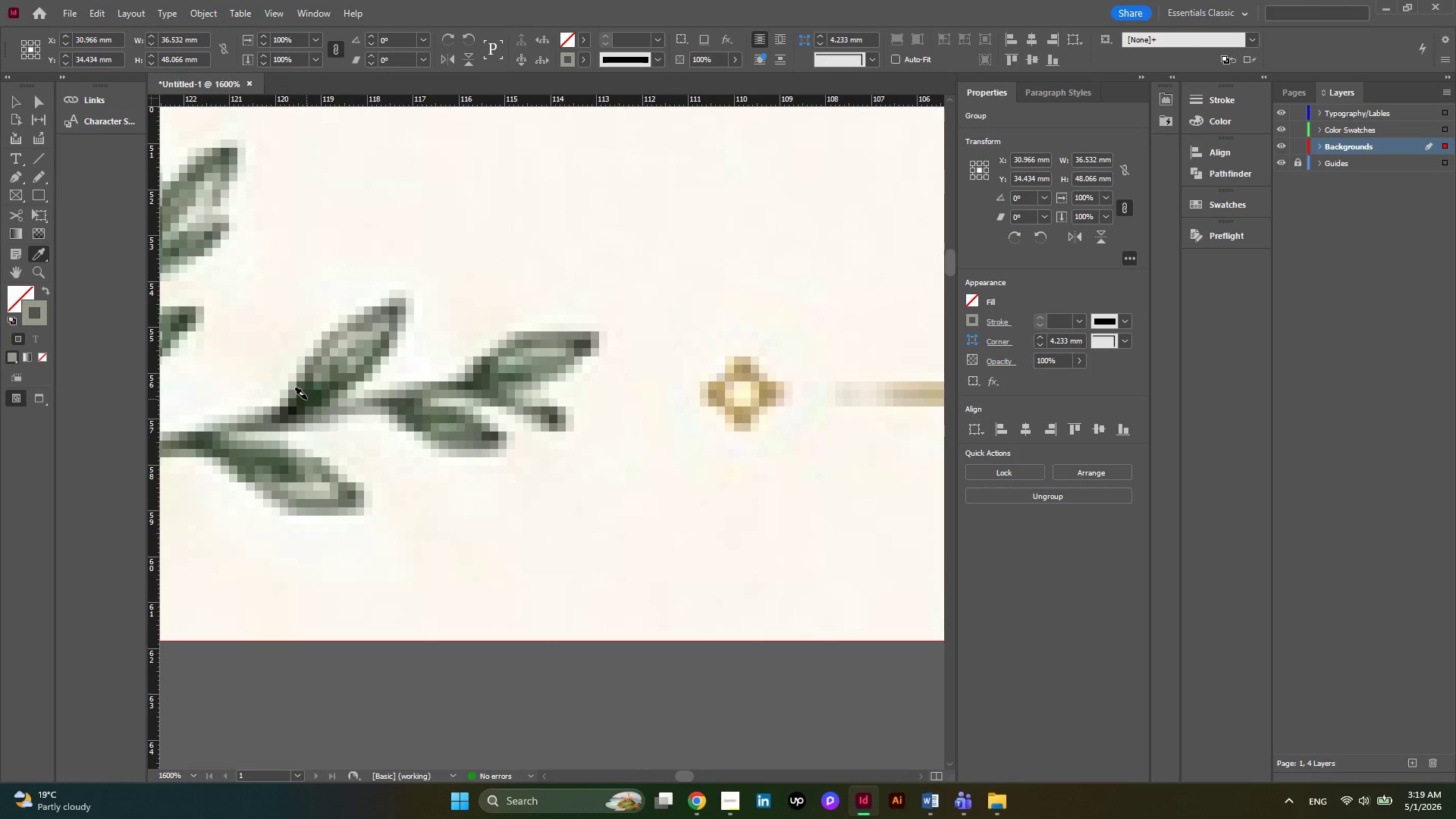 
scroll: coordinate [318, 381], scroll_direction: up, amount: 7.0
 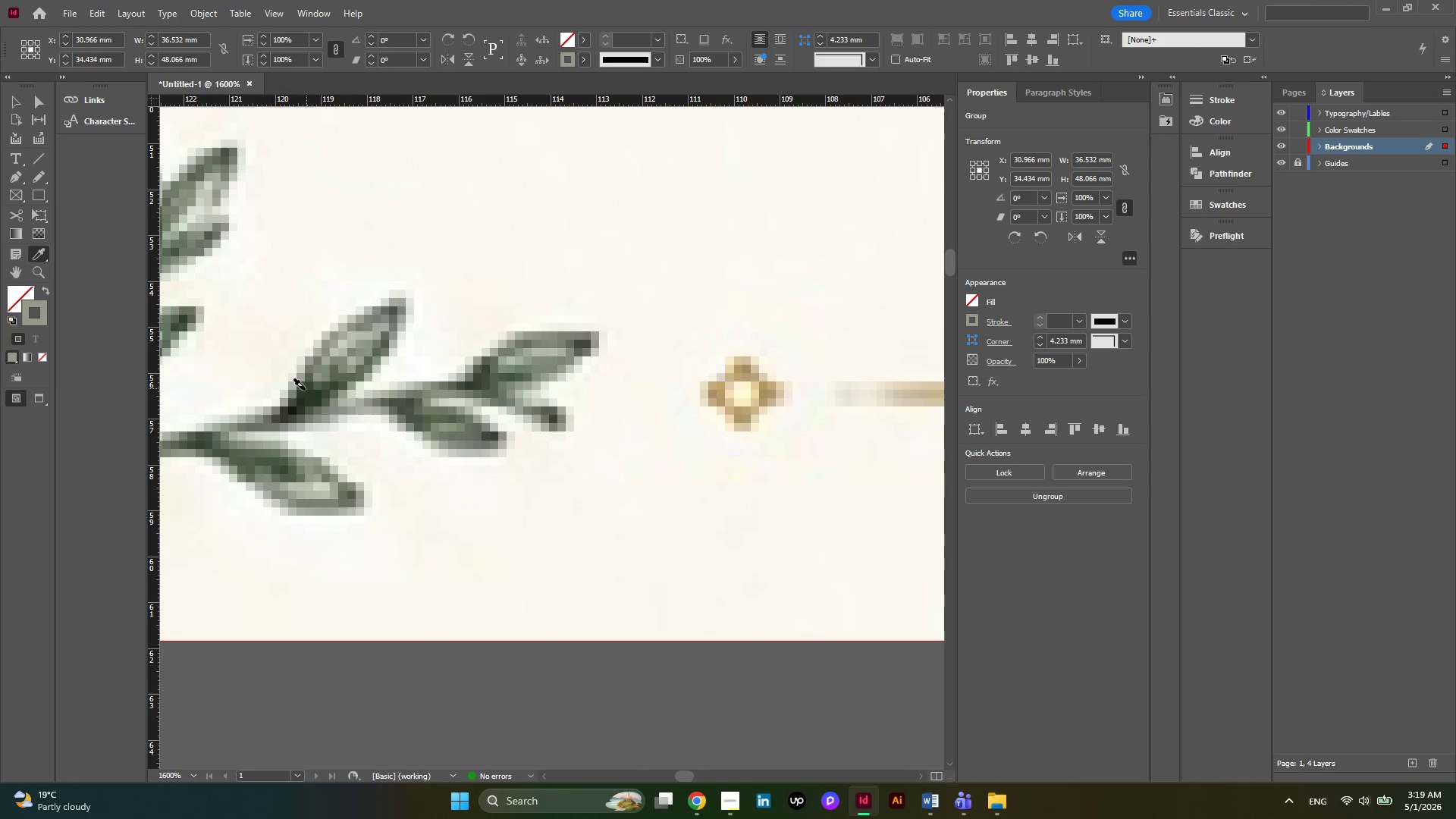 
left_click([306, 398])
 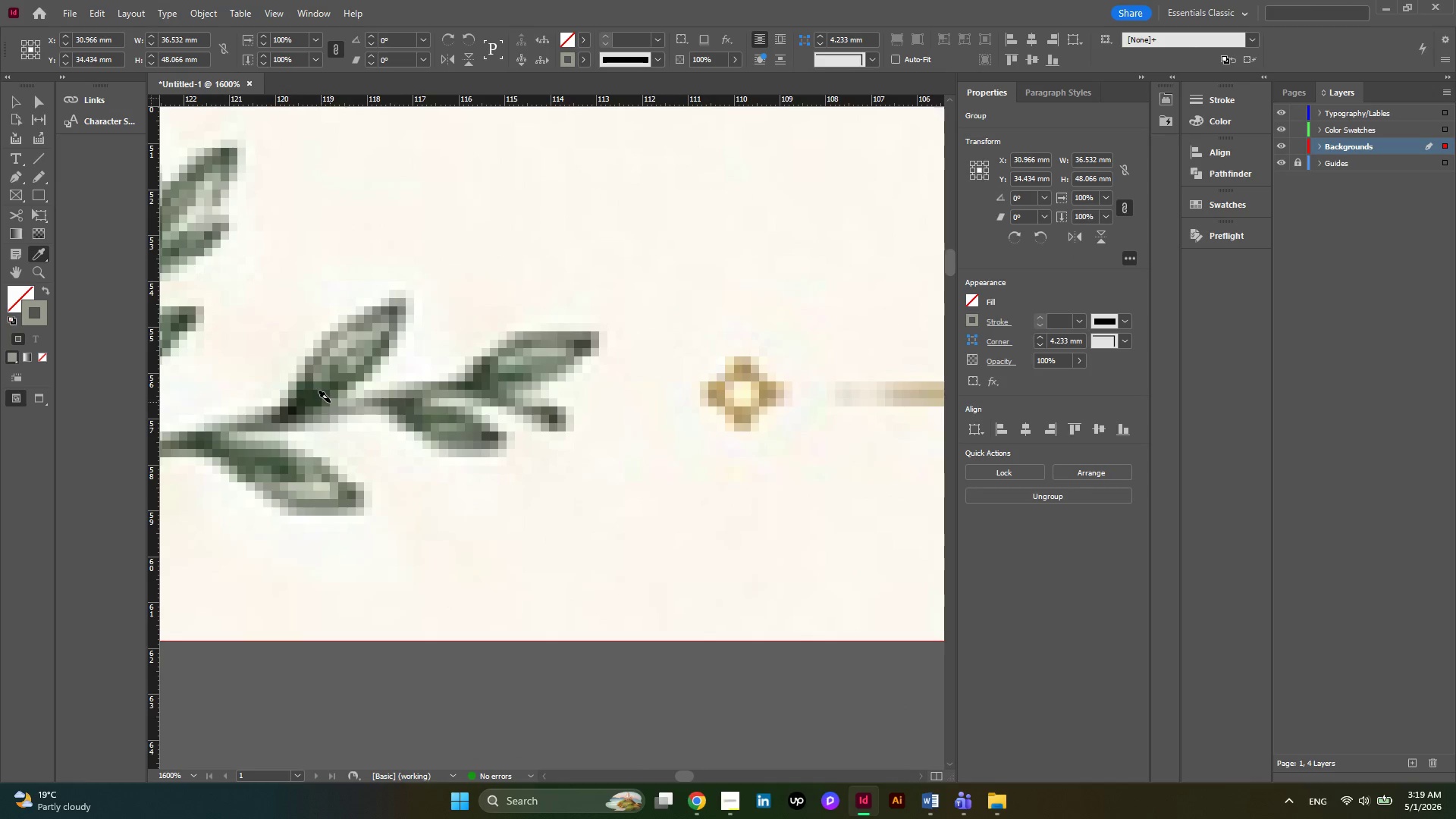 
hold_key(key=AltLeft, duration=0.72)
scroll: coordinate [326, 400], scroll_direction: down, amount: 7.0
 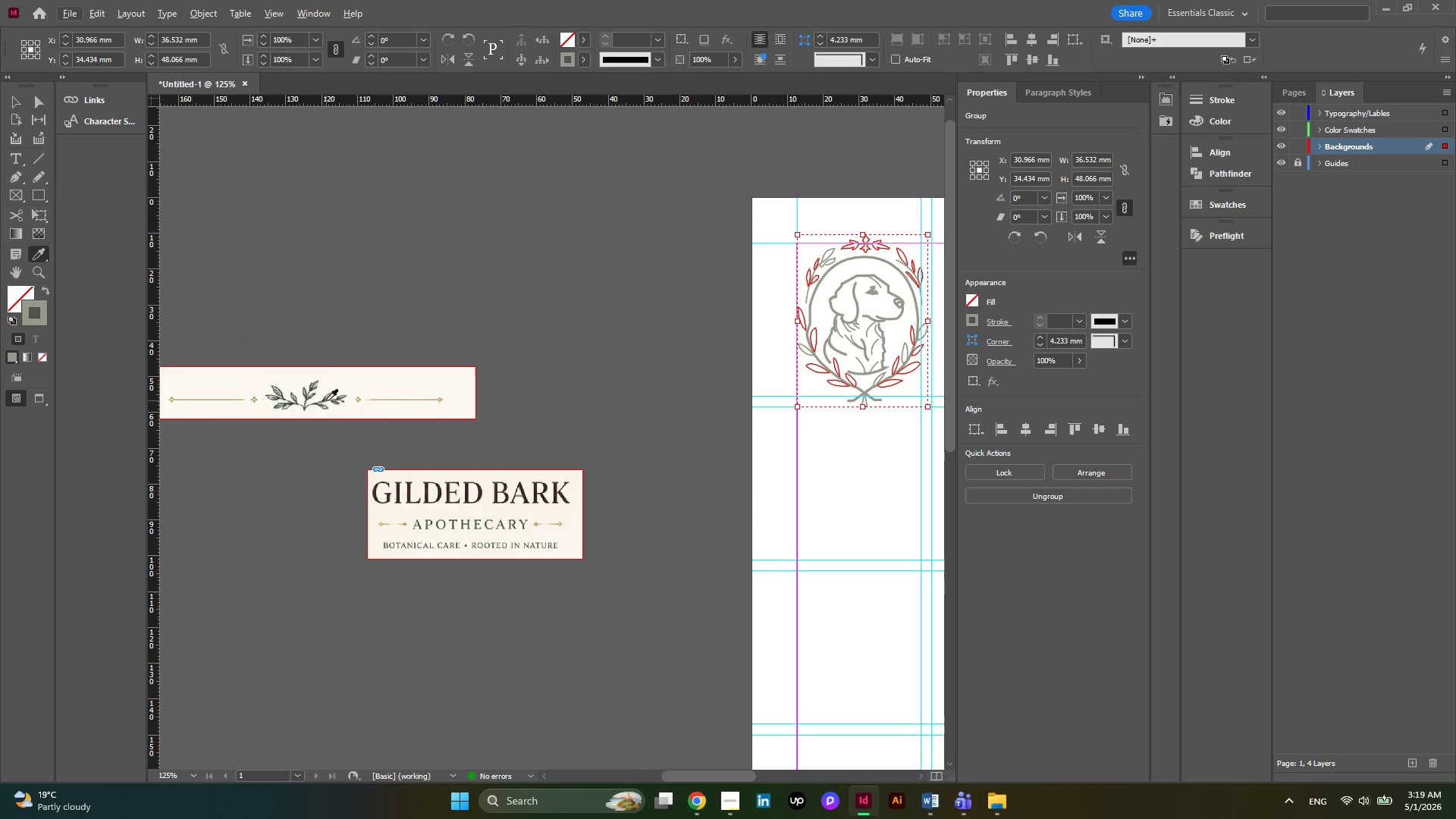 
hold_key(key=AltLeft, duration=0.75)
scroll: coordinate [290, 415], scroll_direction: up, amount: 7.0
 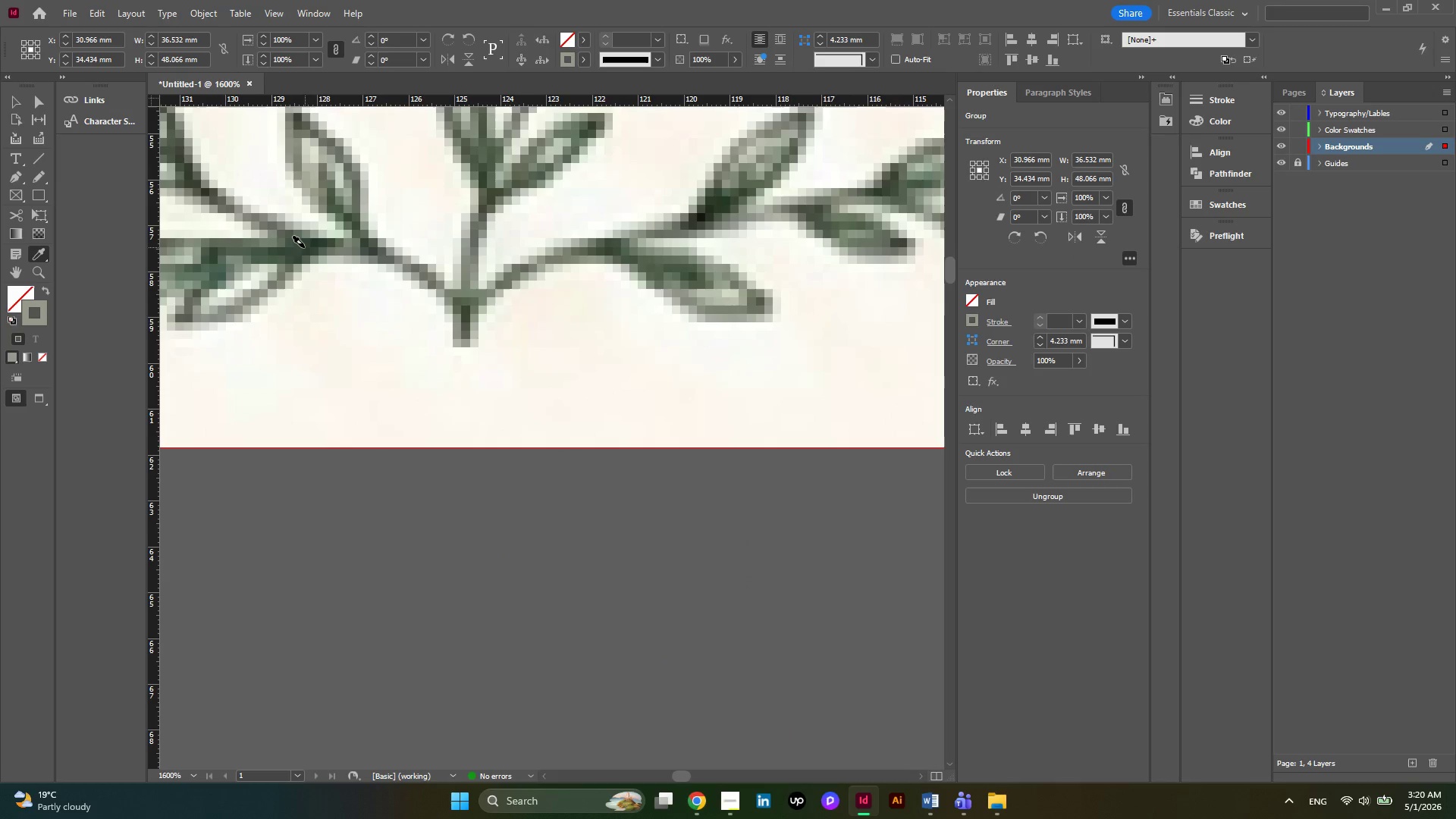 
double_click([303, 247])
 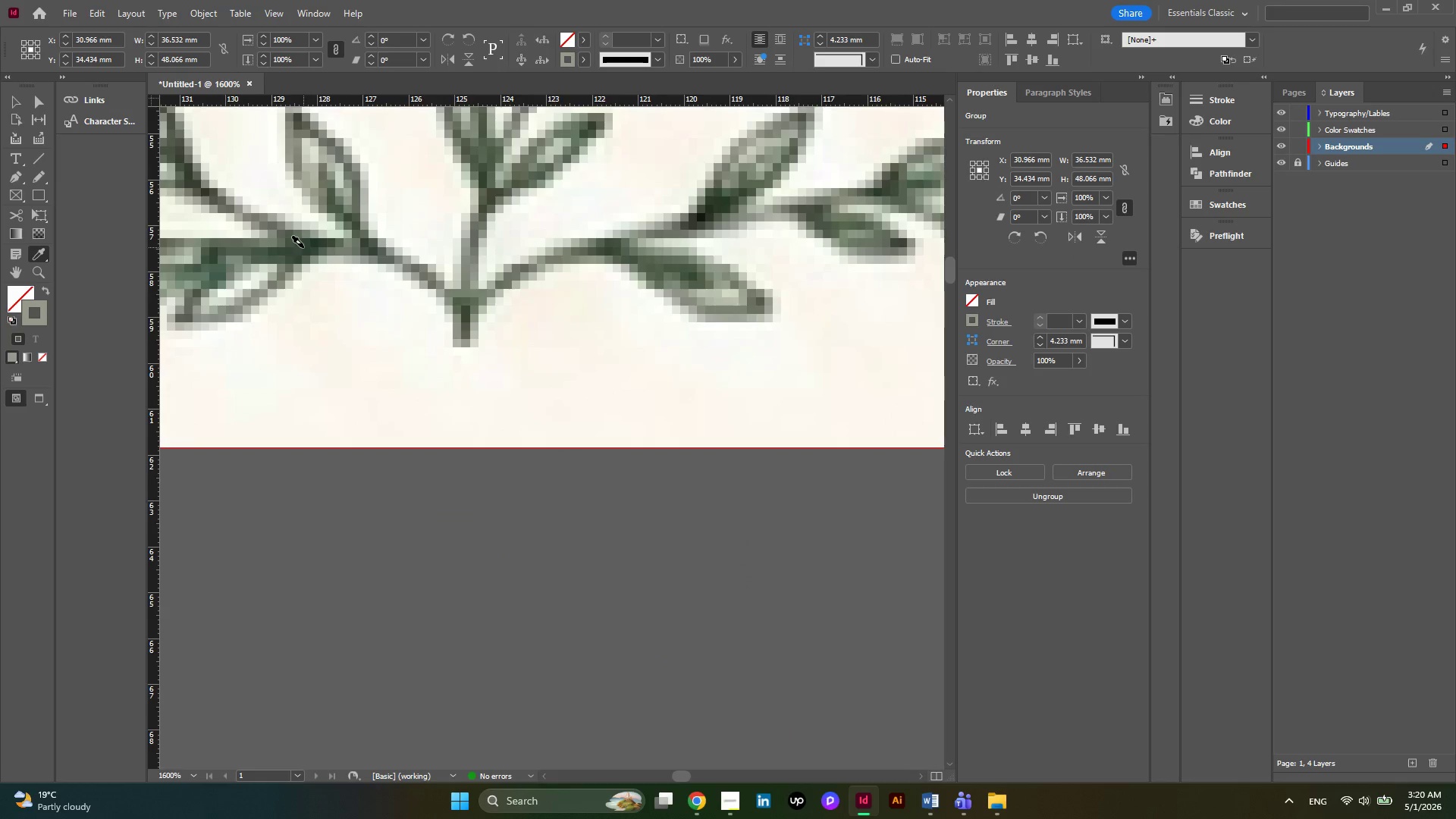 
hold_key(key=AltLeft, duration=1.31)
scroll: coordinate [303, 247], scroll_direction: down, amount: 6.0
 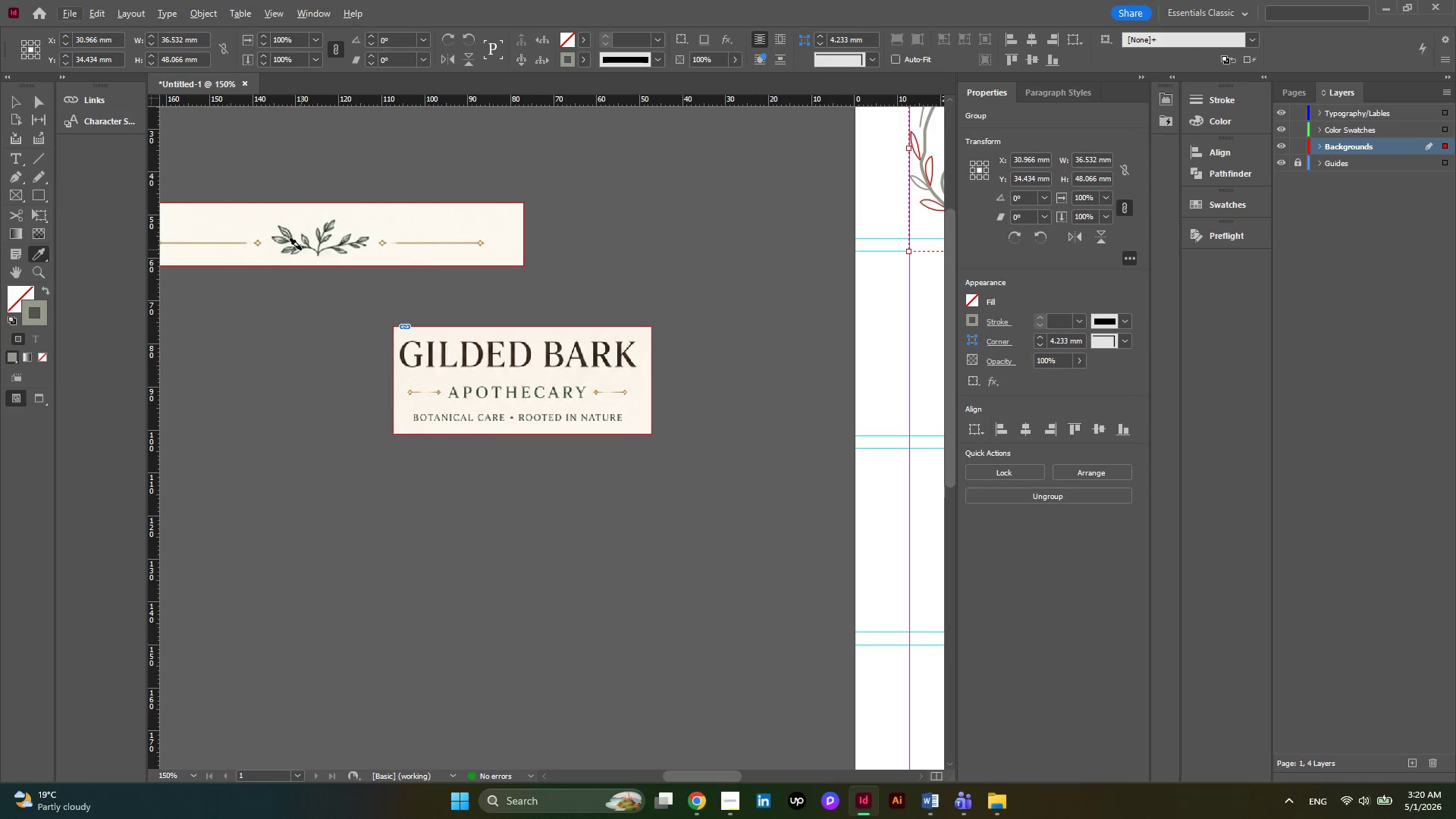 
hold_key(key=AltLeft, duration=0.45)
scroll: coordinate [301, 249], scroll_direction: down, amount: 1.0
 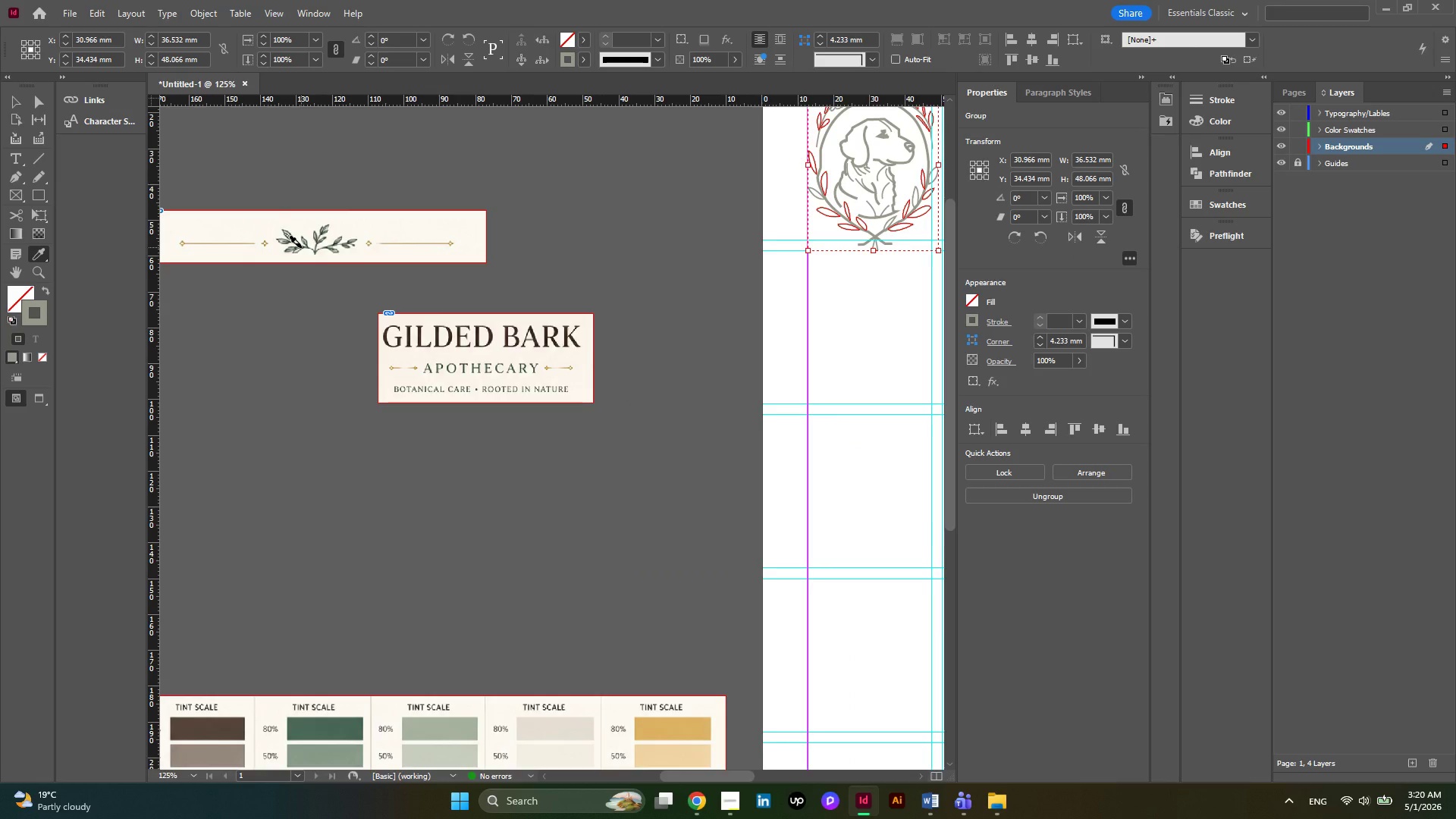 
left_click([301, 247])
 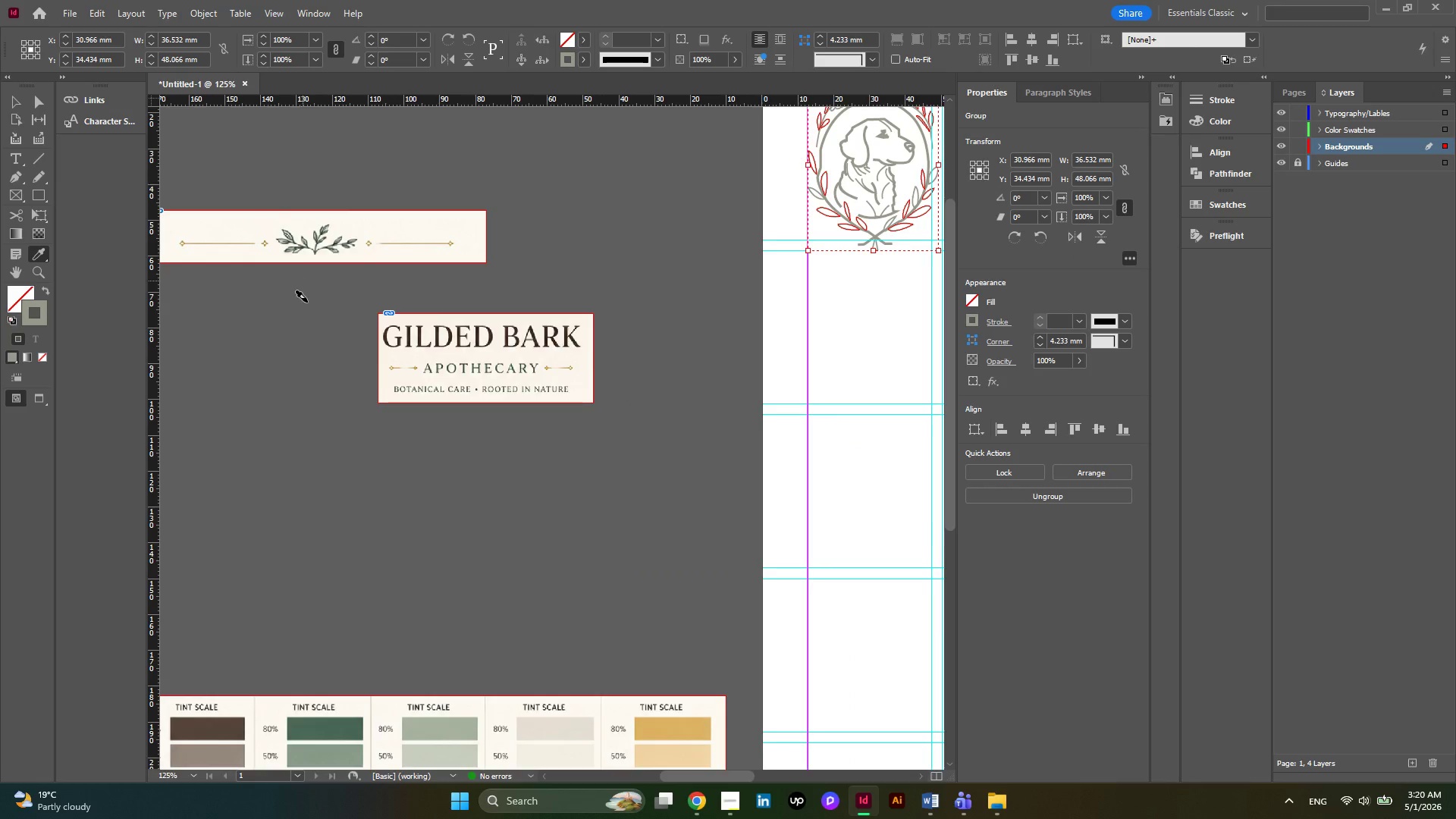 
key(Alt+AltLeft)
 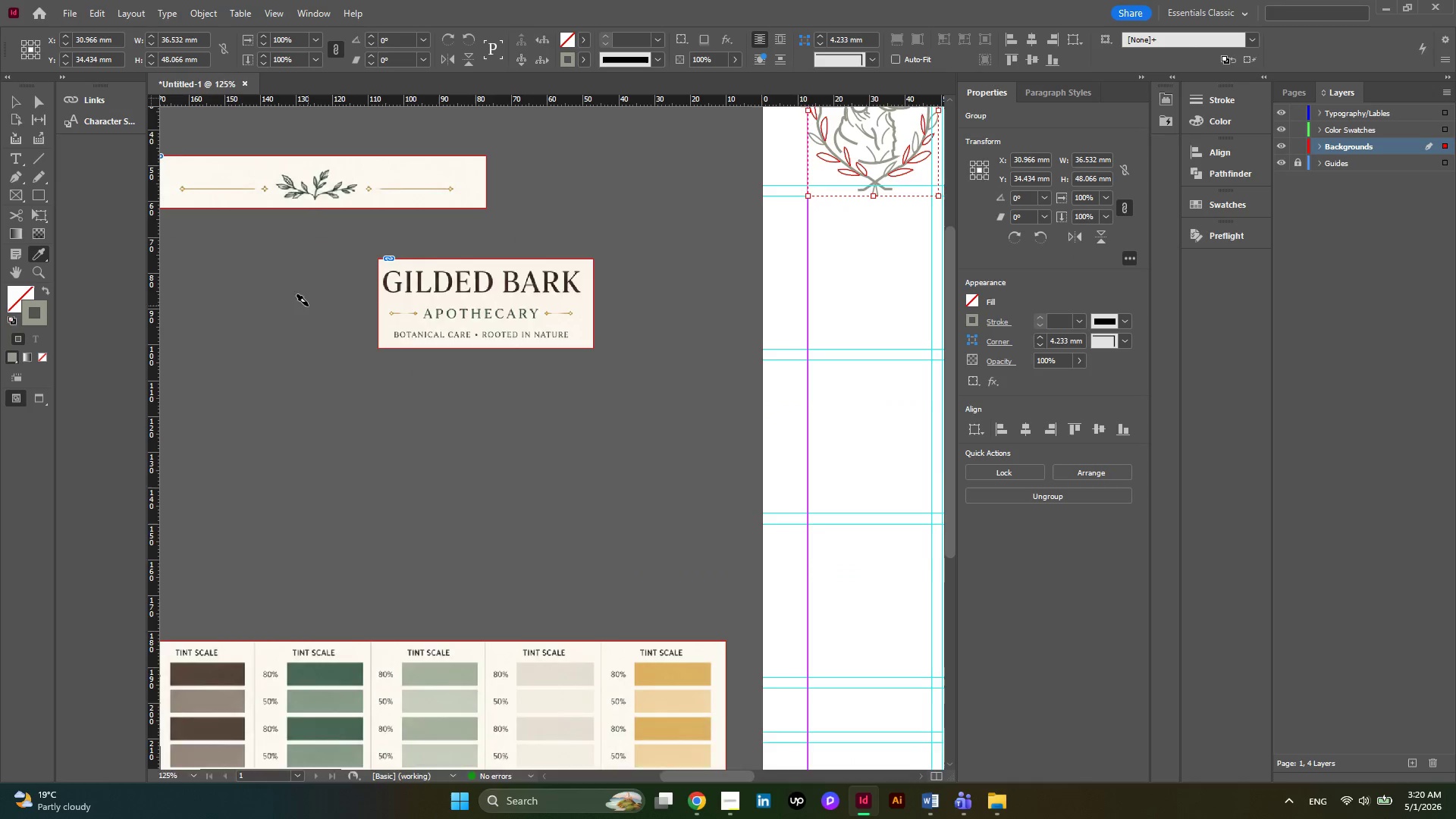 
scroll: coordinate [308, 306], scroll_direction: down, amount: 2.0
 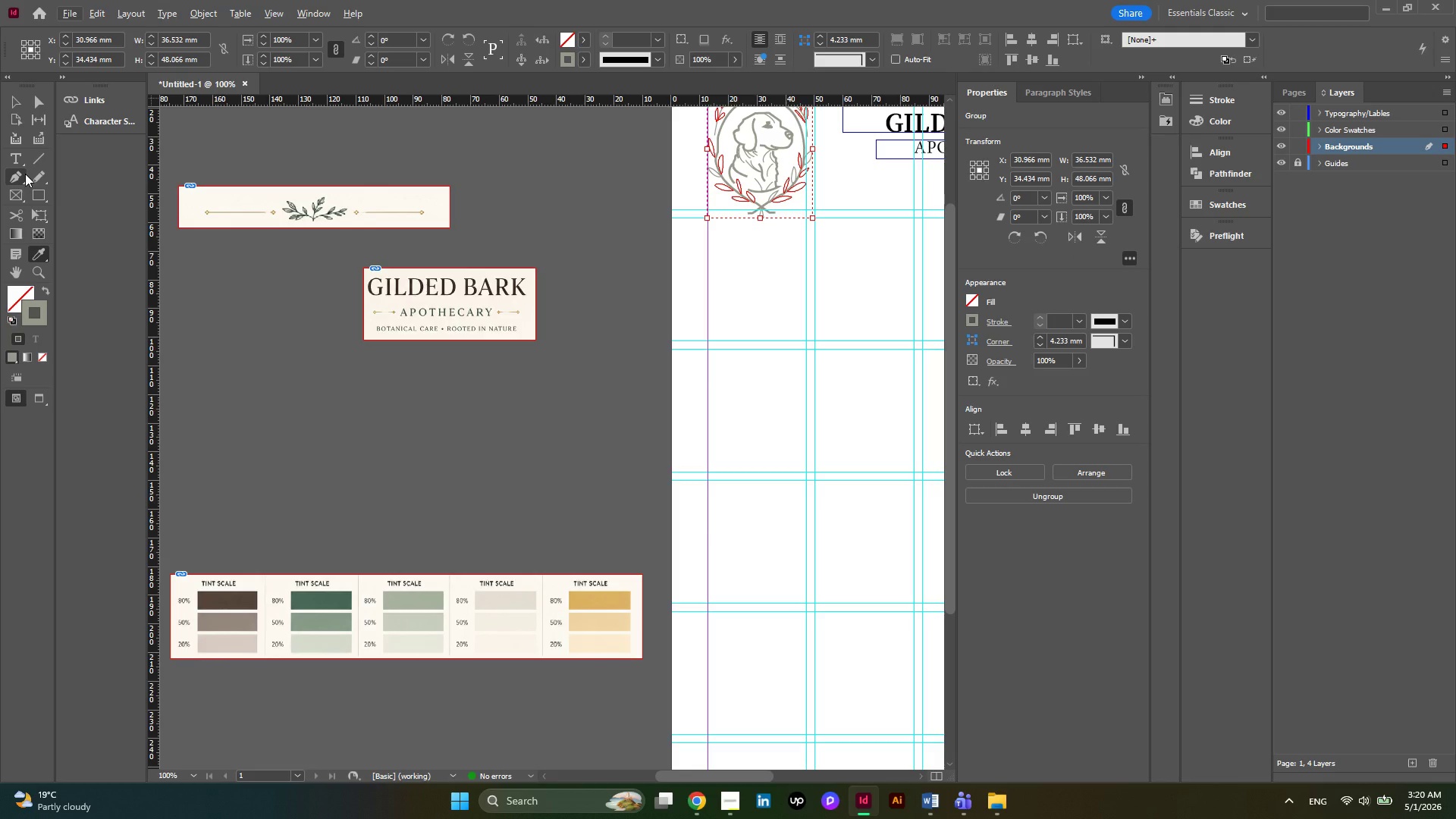 
left_click([14, 178])
 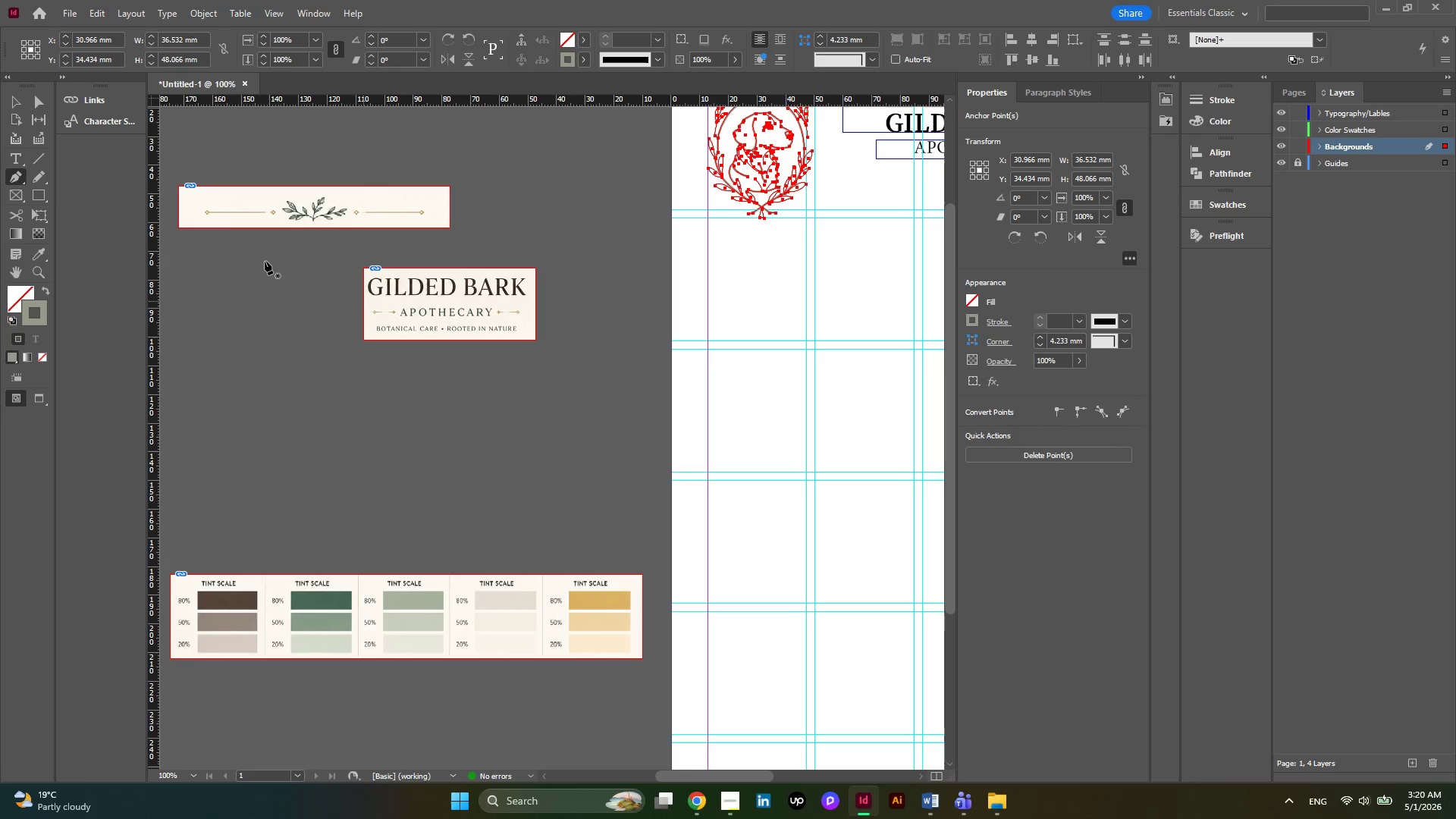 
left_click([14, 101])
 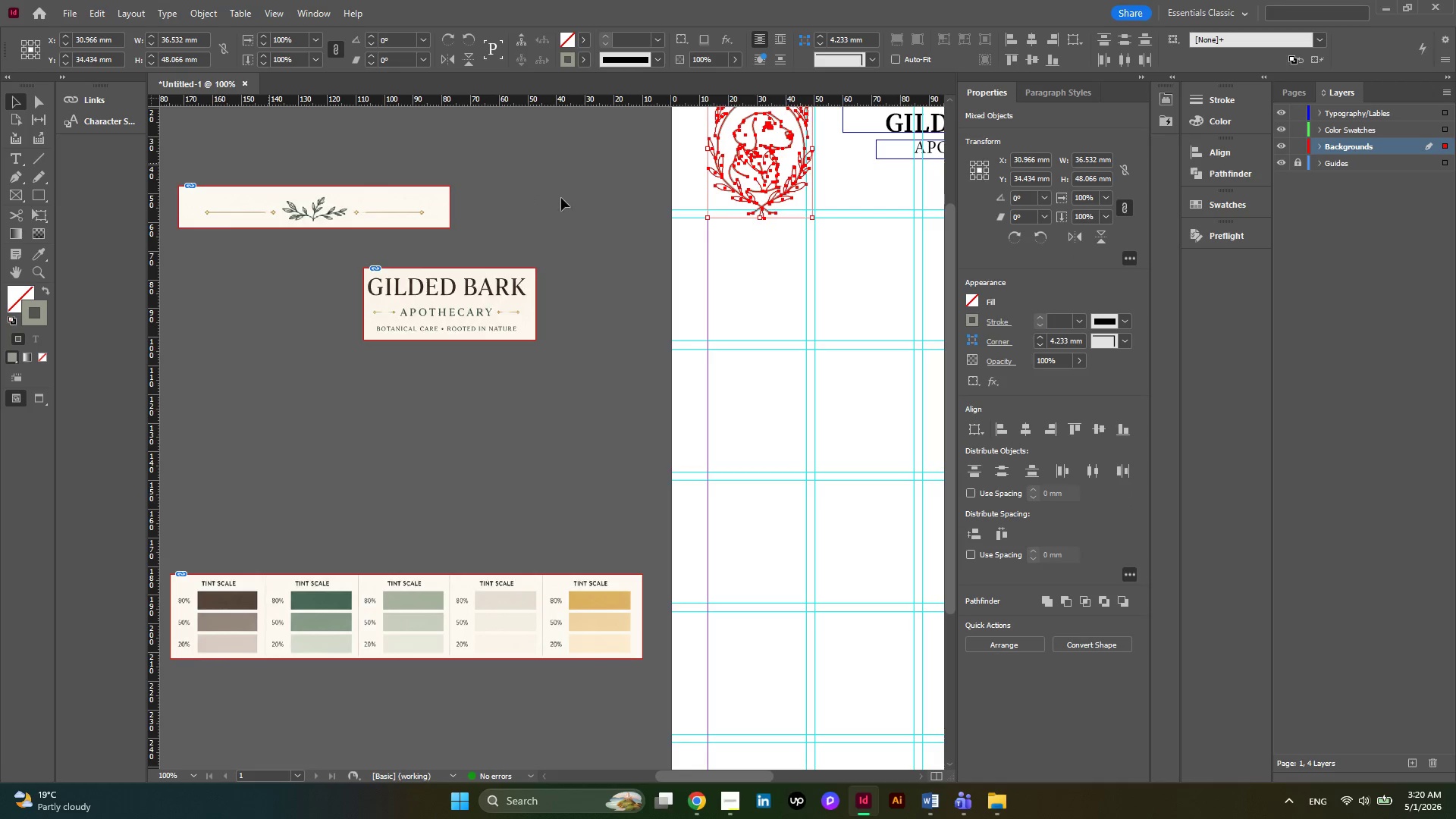 
left_click([566, 199])
 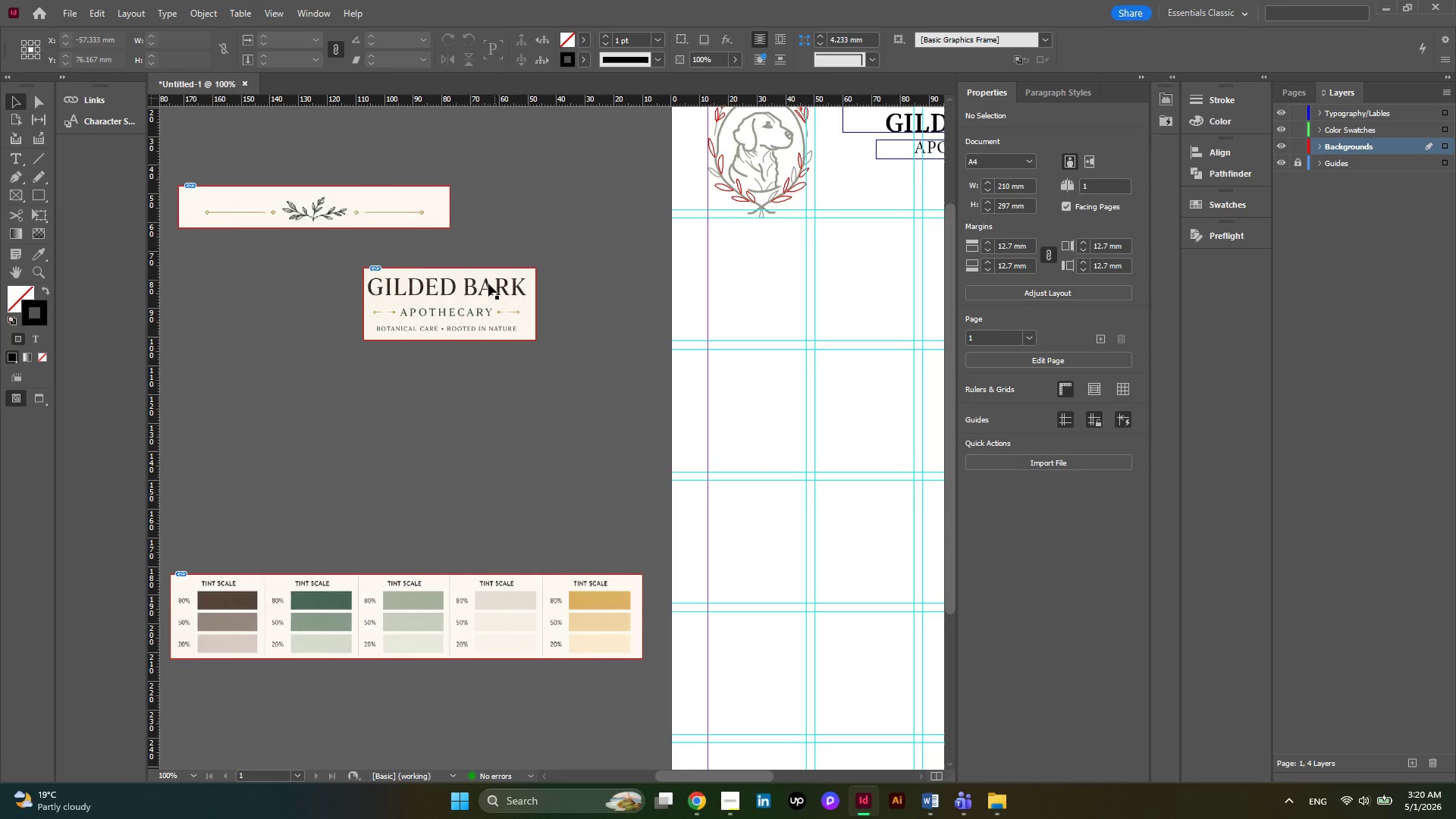 
hold_key(key=AltLeft, duration=0.58)
scroll: coordinate [462, 300], scroll_direction: up, amount: 2.0
 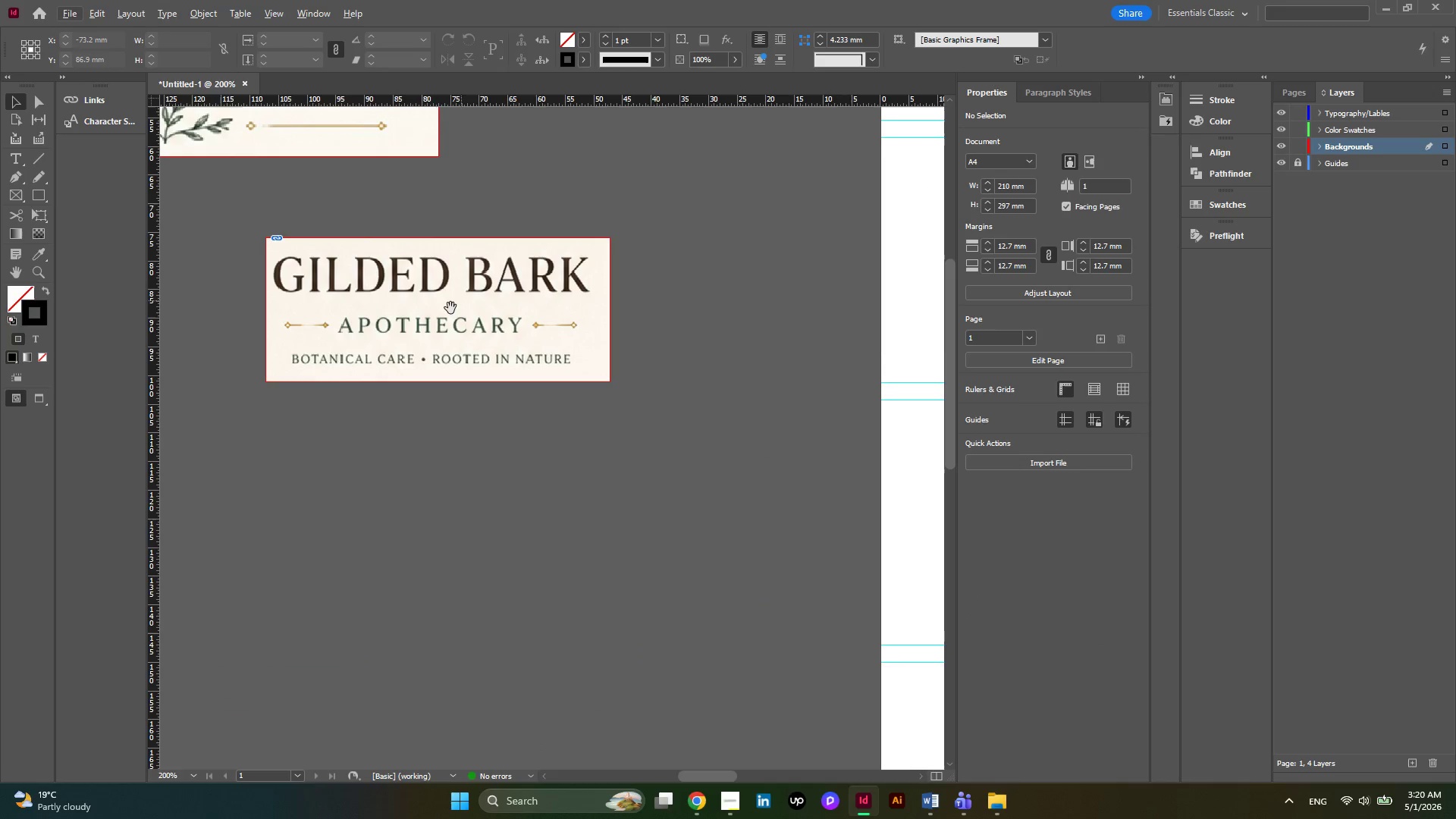 
hold_key(key=AltLeft, duration=0.39)
scroll: coordinate [333, 317], scroll_direction: up, amount: 3.0
 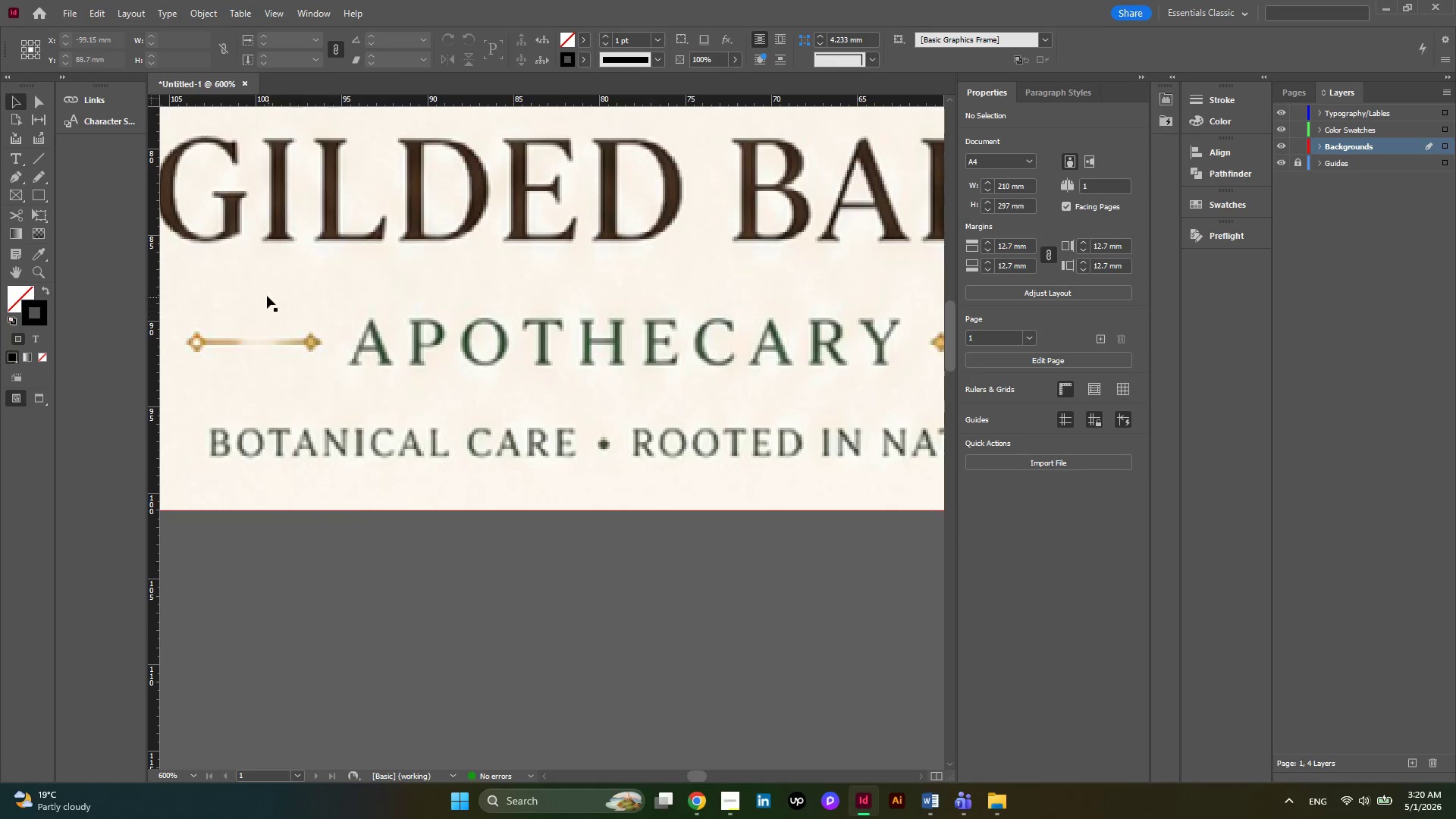 
hold_key(key=AltLeft, duration=0.38)
 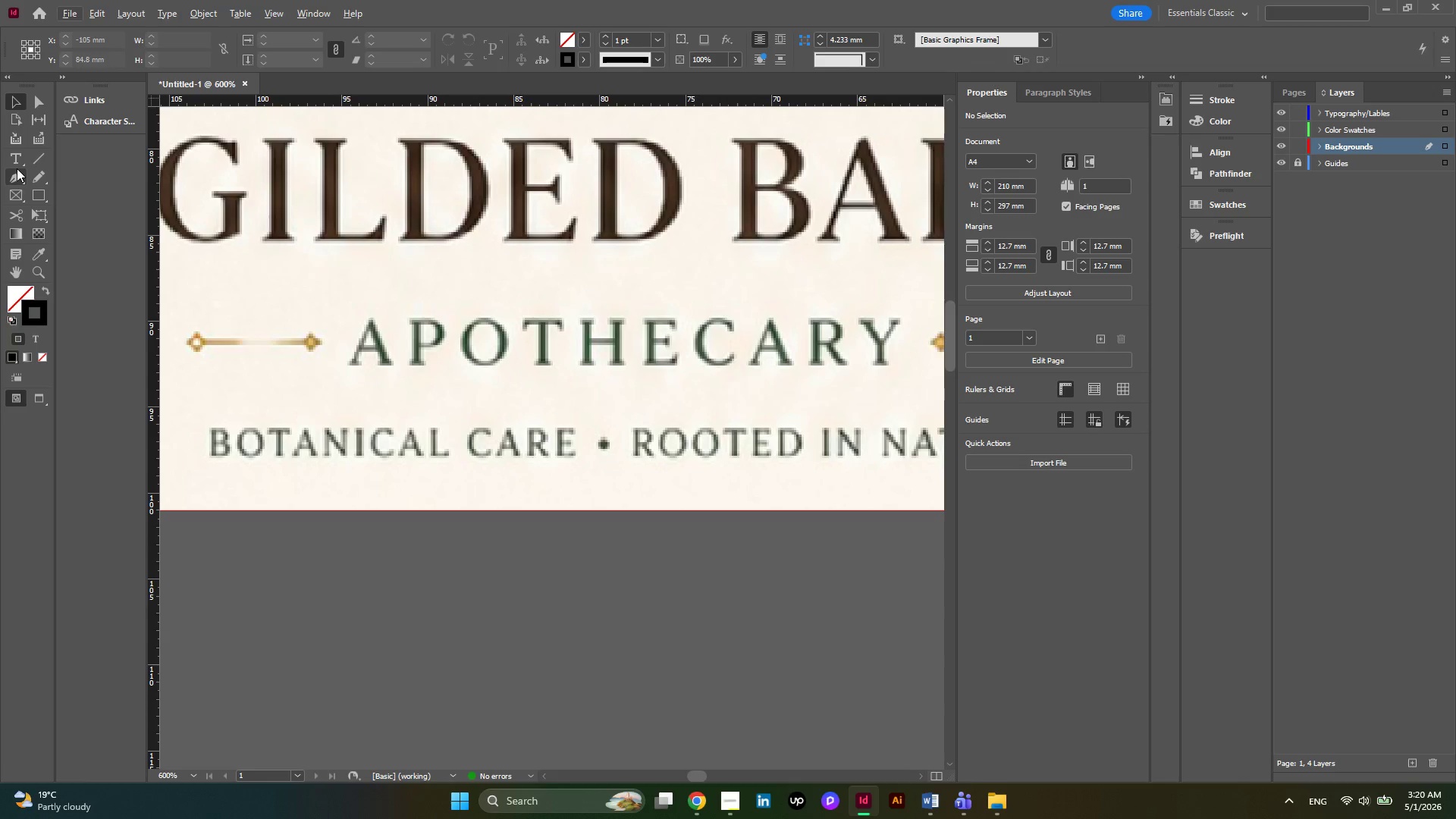 
left_click([17, 171])
 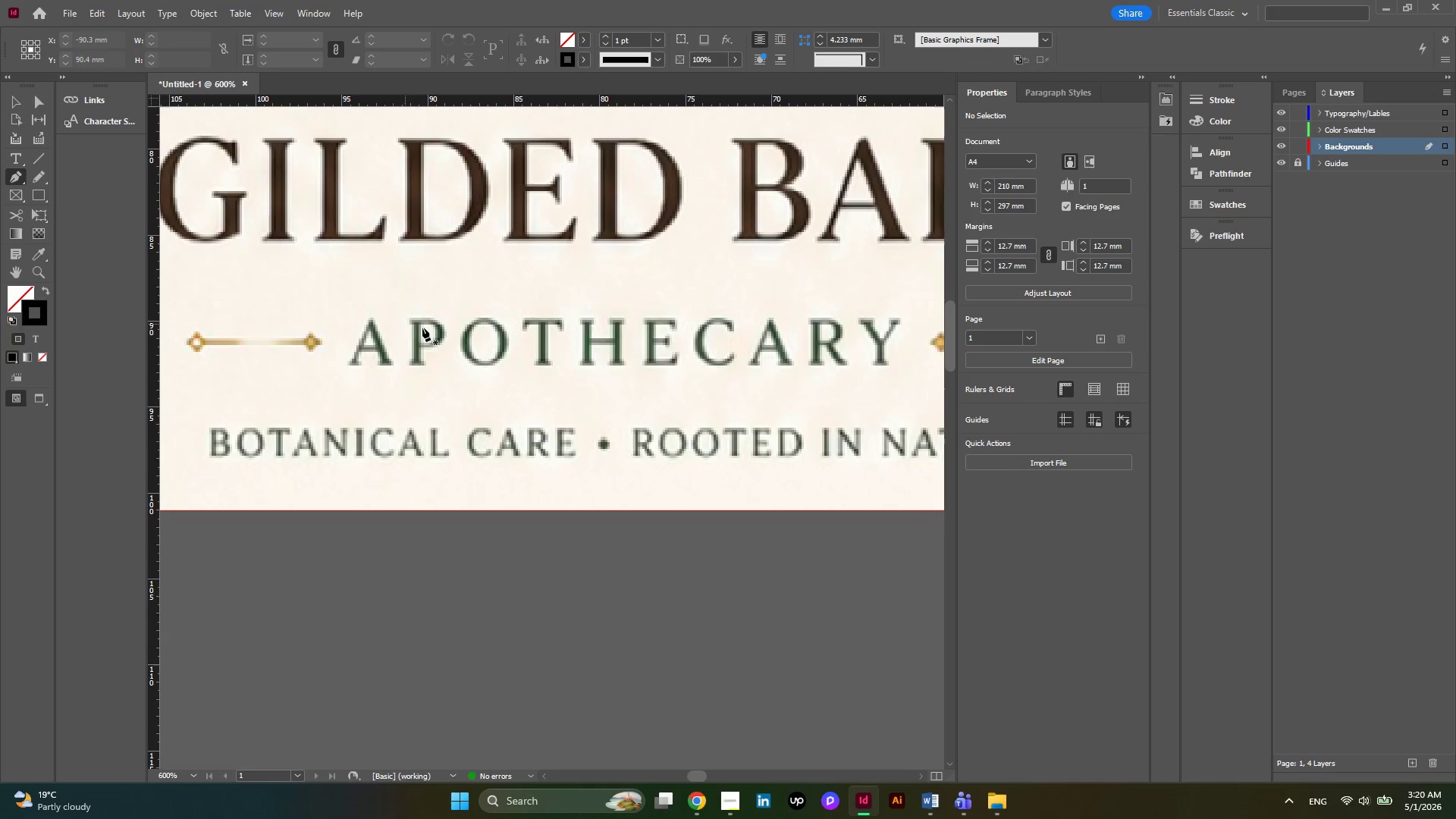 
hold_key(key=AltLeft, duration=0.48)
scroll: coordinate [422, 328], scroll_direction: down, amount: 3.0
 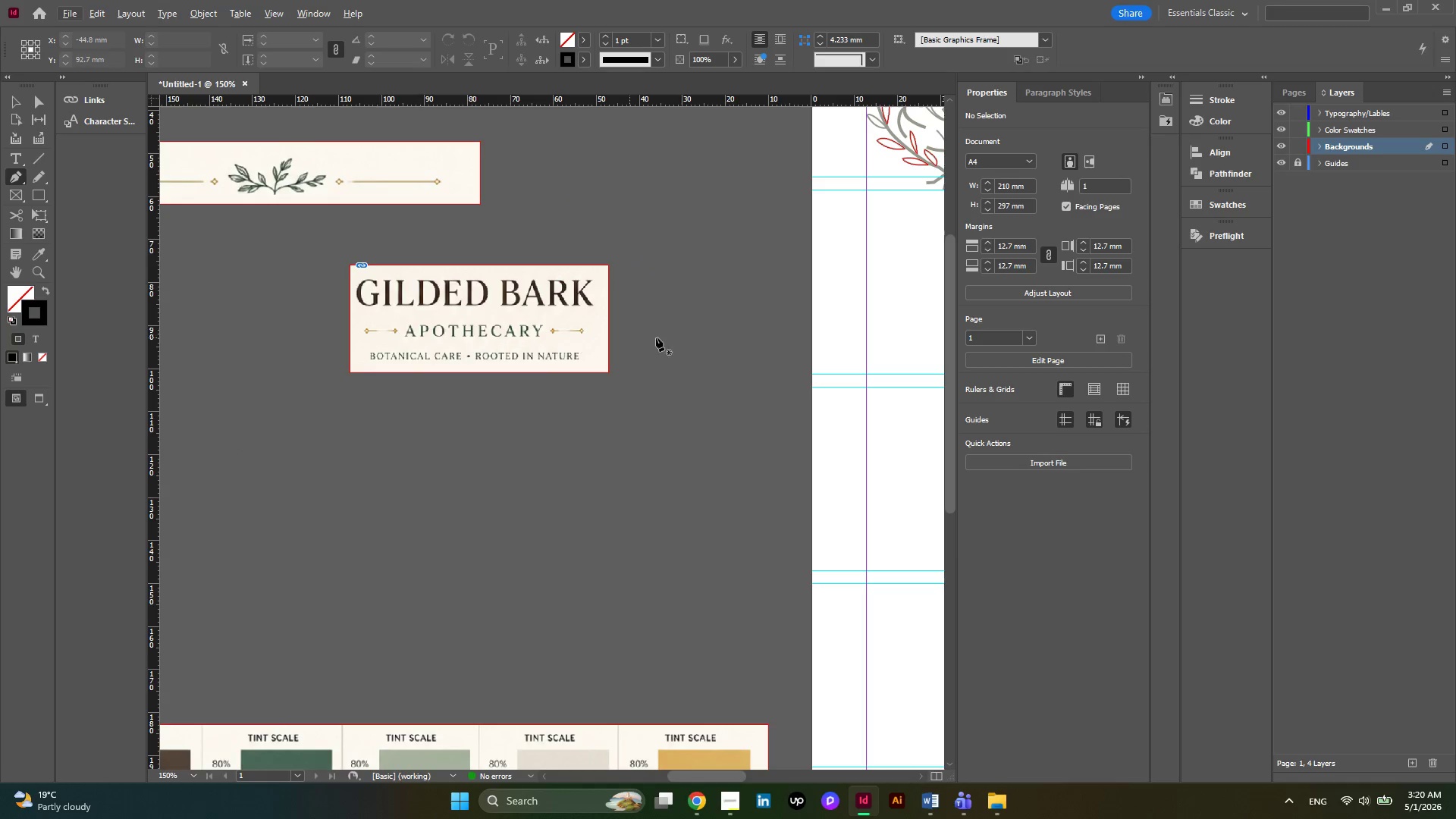 
hold_key(key=AltLeft, duration=0.64)
scroll: coordinate [629, 329], scroll_direction: up, amount: 2.0
 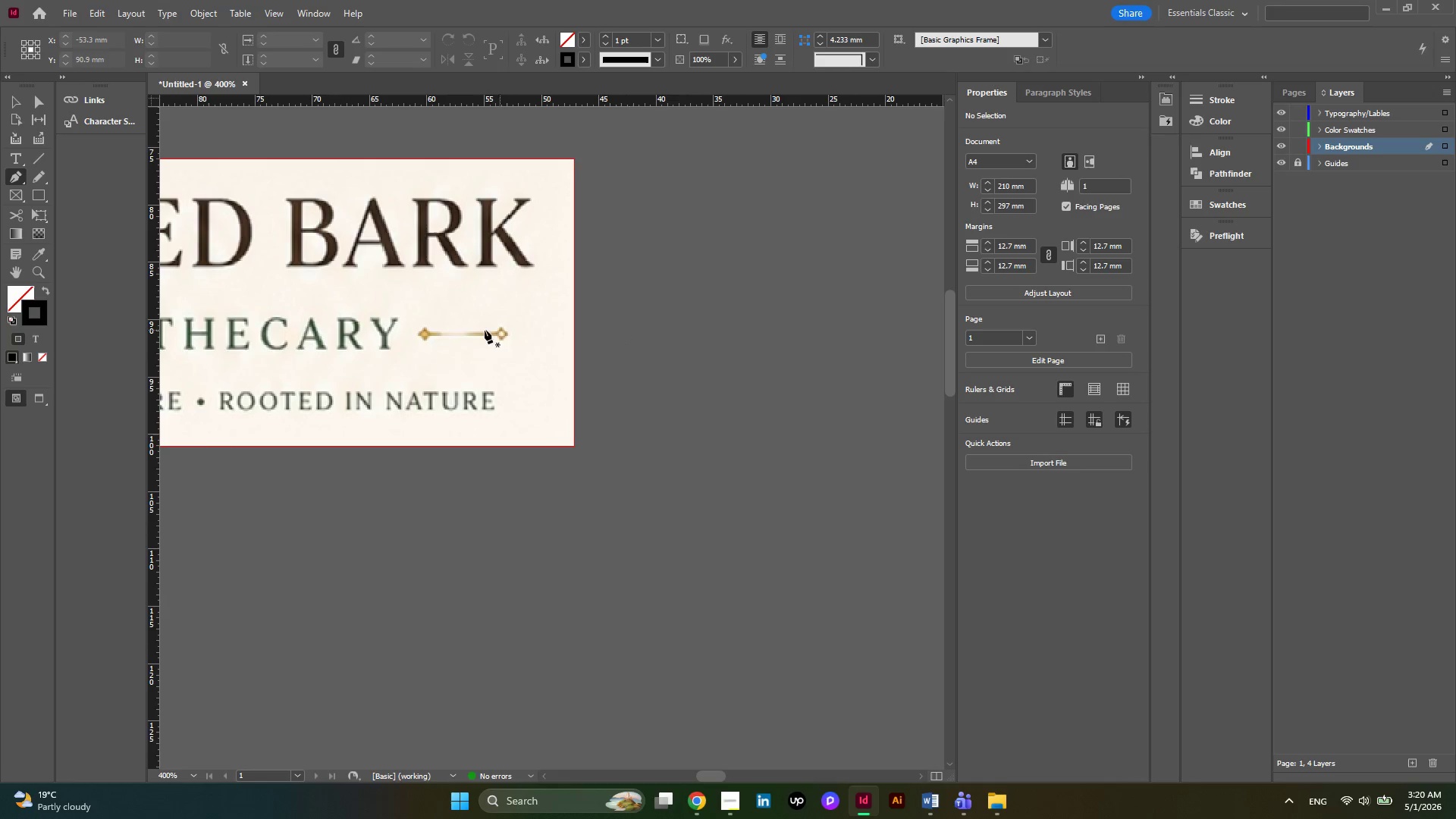 
hold_key(key=AltLeft, duration=0.39)
scroll: coordinate [468, 328], scroll_direction: up, amount: 3.0
 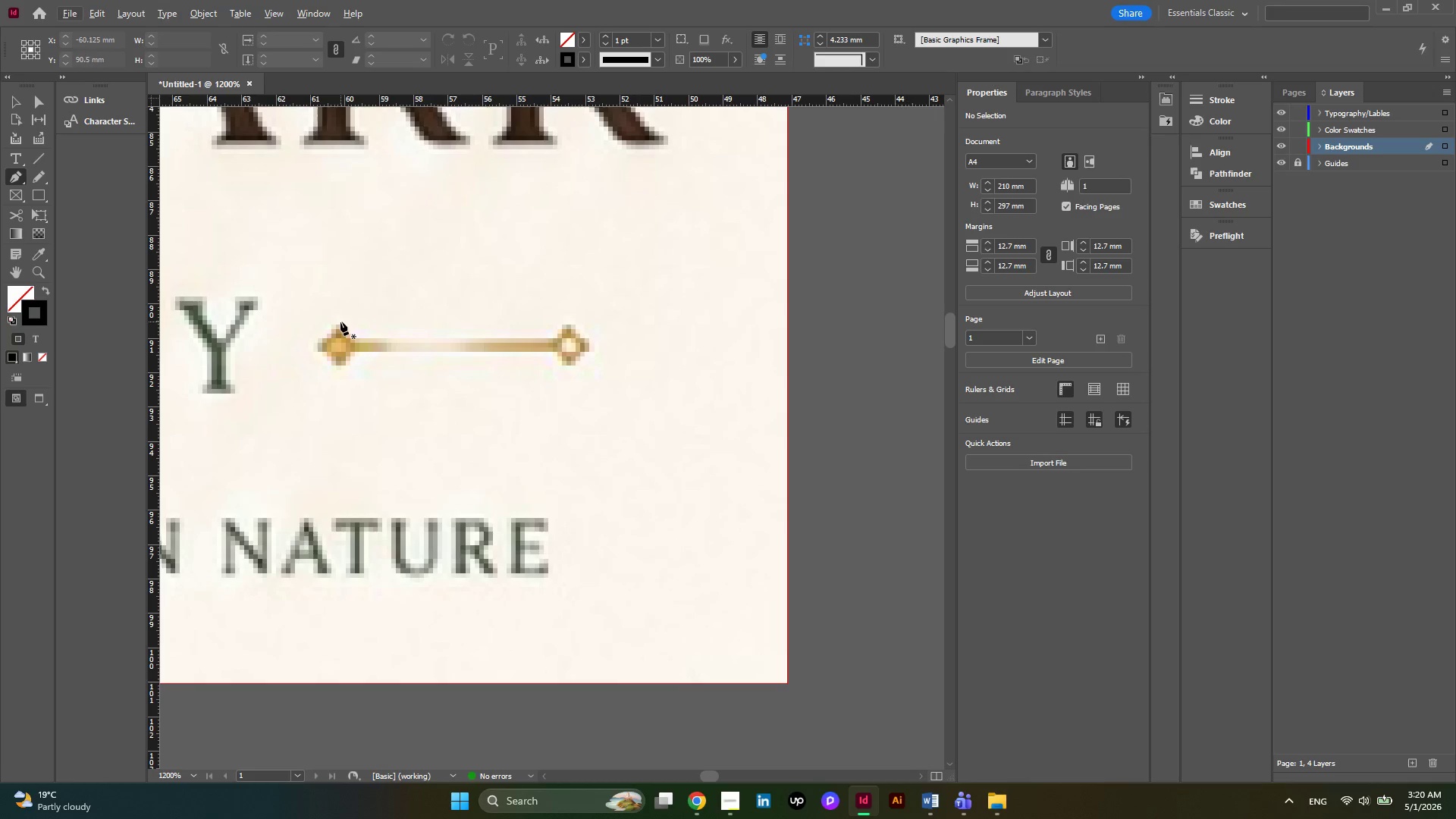 
left_click([340, 322])
 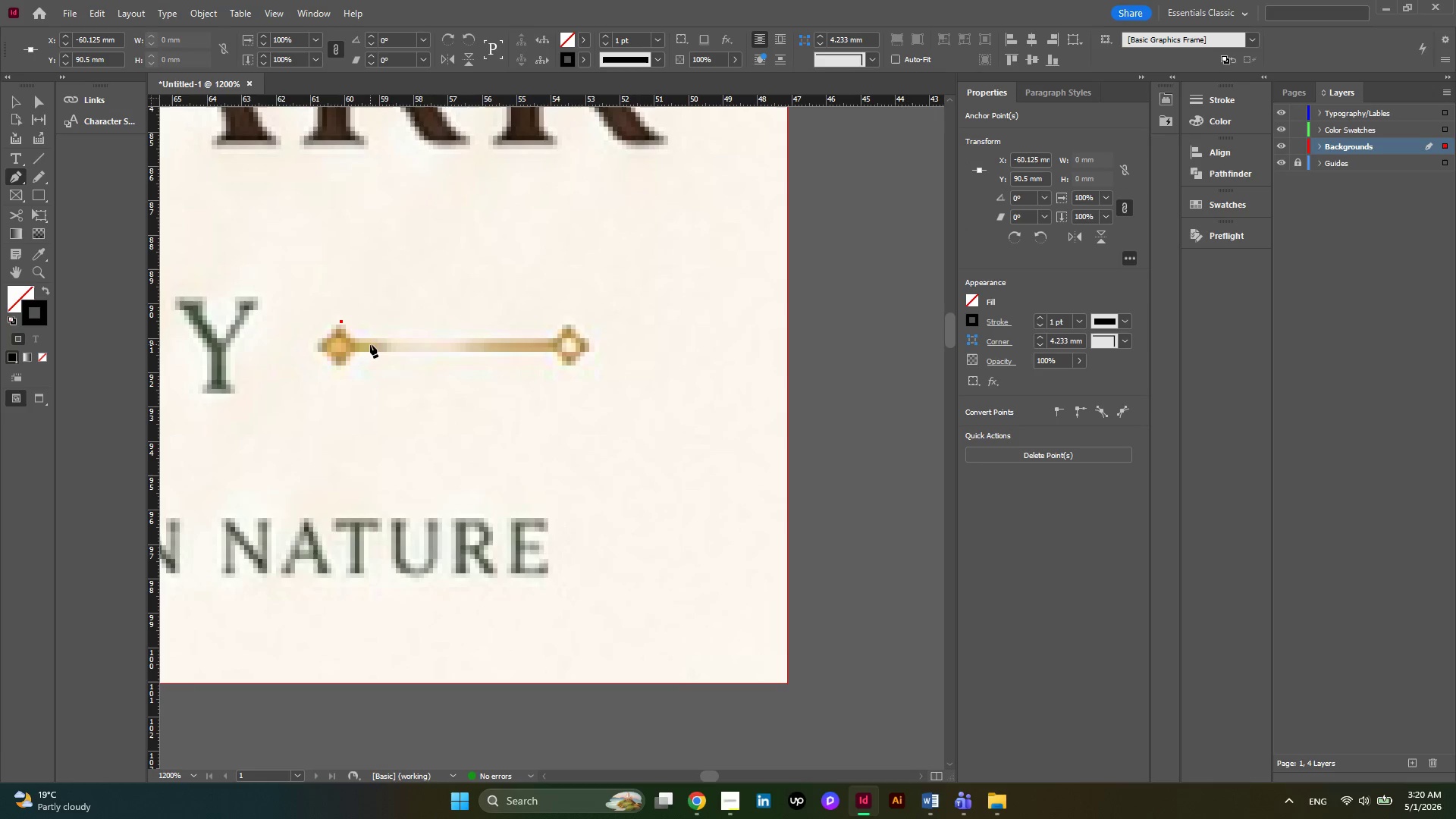 
left_click_drag(start_coordinate=[370, 344], to_coordinate=[403, 345])
 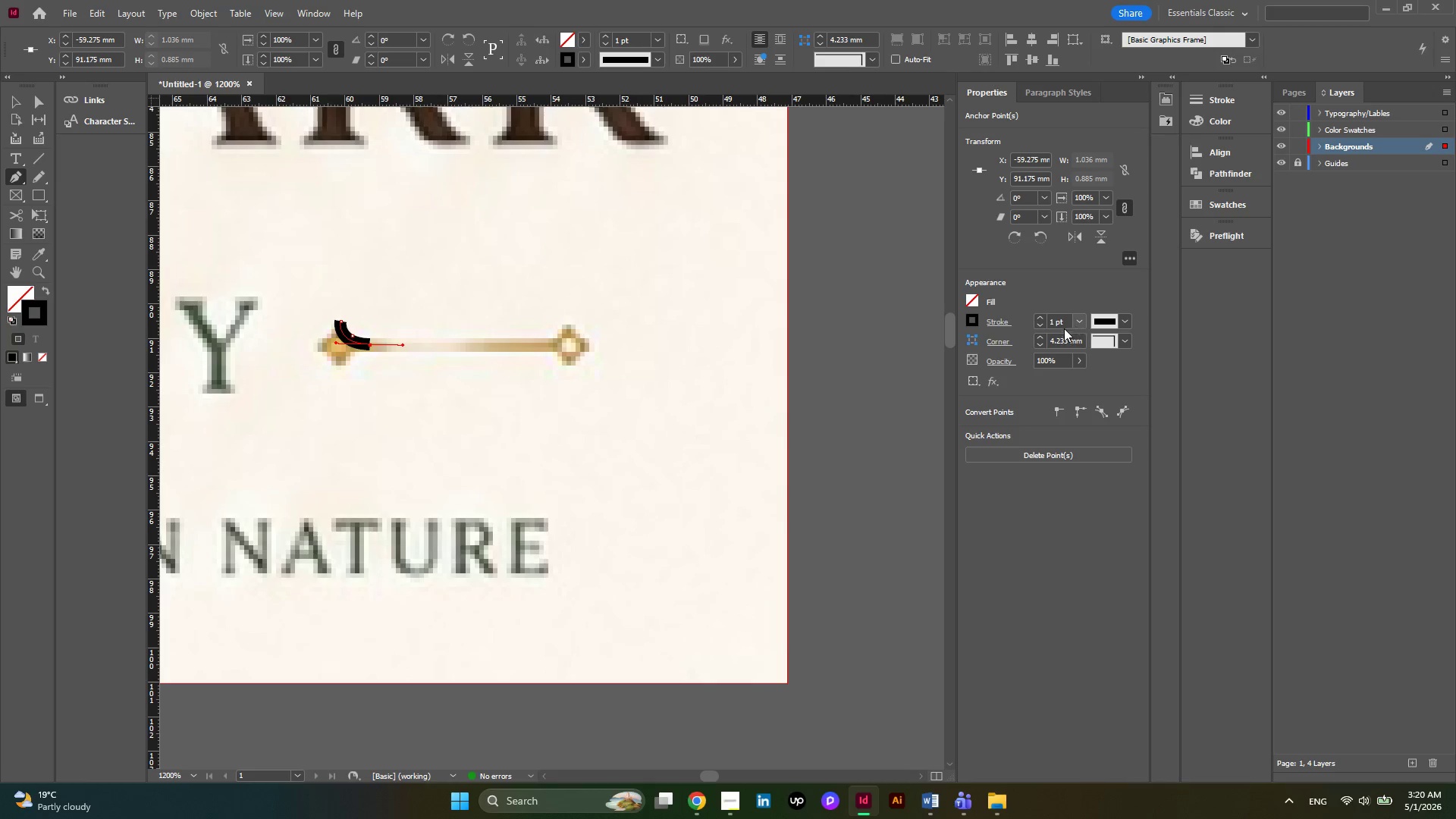 
left_click([1045, 324])
 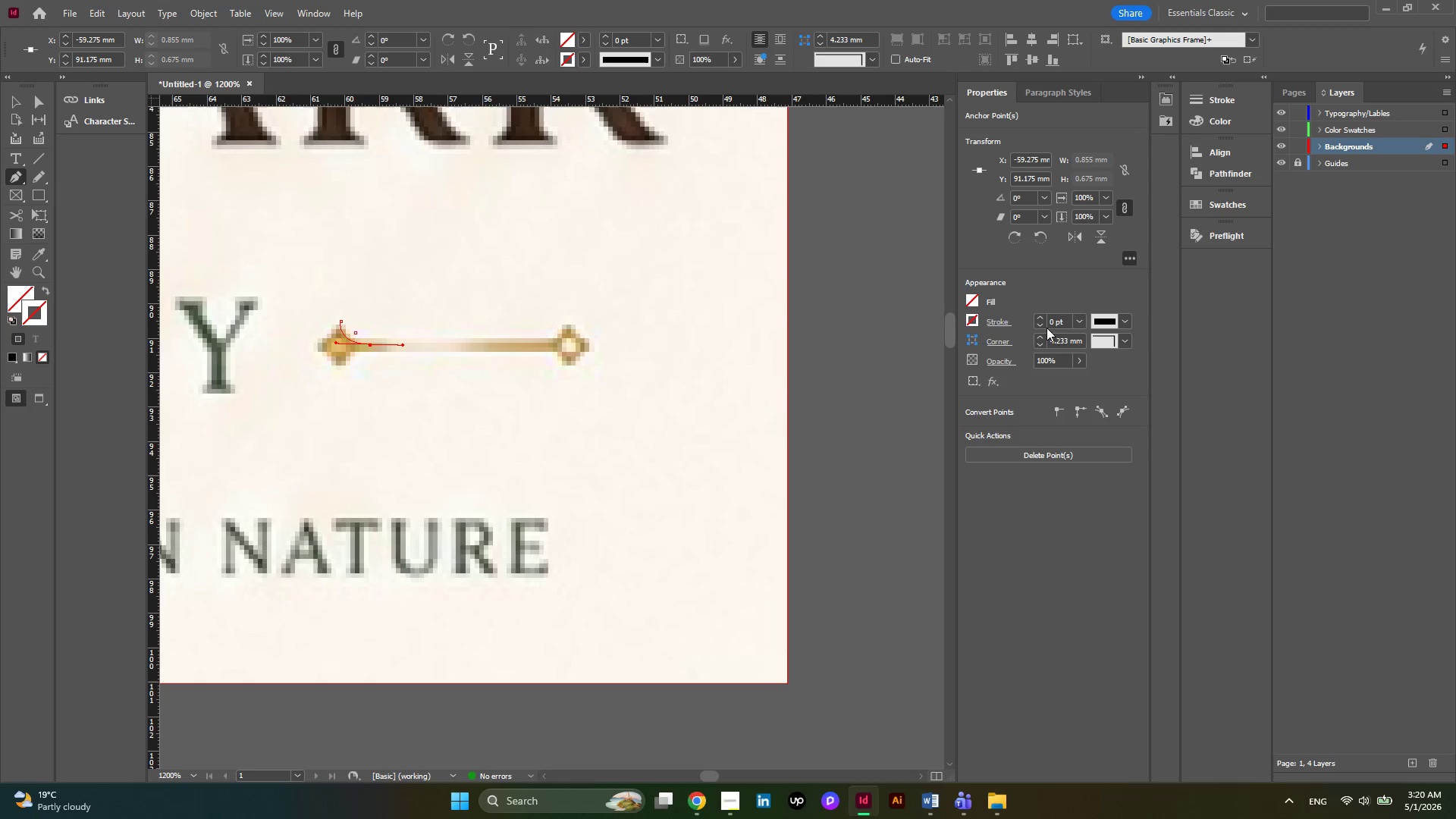 
left_click([1074, 322])
 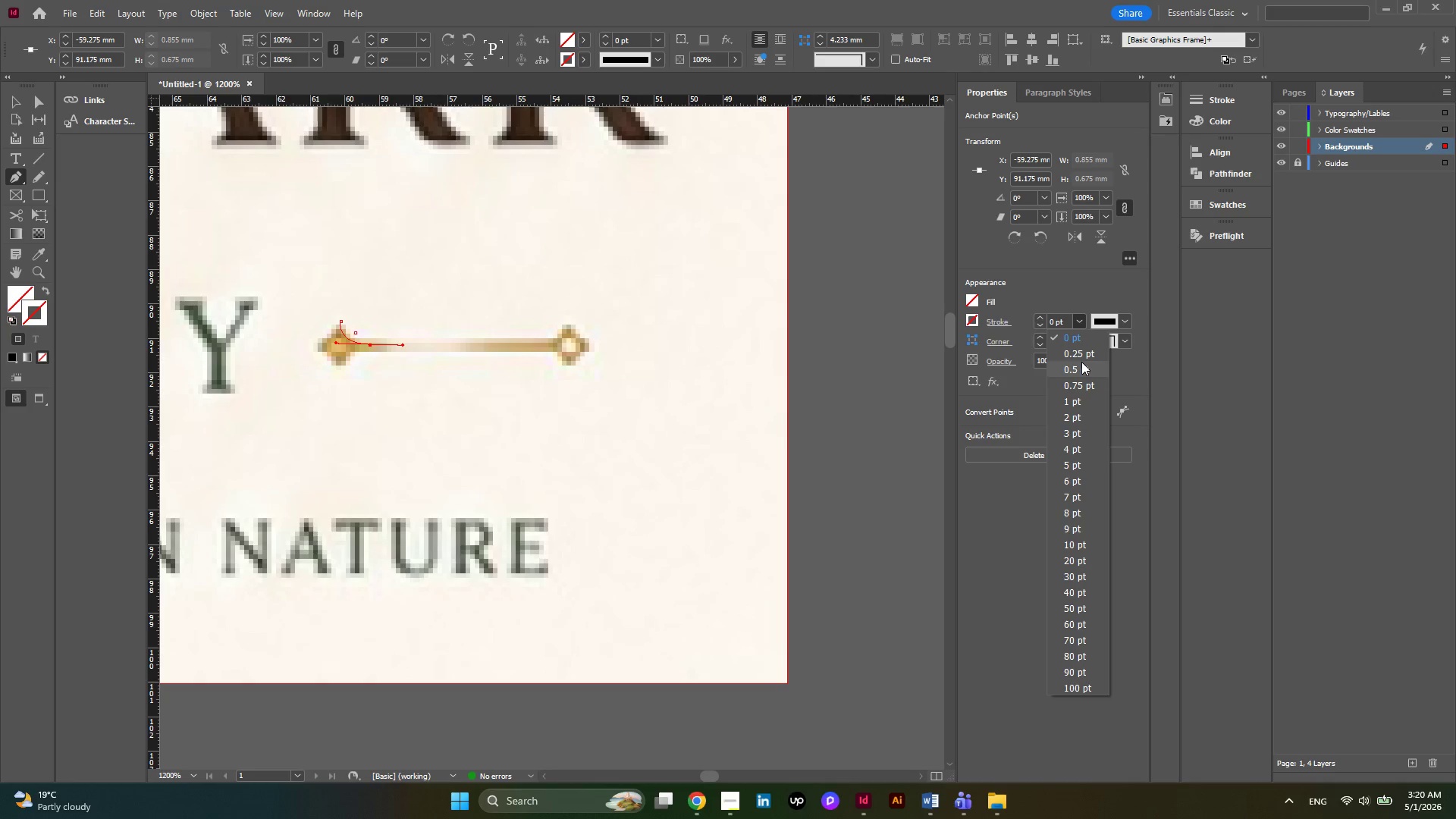 
left_click([1081, 356])
 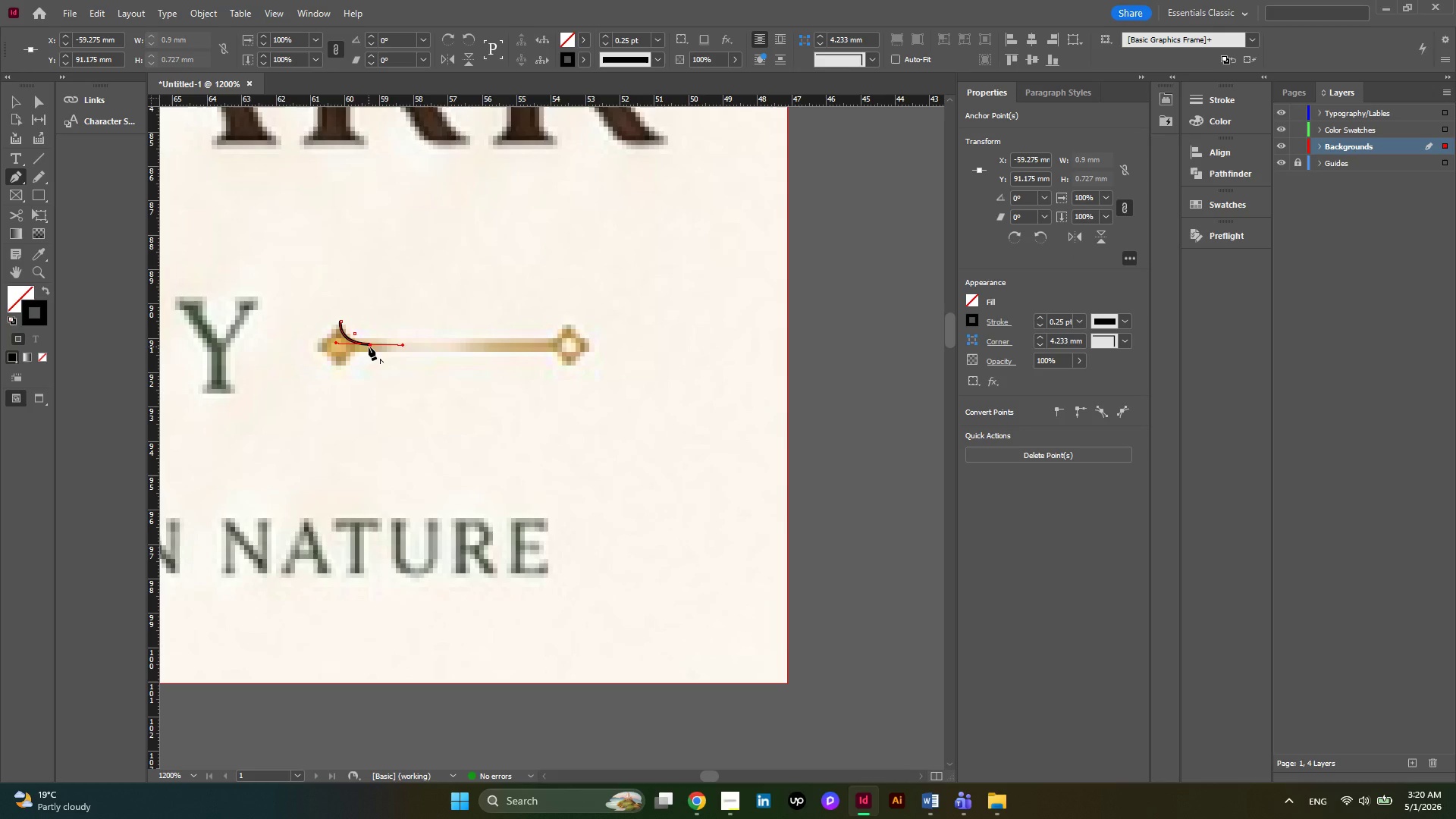 
left_click([369, 344])
 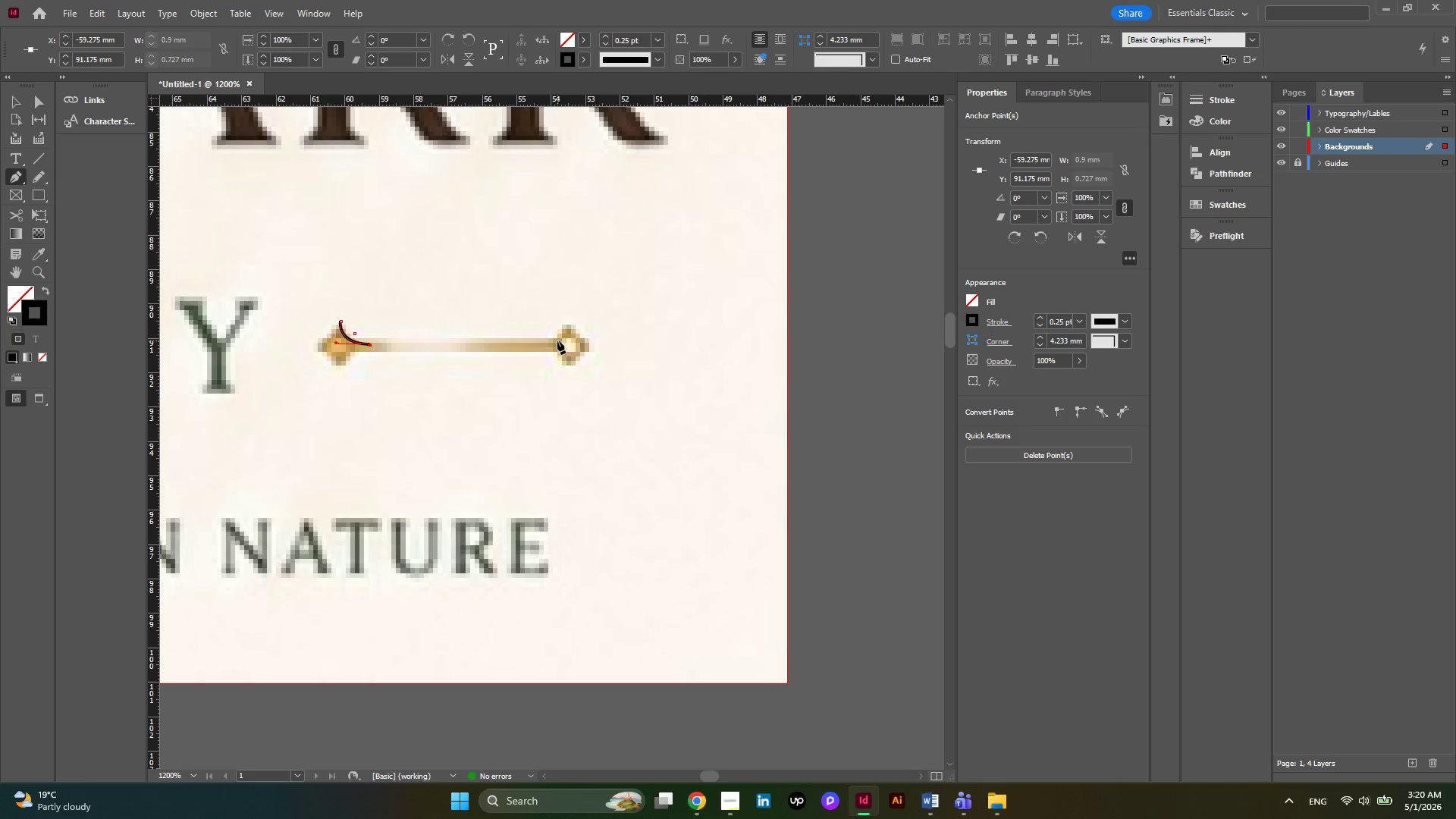 
left_click([557, 341])
 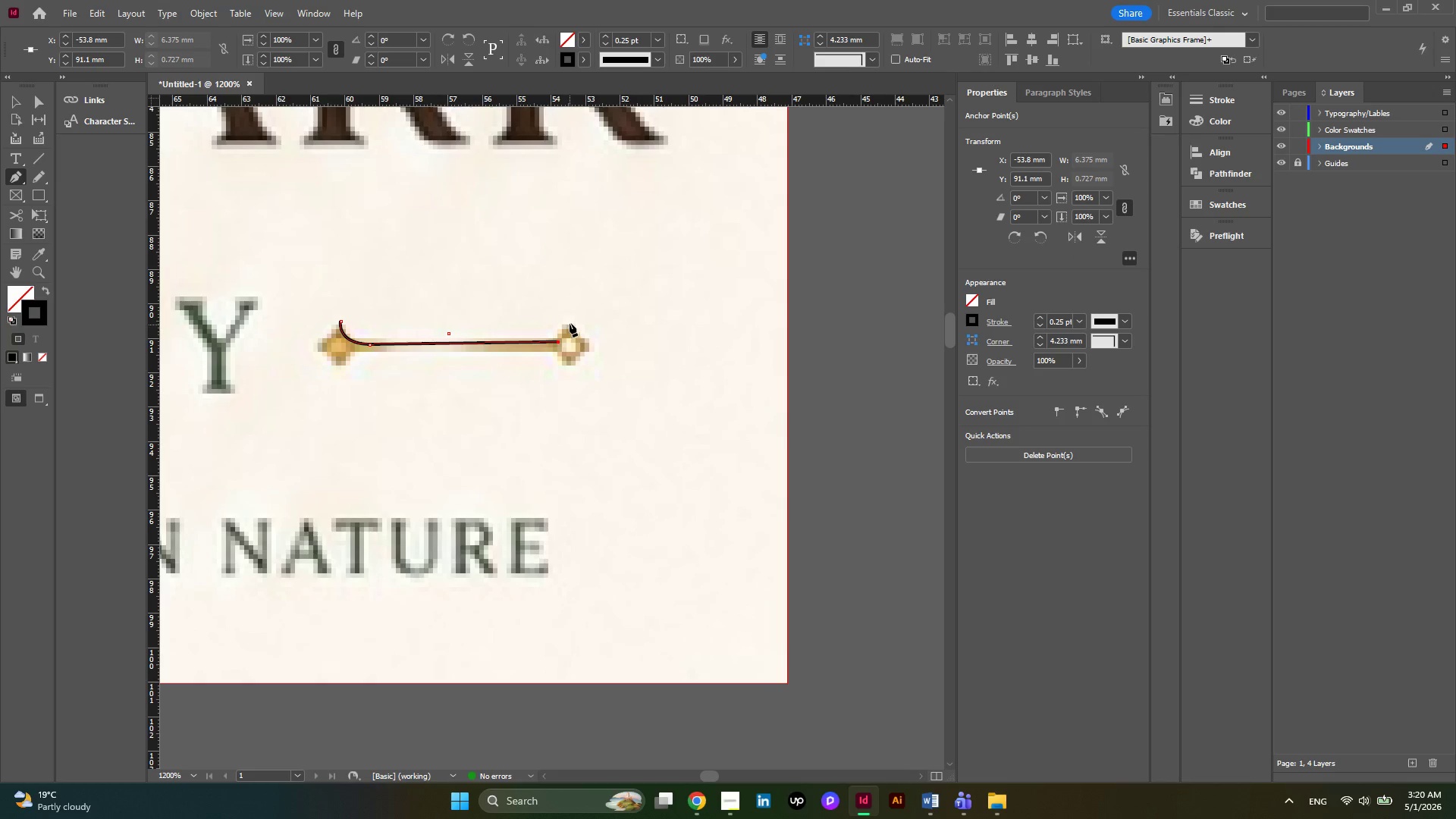 
left_click_drag(start_coordinate=[570, 323], to_coordinate=[566, 311])
 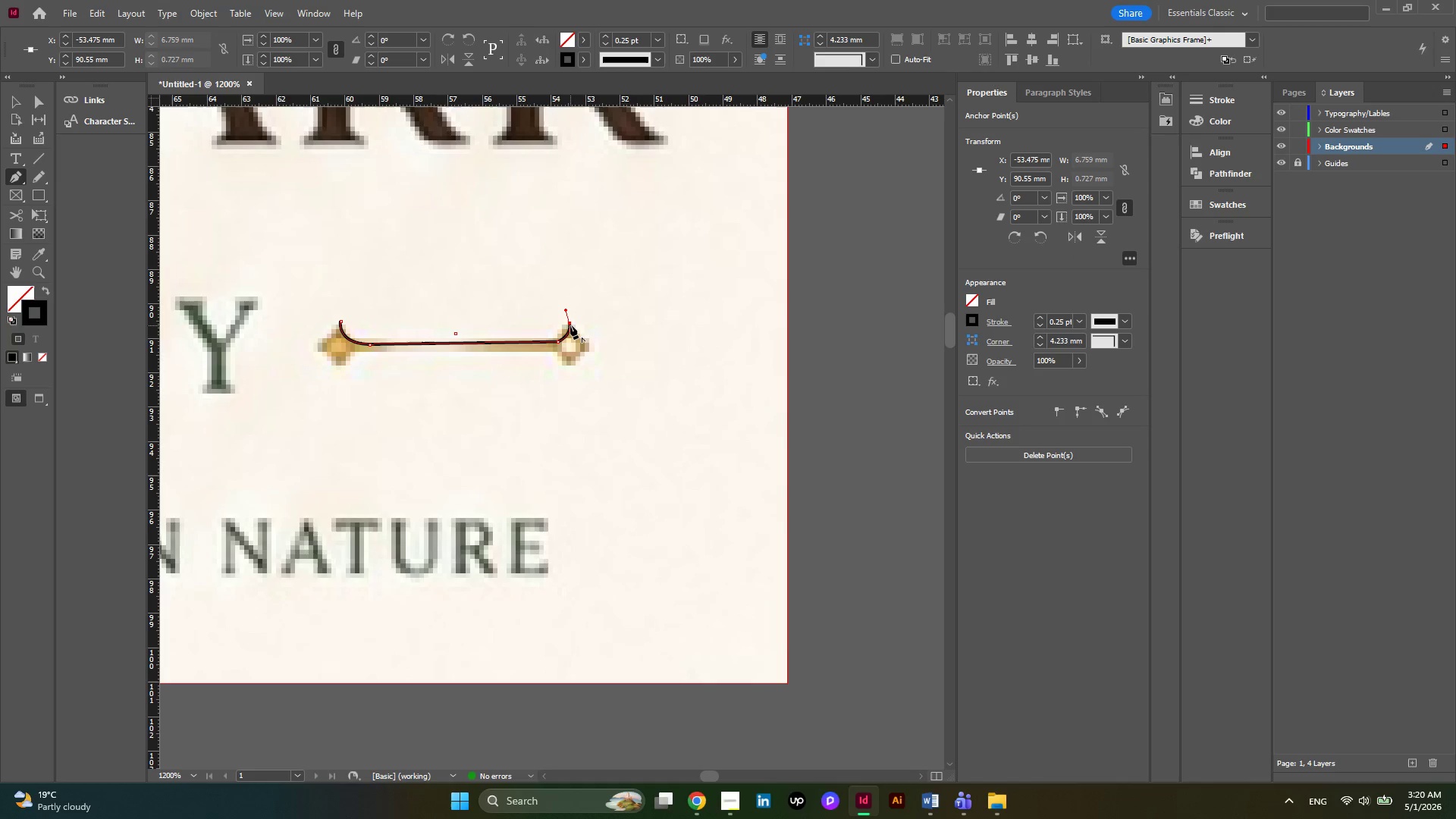 
left_click([570, 326])
 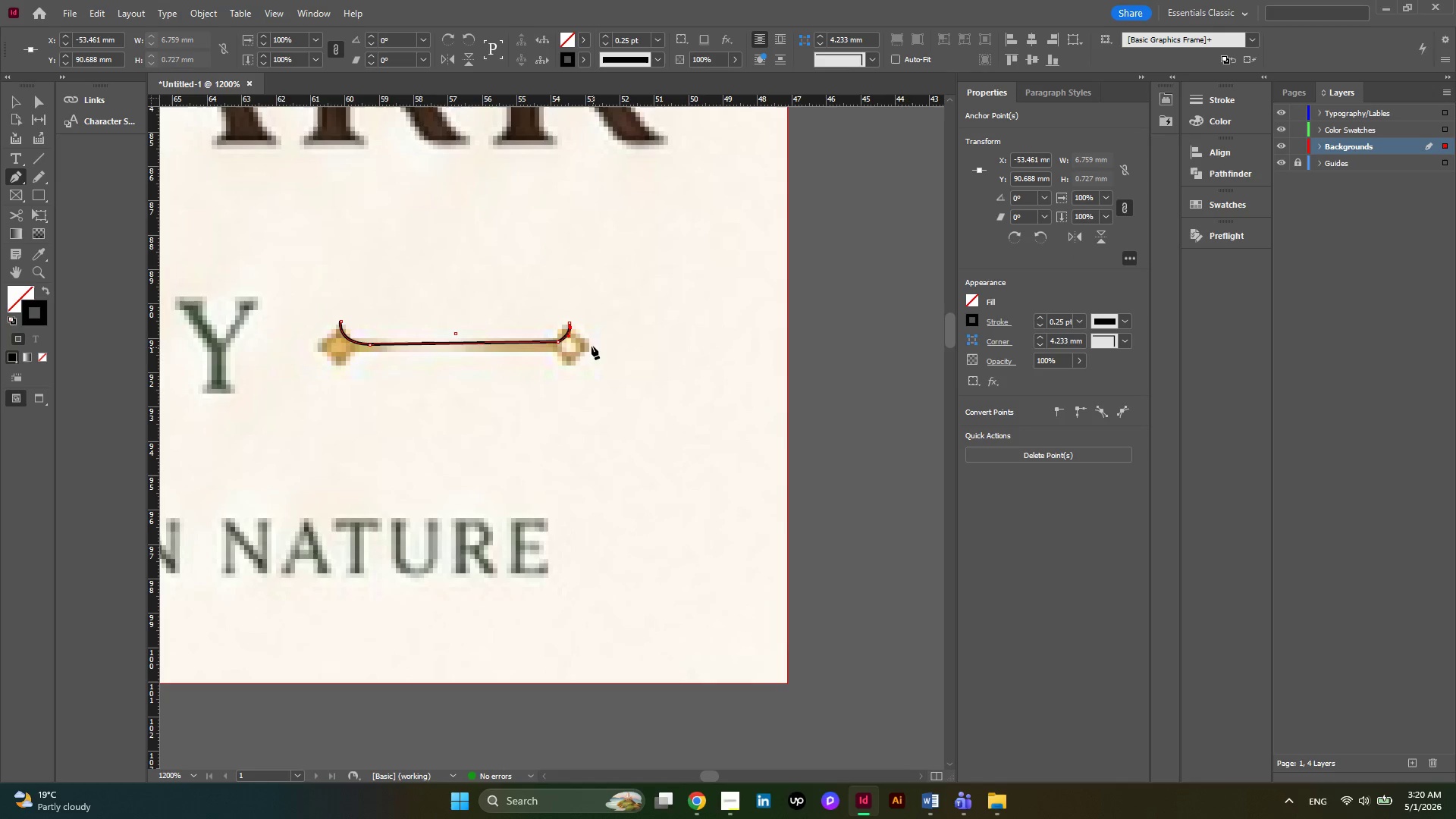 
left_click_drag(start_coordinate=[591, 346], to_coordinate=[613, 353])
 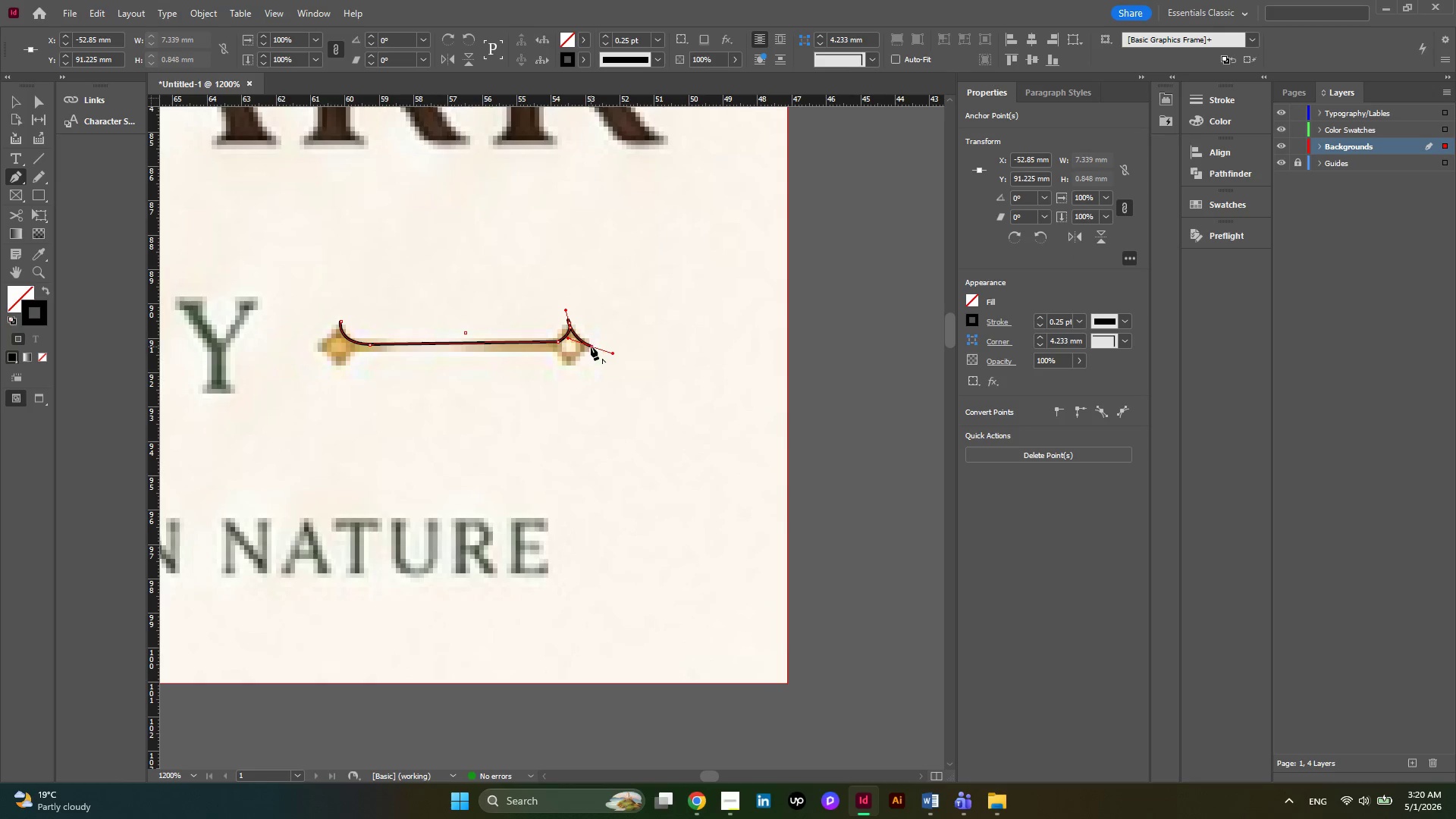 
left_click([591, 347])
 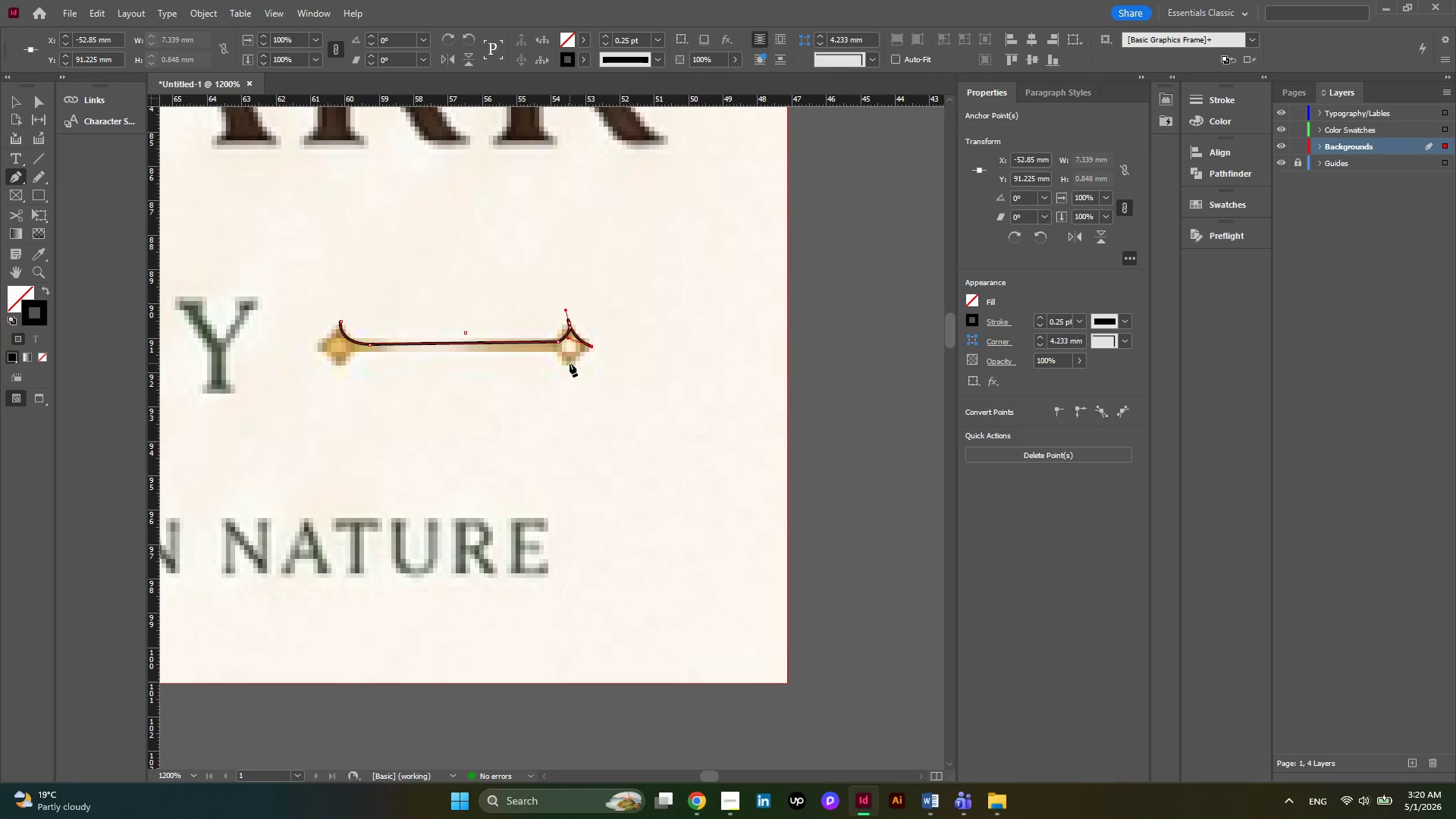 
left_click_drag(start_coordinate=[570, 363], to_coordinate=[570, 375])
 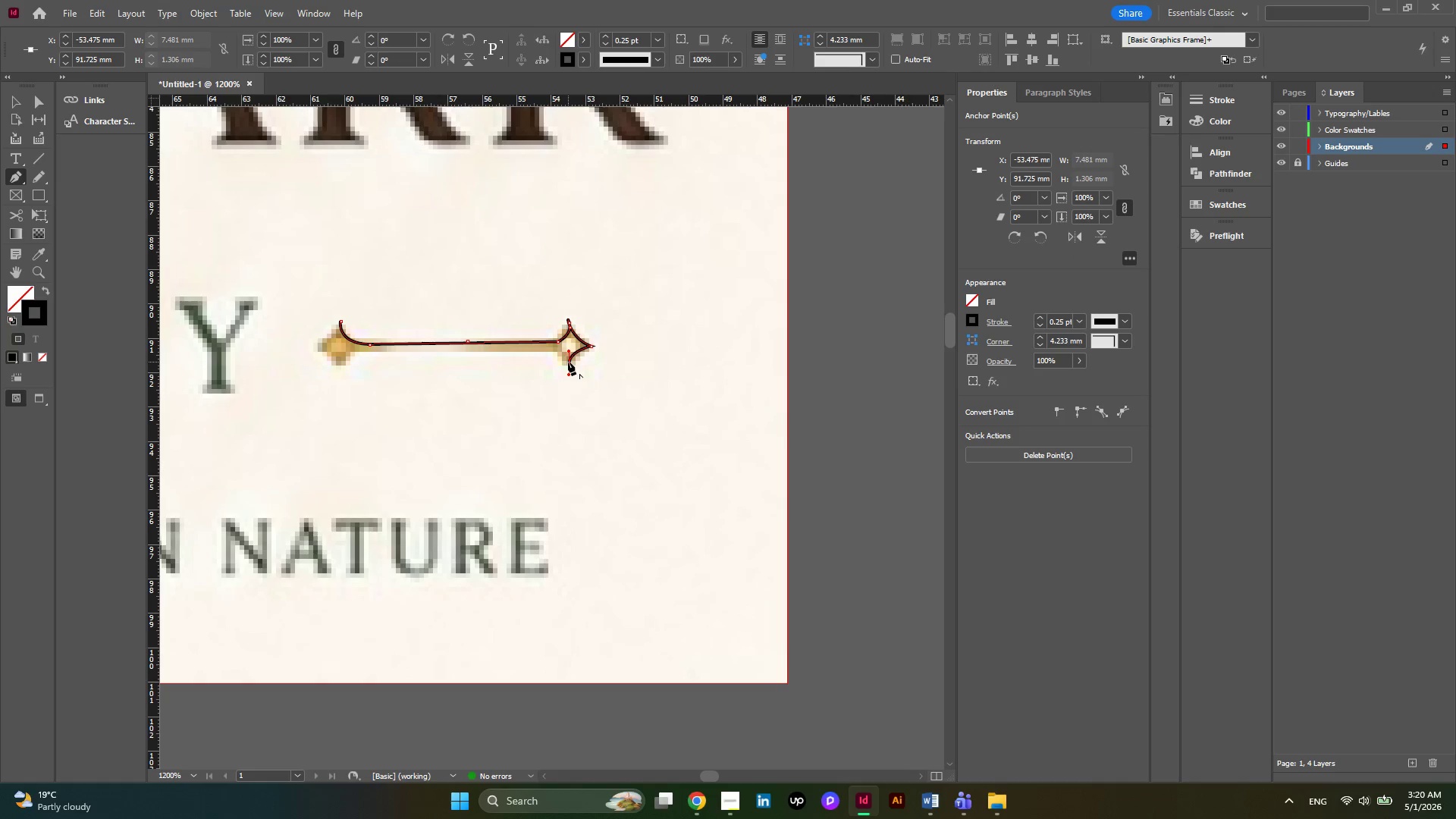 
left_click([568, 362])
 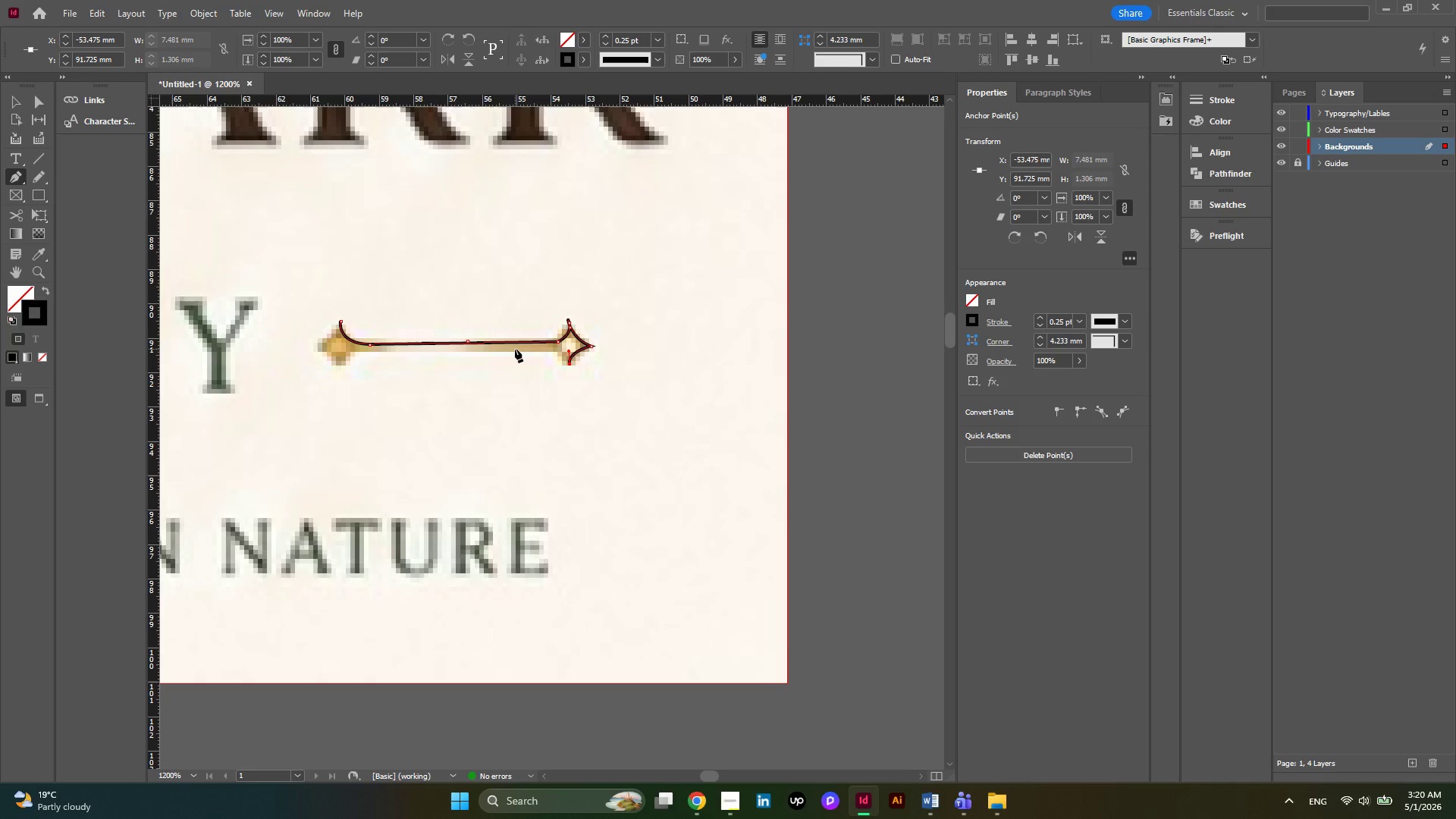 
left_click_drag(start_coordinate=[515, 349], to_coordinate=[460, 353])
 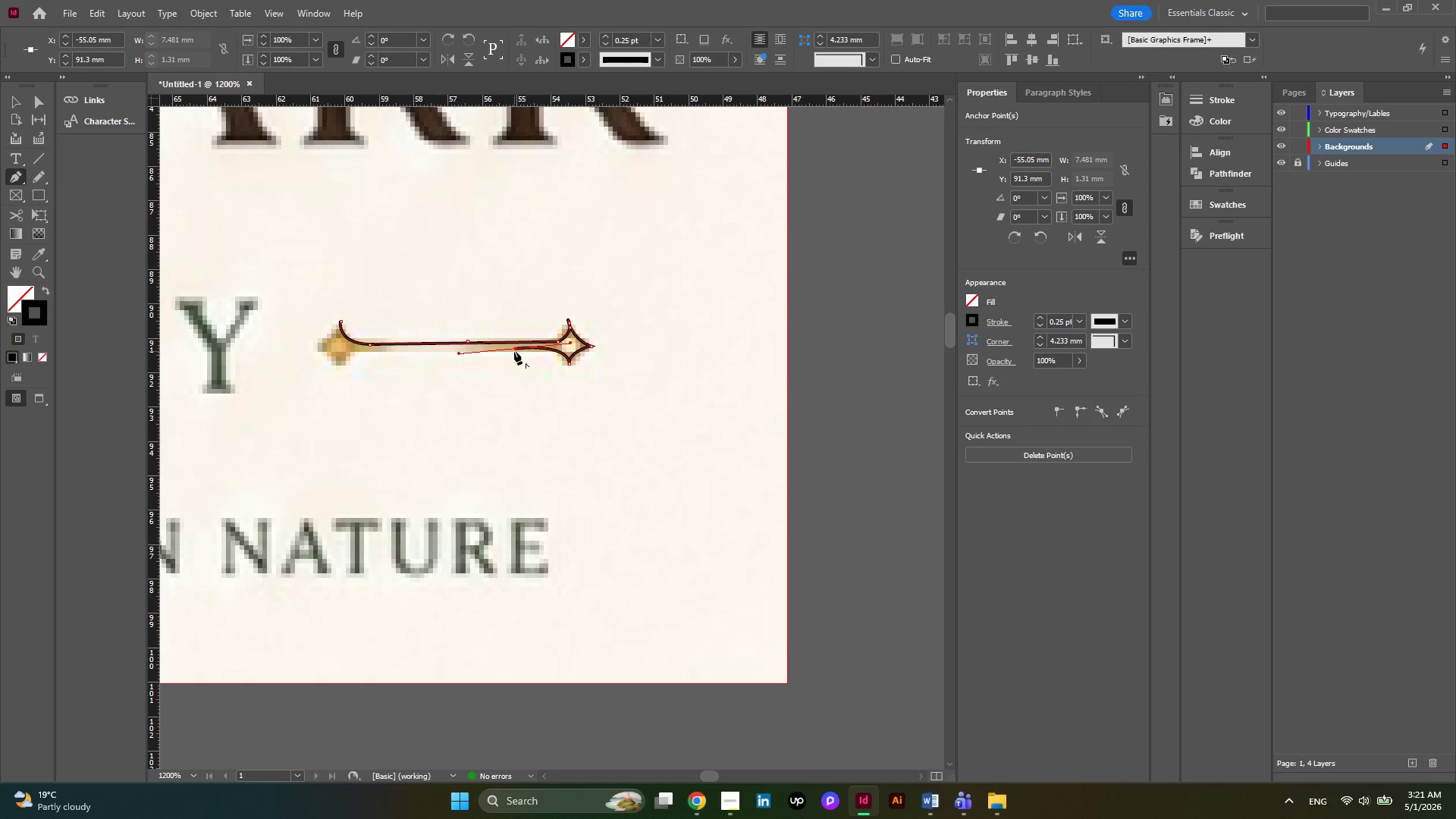 
left_click([516, 349])
 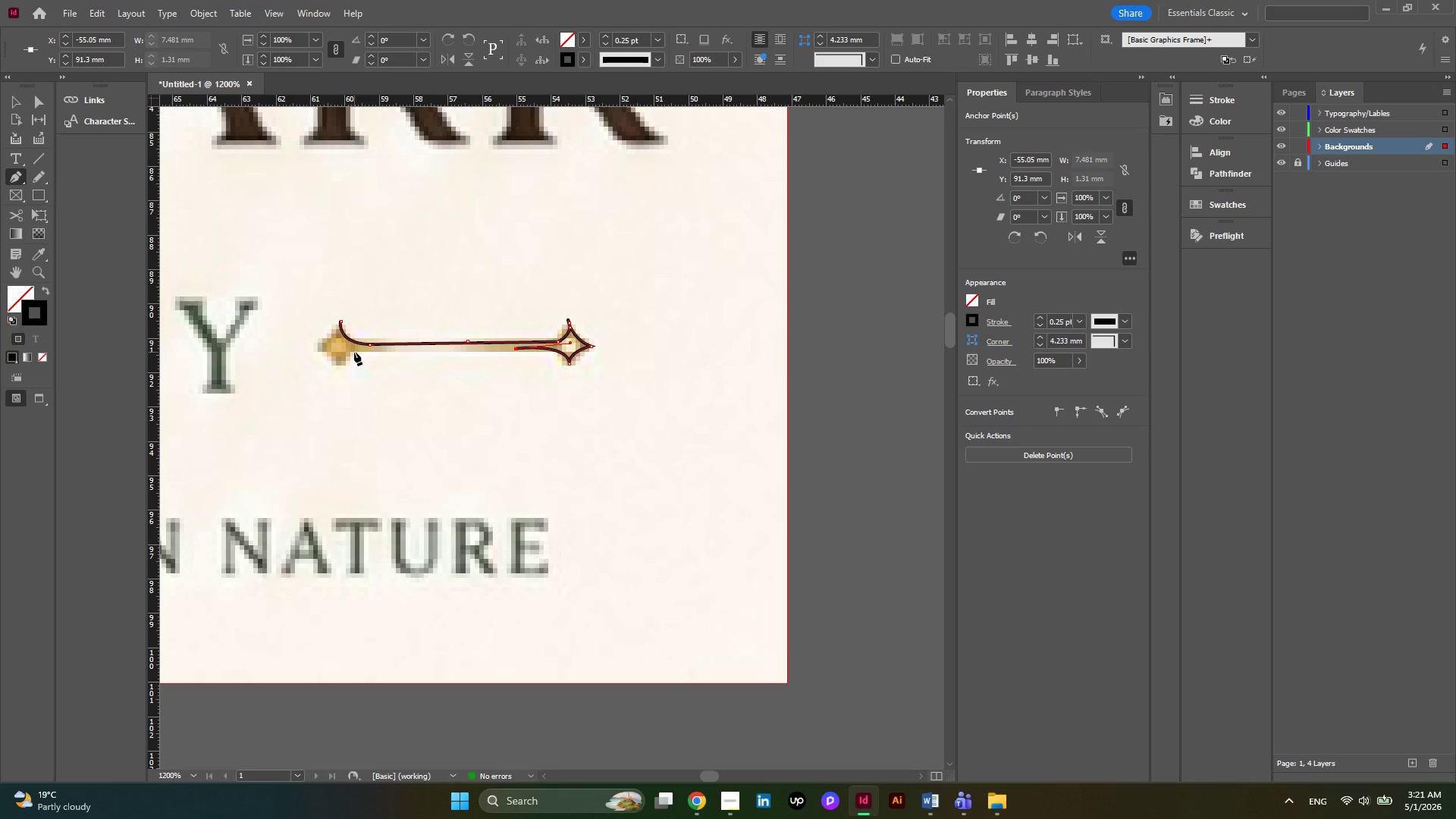 
left_click([358, 352])
 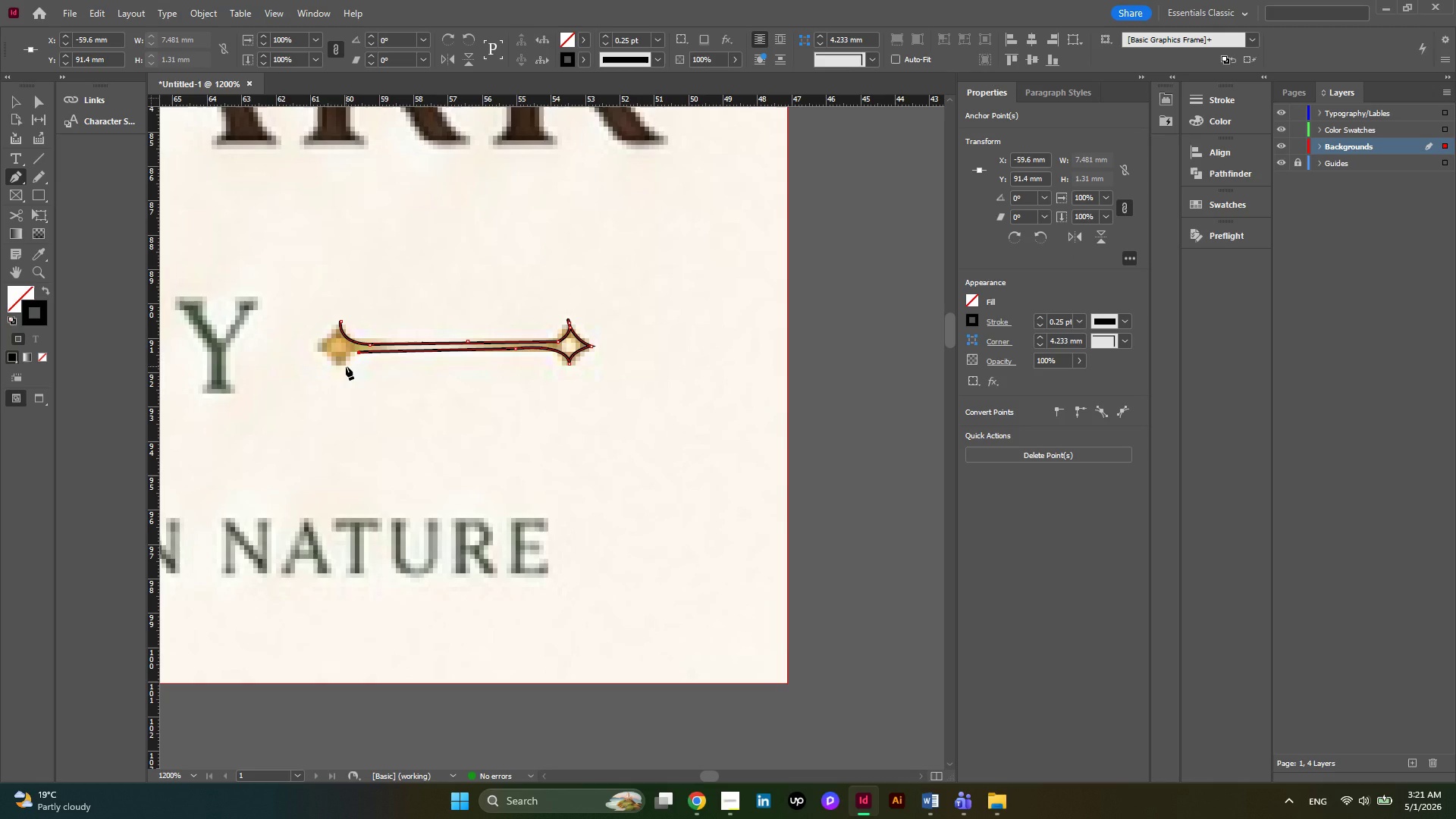 
left_click_drag(start_coordinate=[346, 366], to_coordinate=[347, 383])
 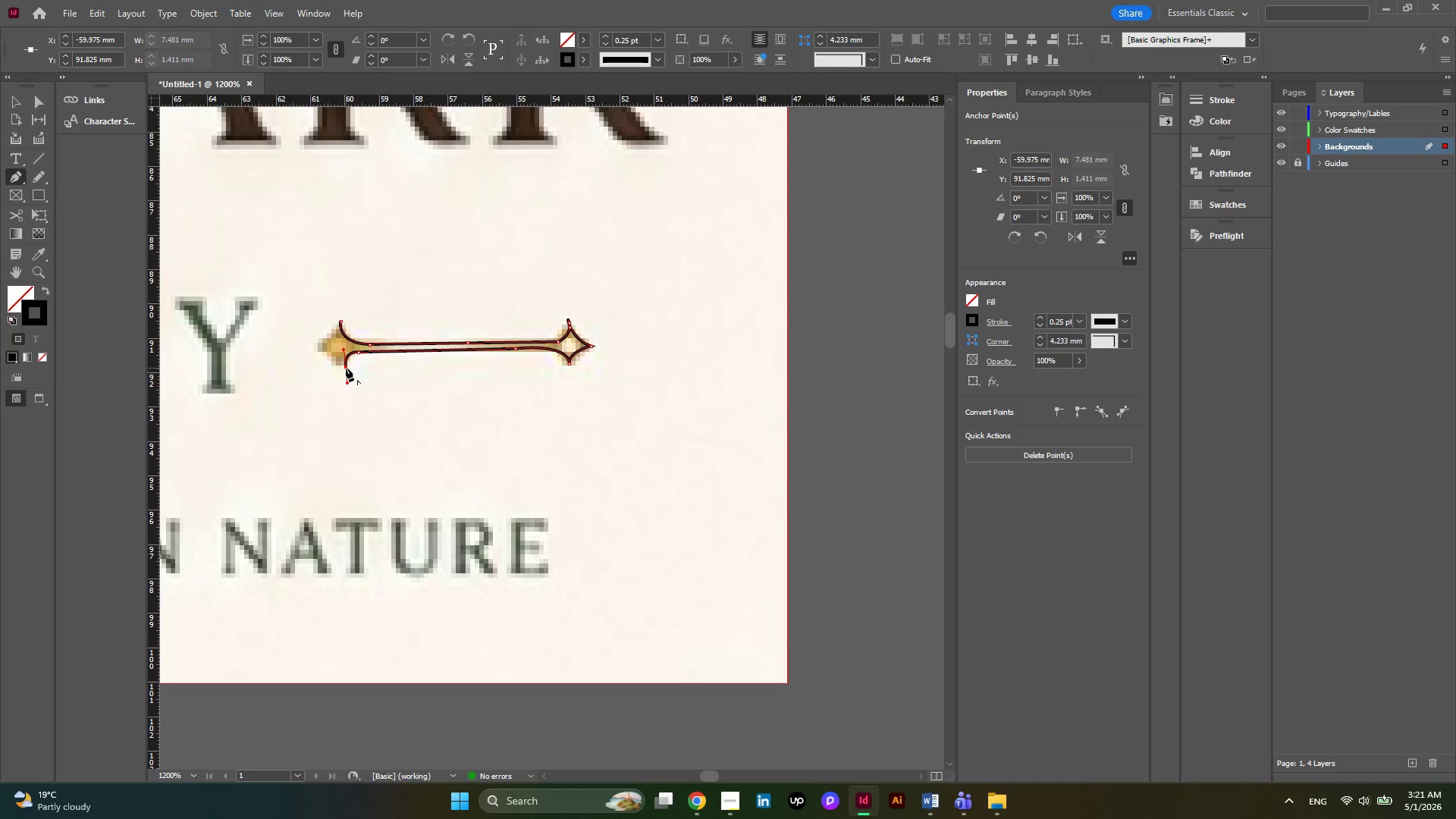 
left_click([346, 368])
 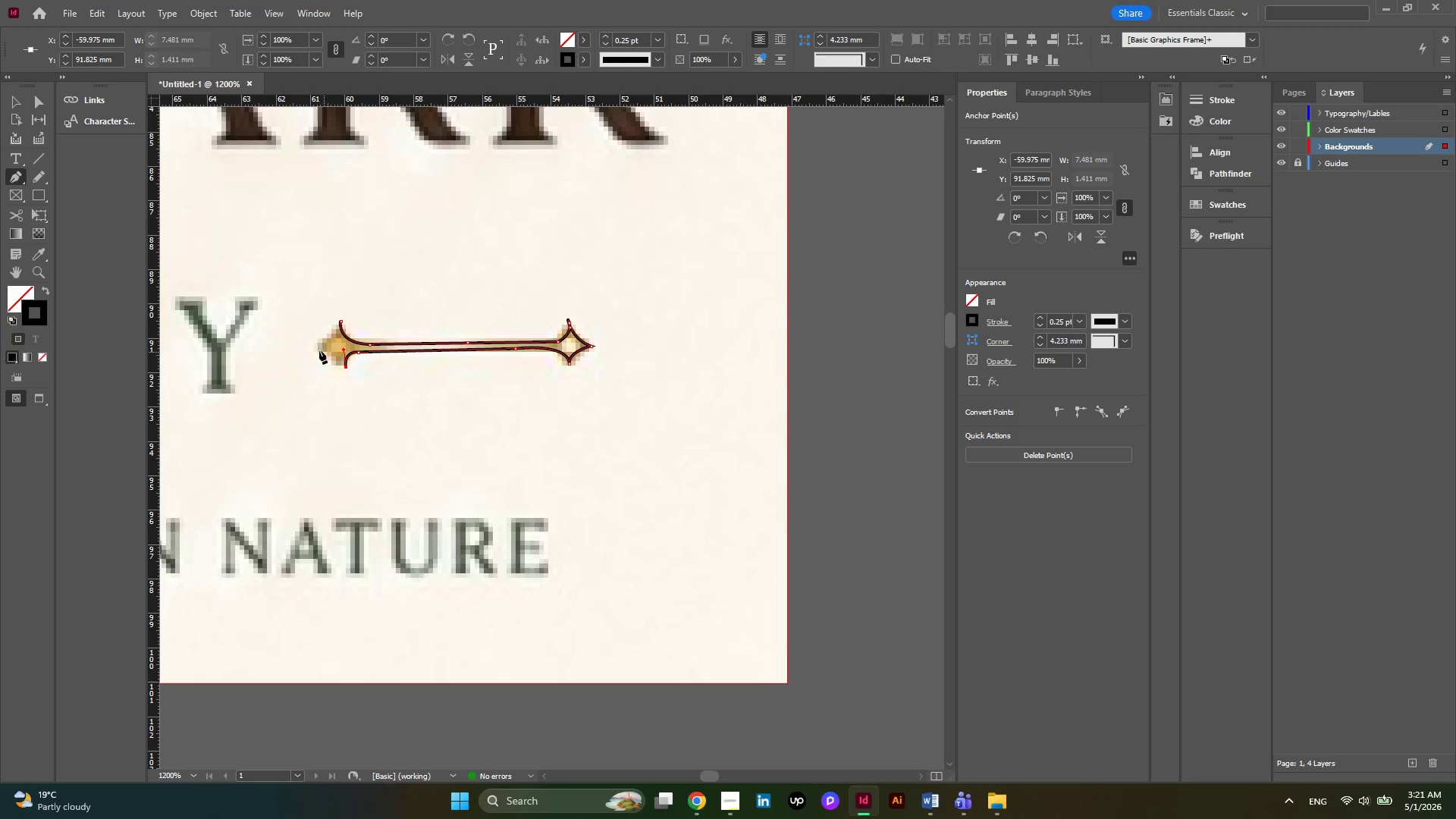 
left_click_drag(start_coordinate=[319, 350], to_coordinate=[290, 344])
 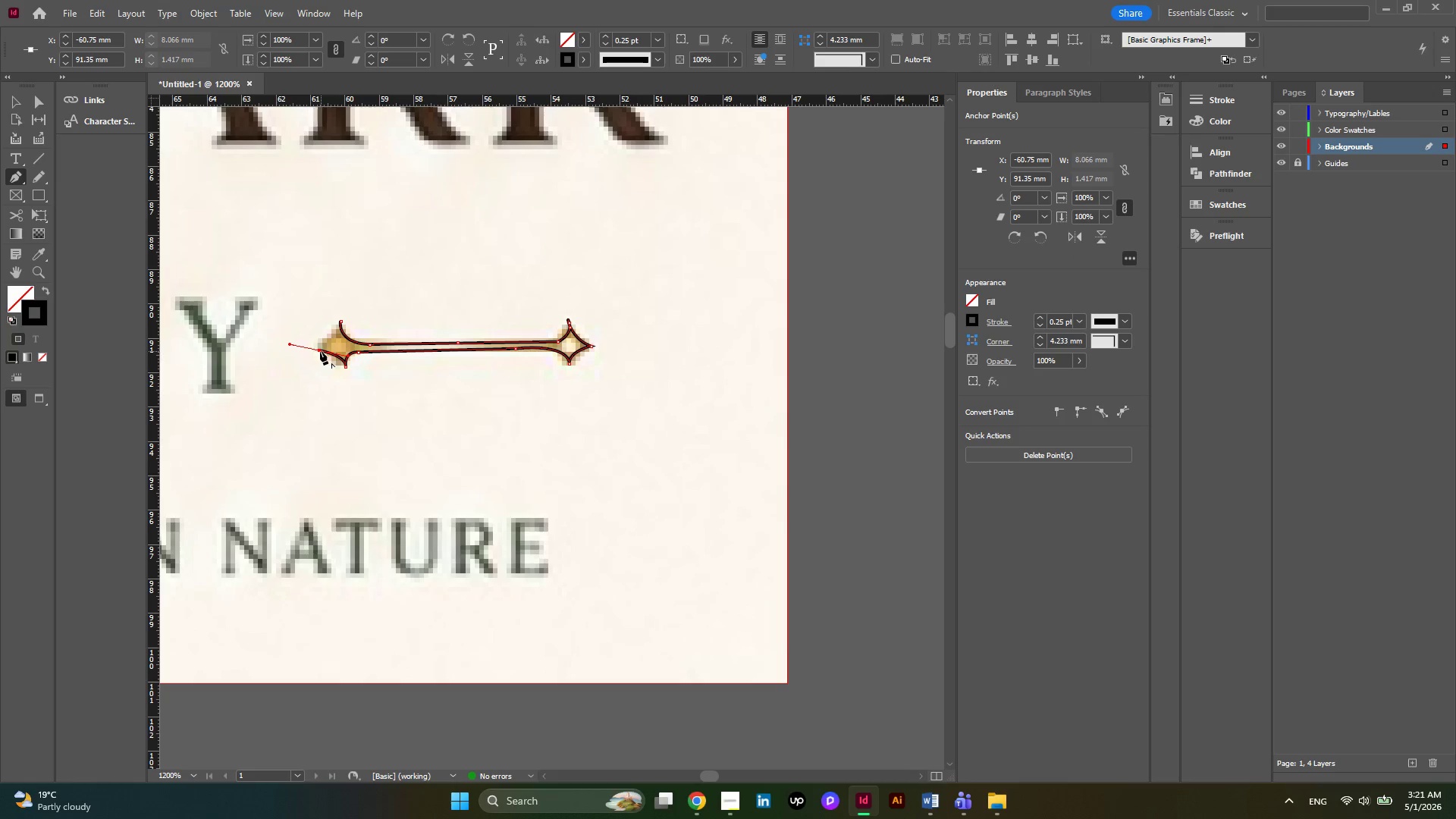 
left_click([320, 351])
 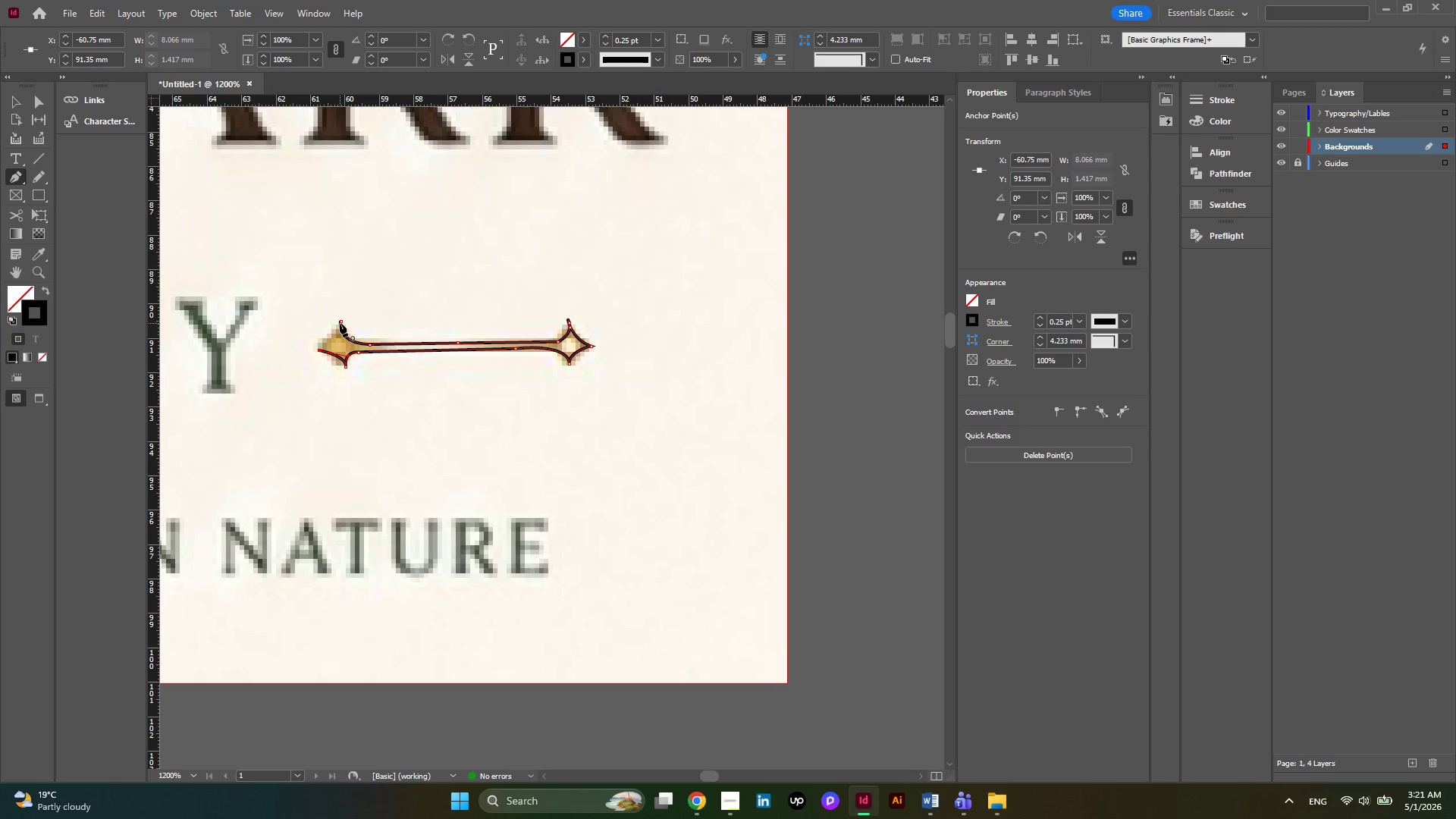 
left_click_drag(start_coordinate=[340, 319], to_coordinate=[347, 331])
 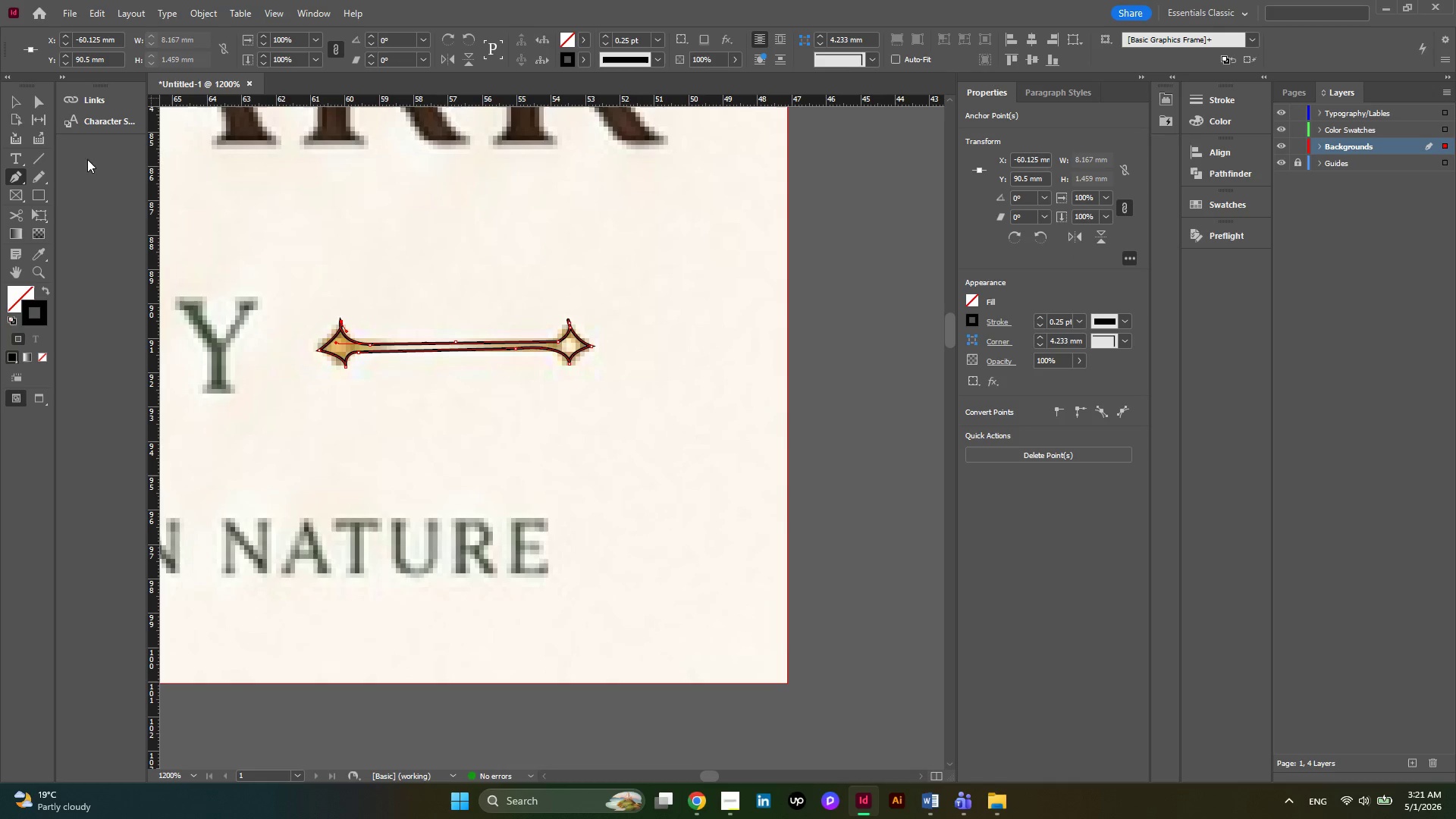 
left_click([38, 109])
 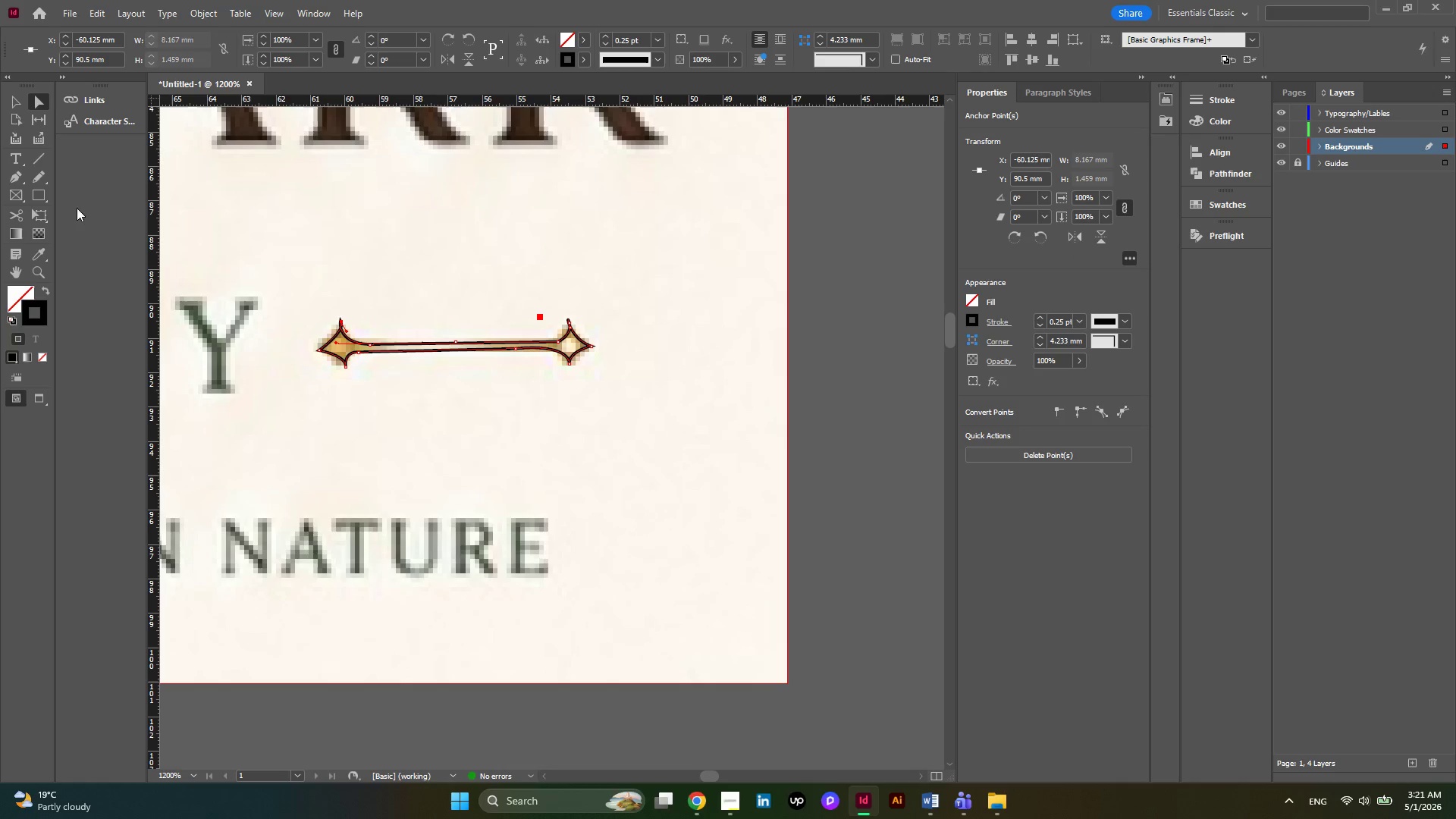 
left_click([16, 105])
 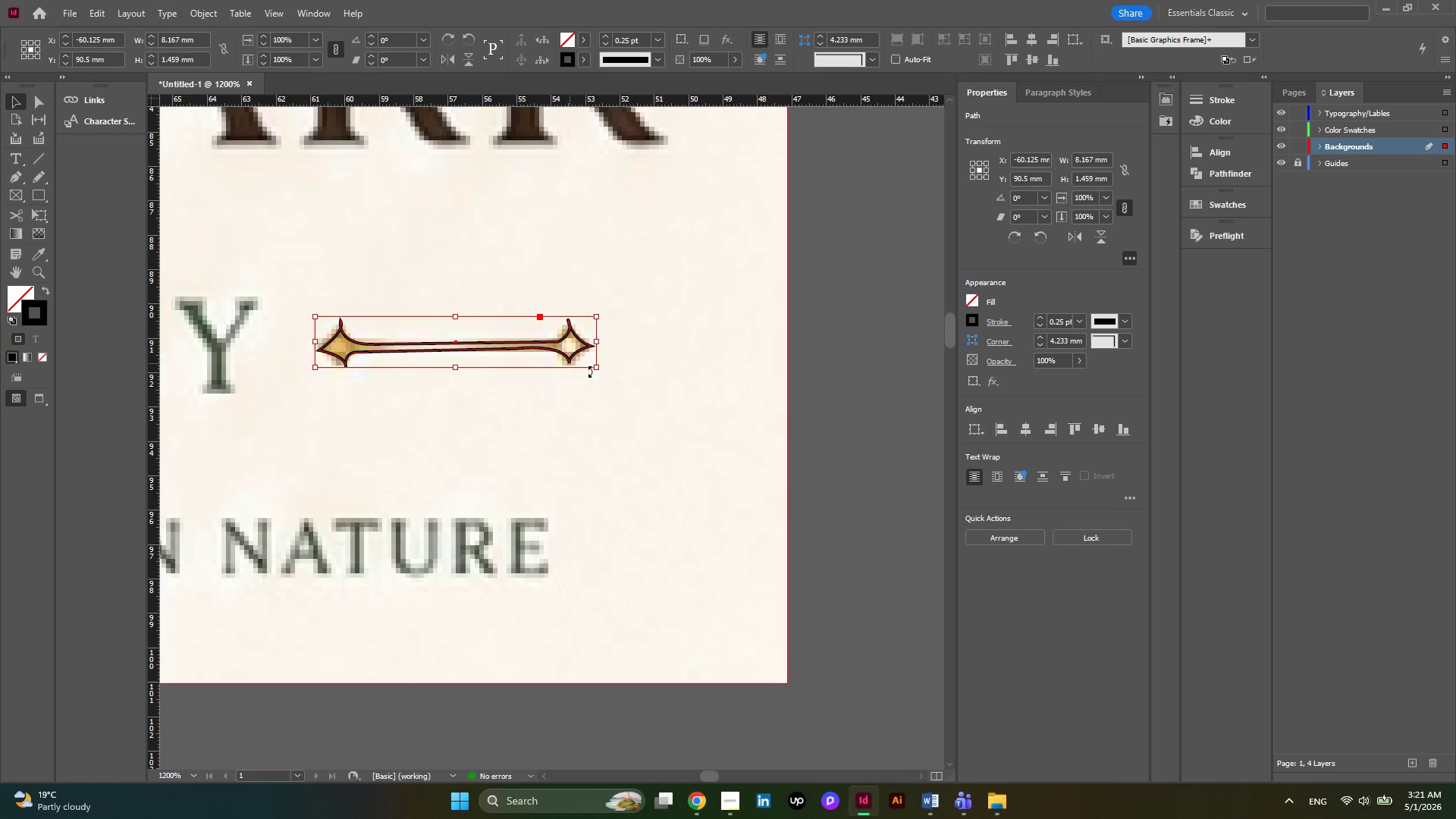 
hold_key(key=AltLeft, duration=0.47)
scroll: coordinate [680, 400], scroll_direction: down, amount: 2.0
 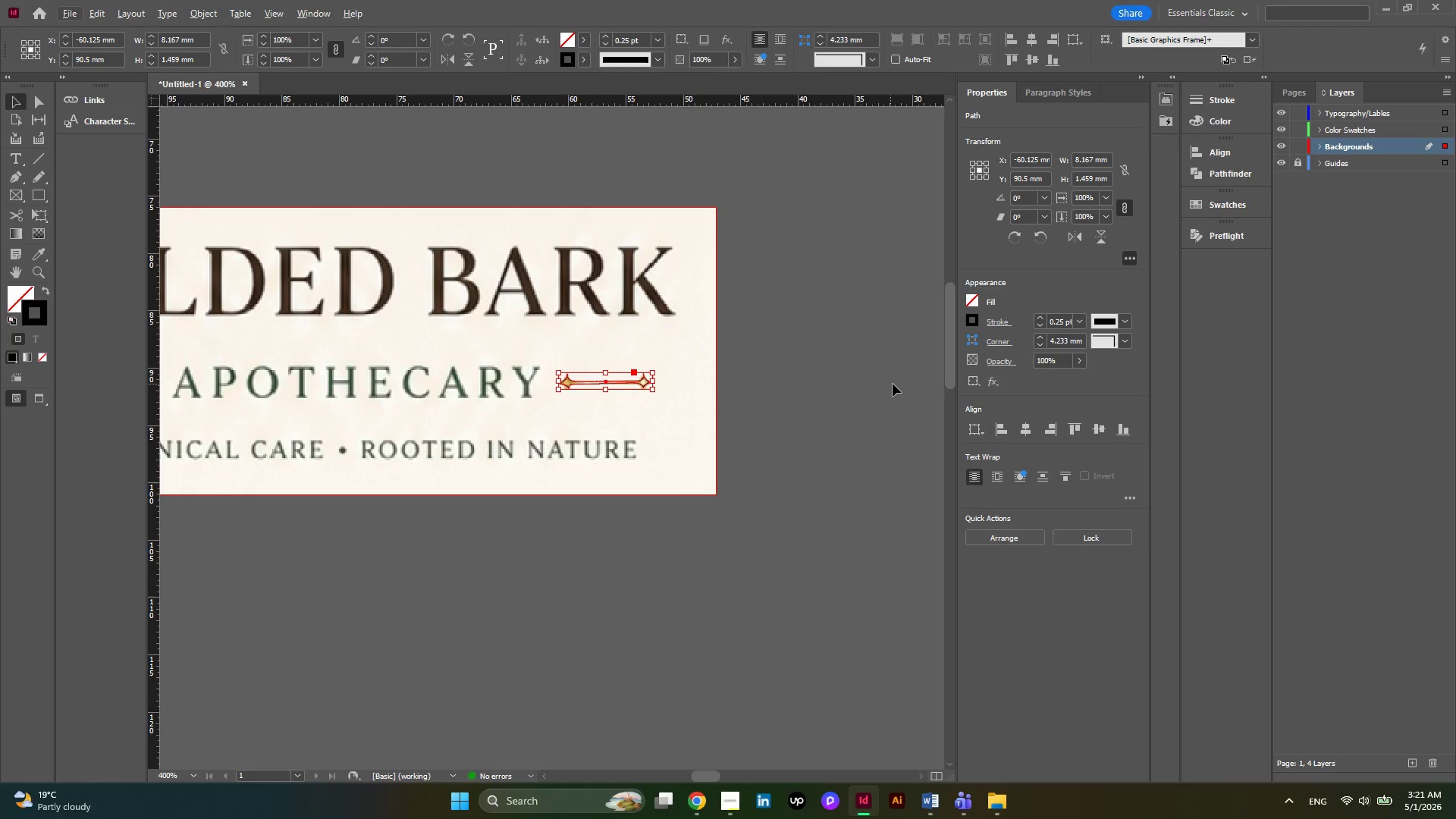 
hold_key(key=AltLeft, duration=0.44)
scroll: coordinate [688, 384], scroll_direction: up, amount: 1.0
 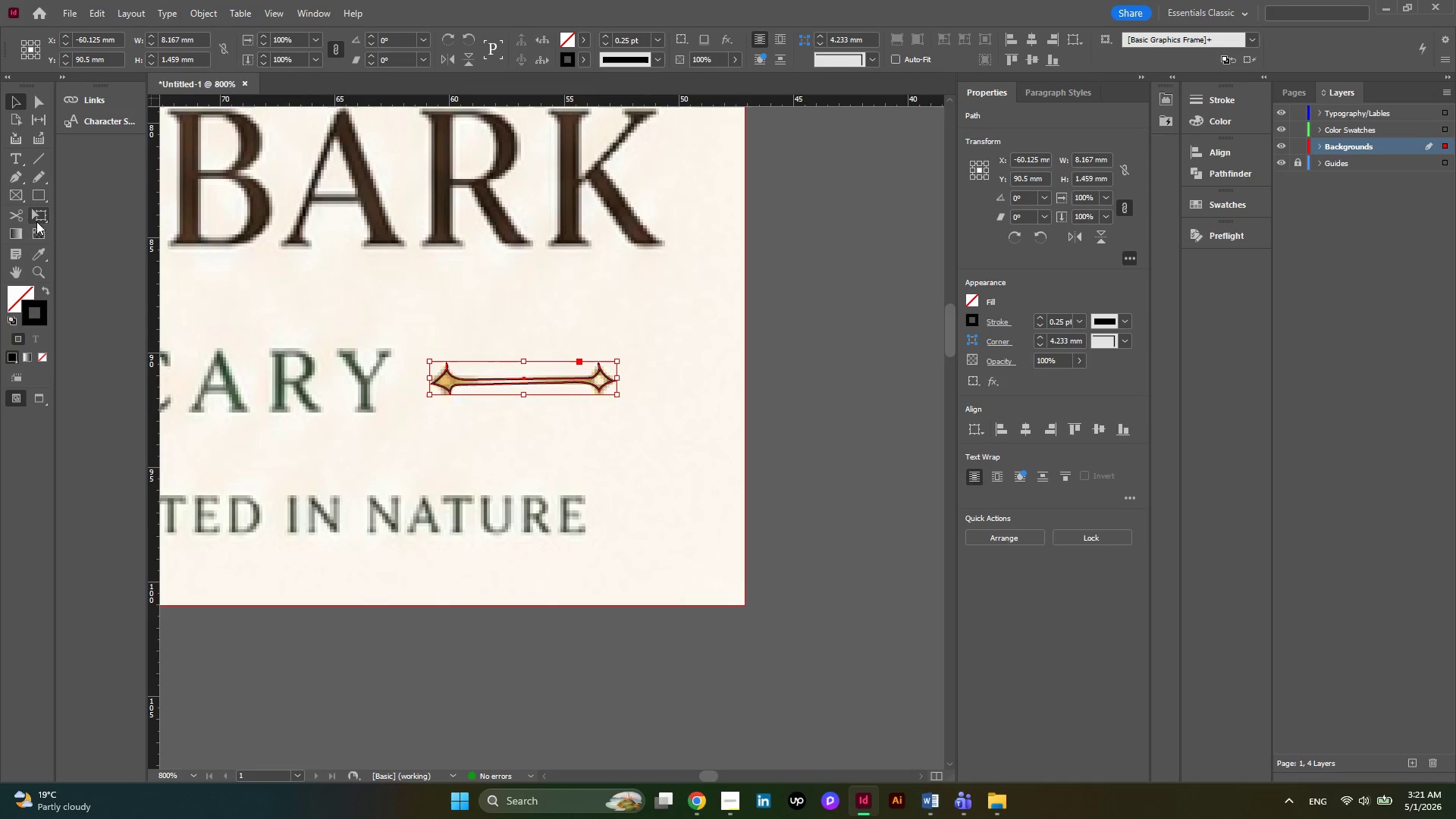 
left_click([36, 256])
 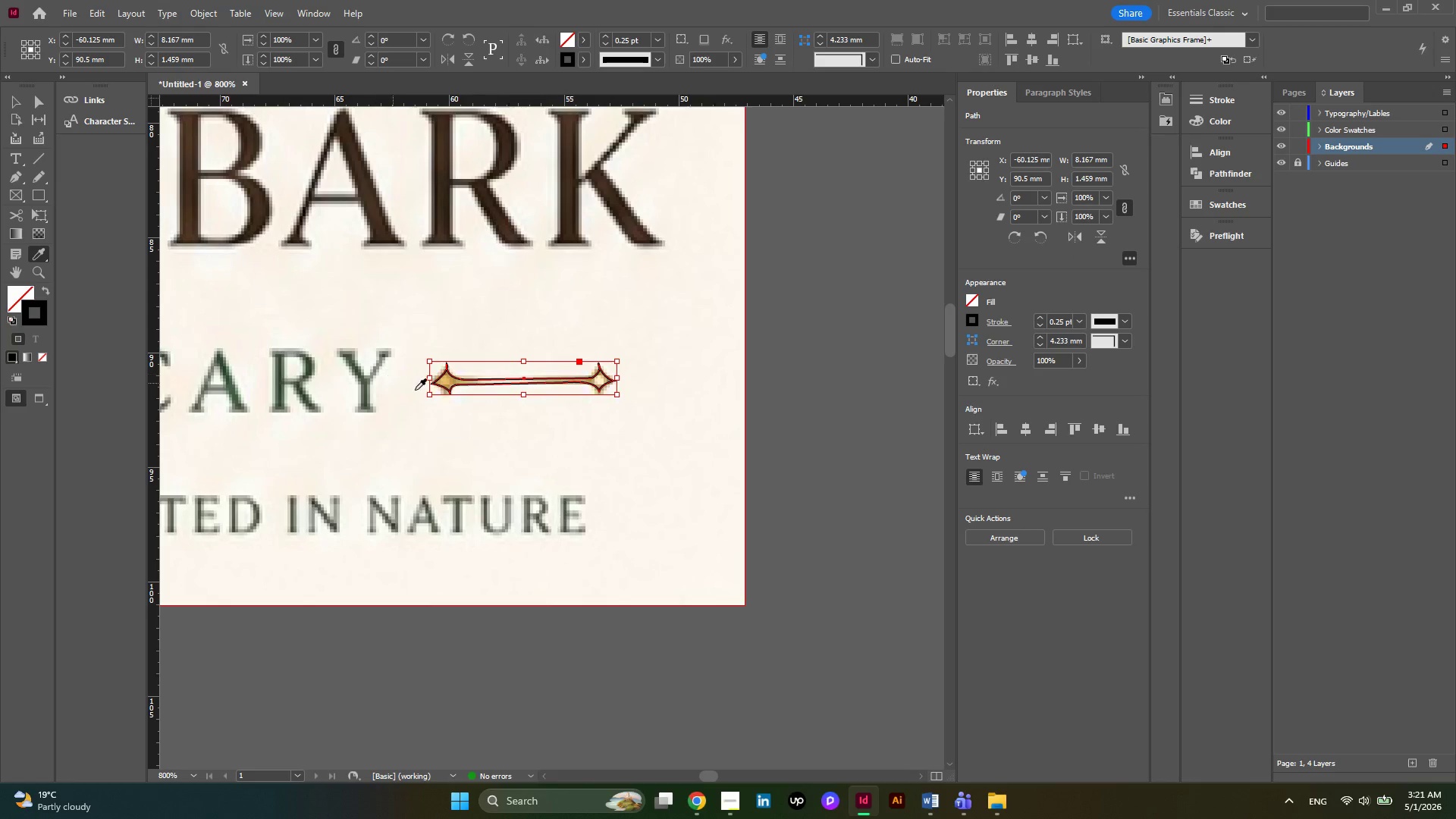 
hold_key(key=AltLeft, duration=0.33)
scroll: coordinate [417, 391], scroll_direction: up, amount: 3.0
 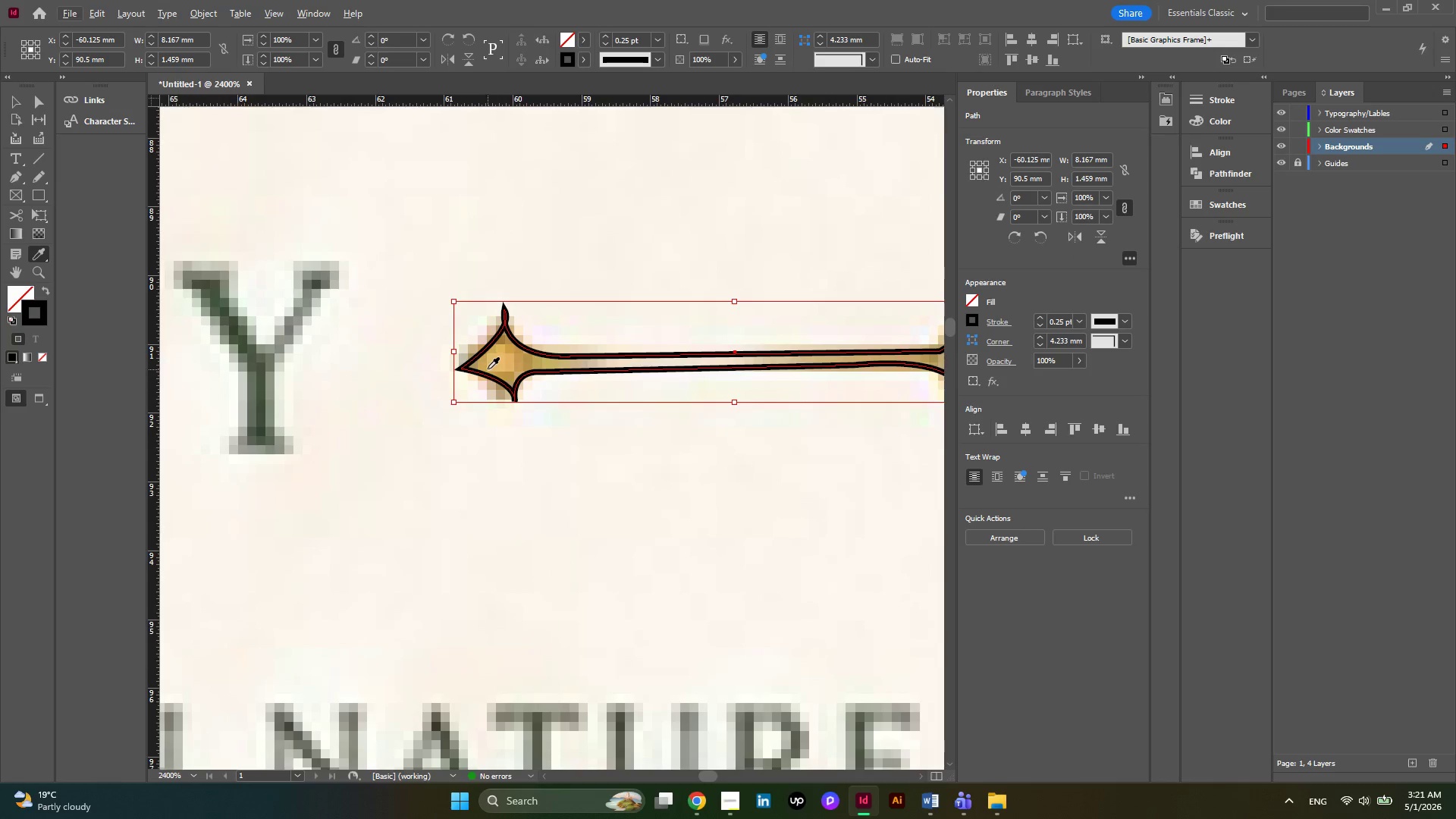 
left_click([485, 366])
 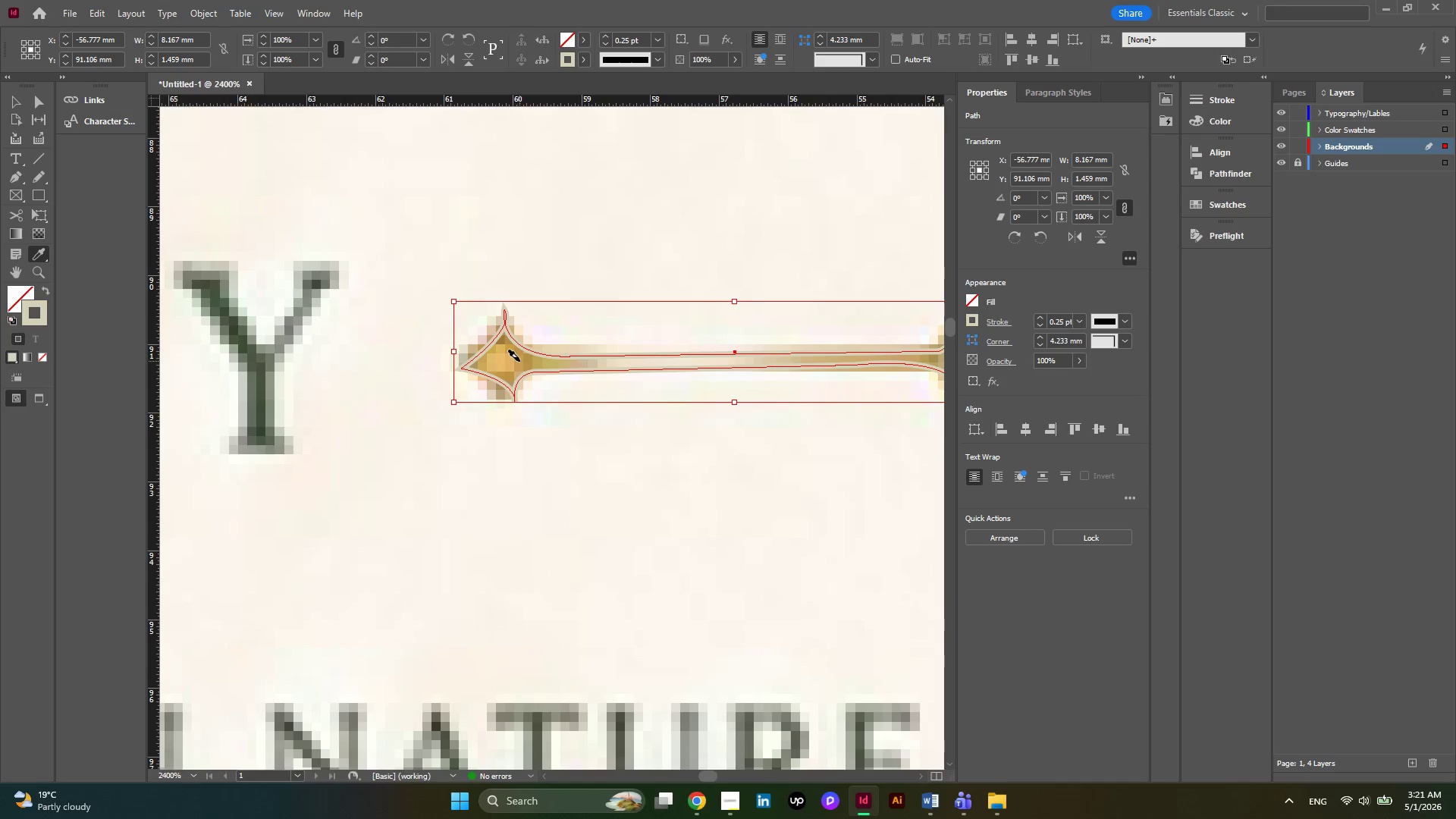 
left_click([524, 361])
 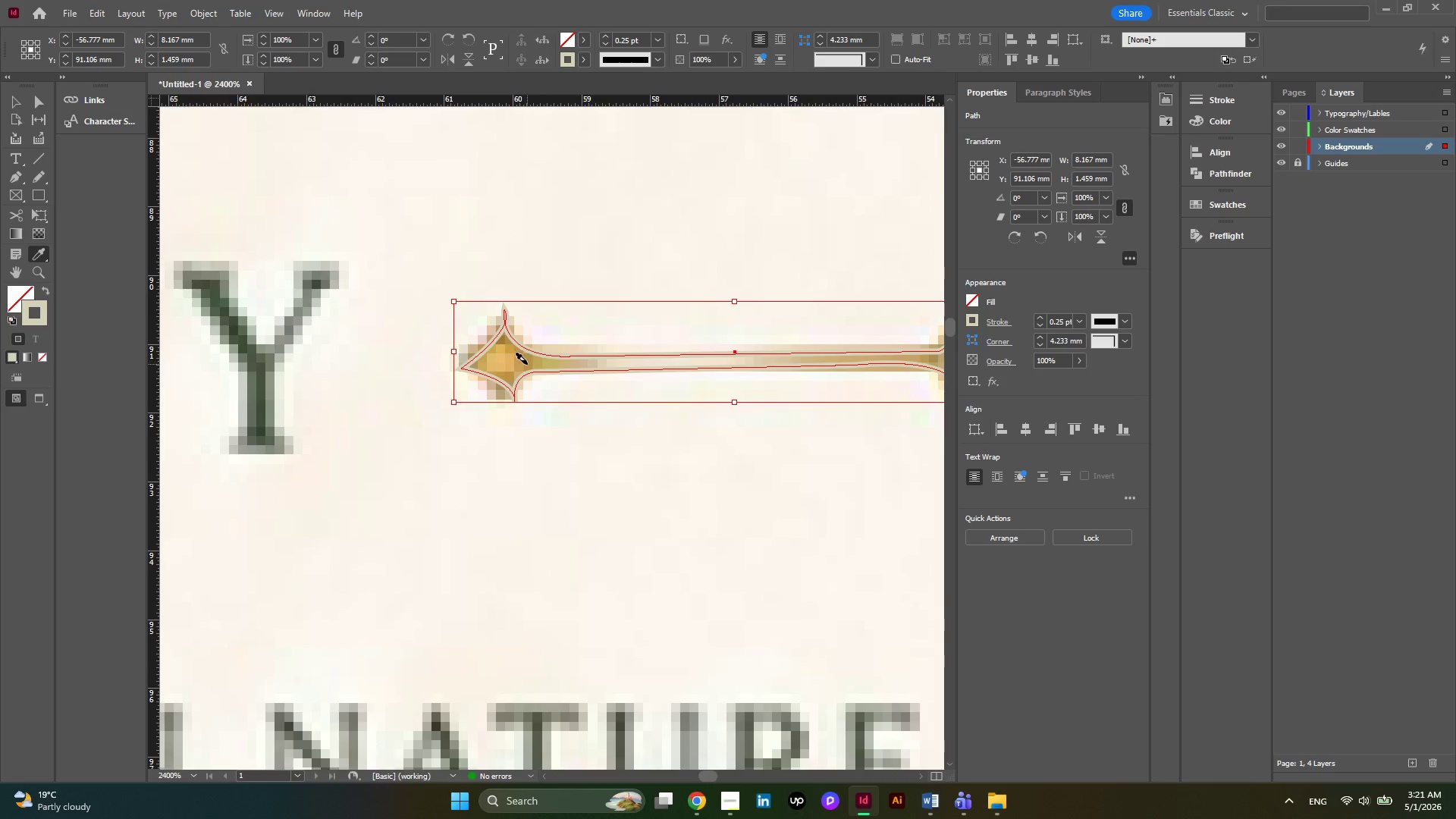 
left_click([527, 364])
 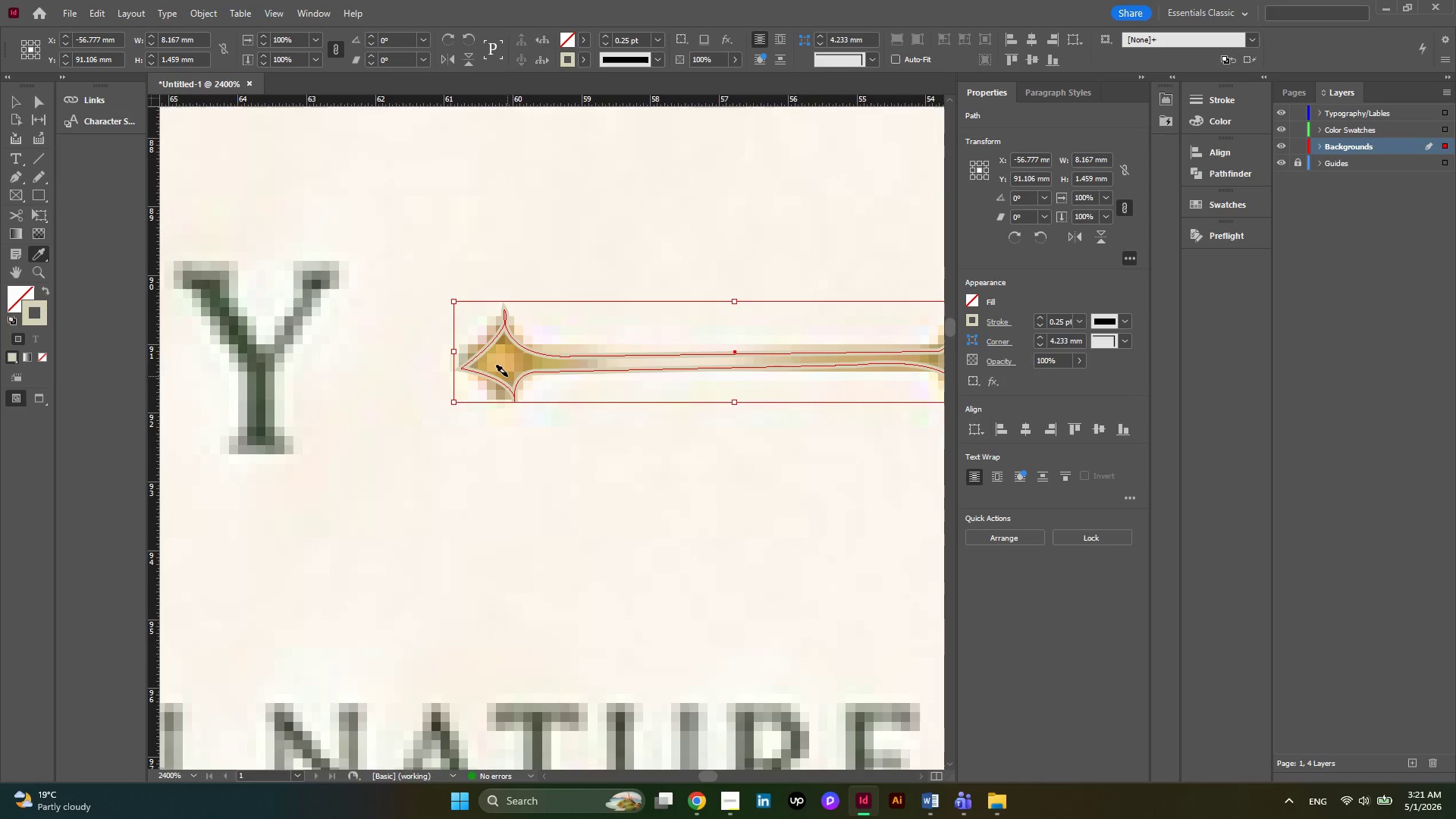 
left_click([507, 378])
 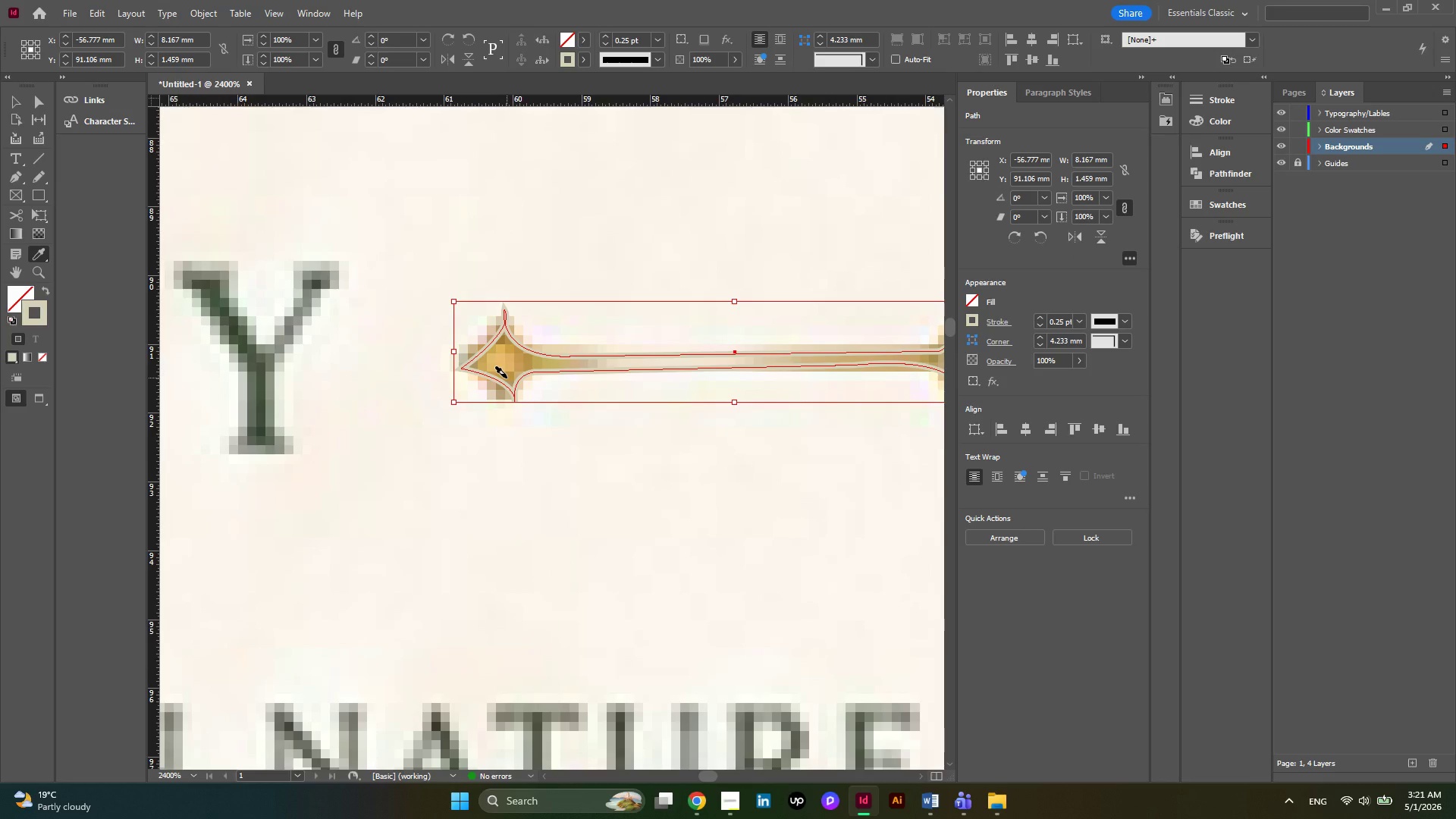 
left_click([507, 378])
 